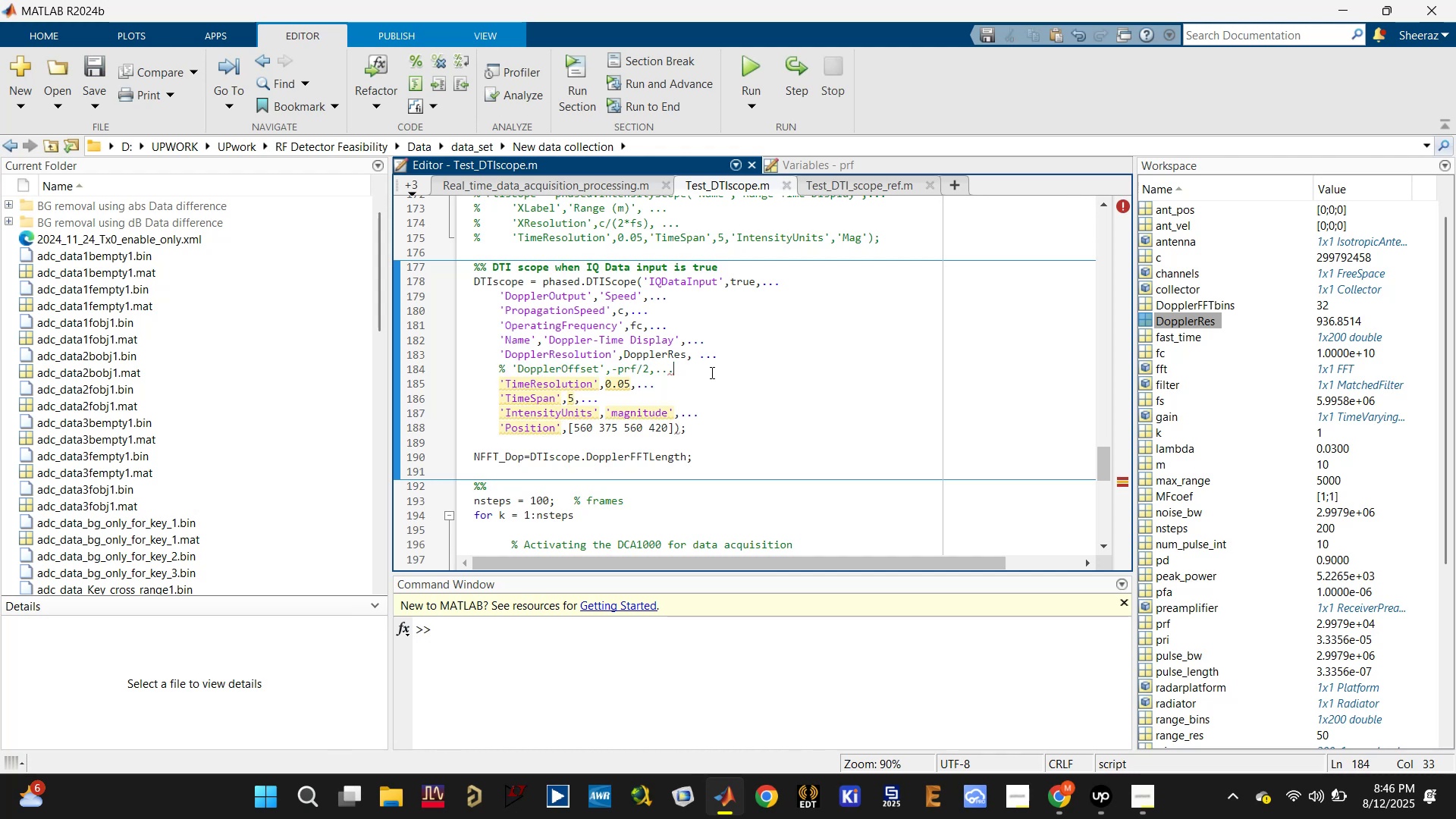 
left_click_drag(start_coordinate=[682, 367], to_coordinate=[494, 366])
 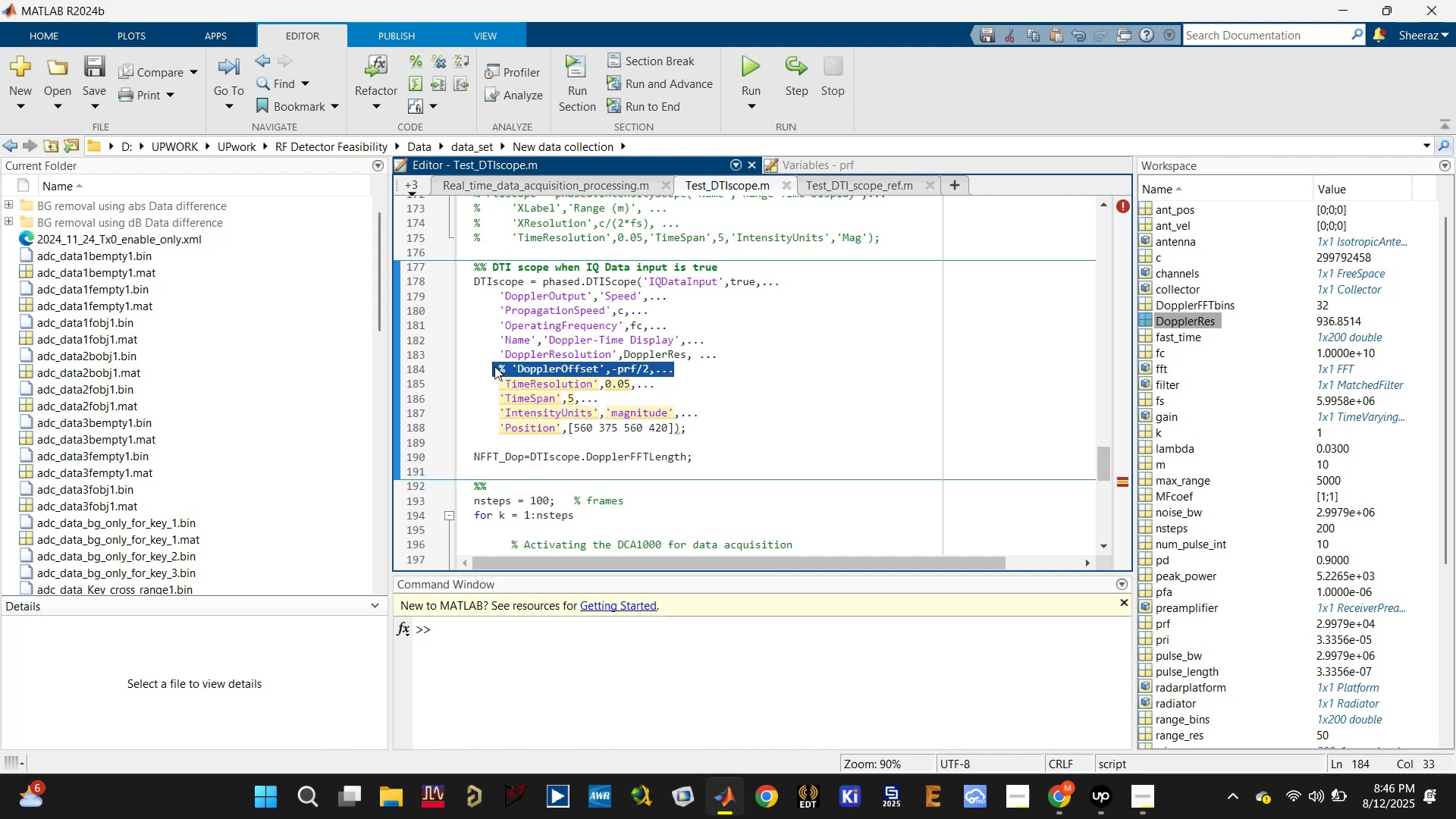 
key(Control+X)
 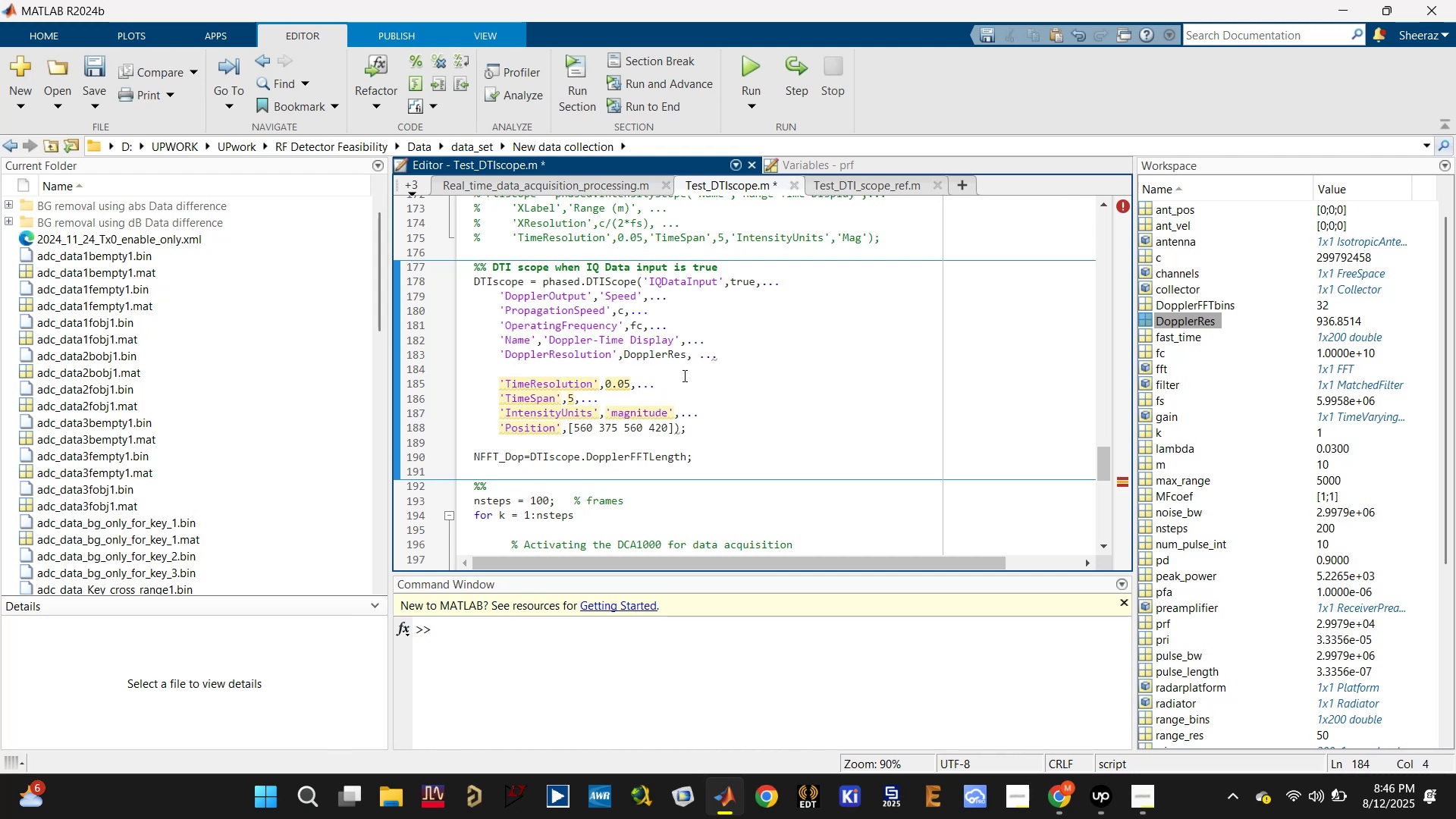 
key(Control+Z)
 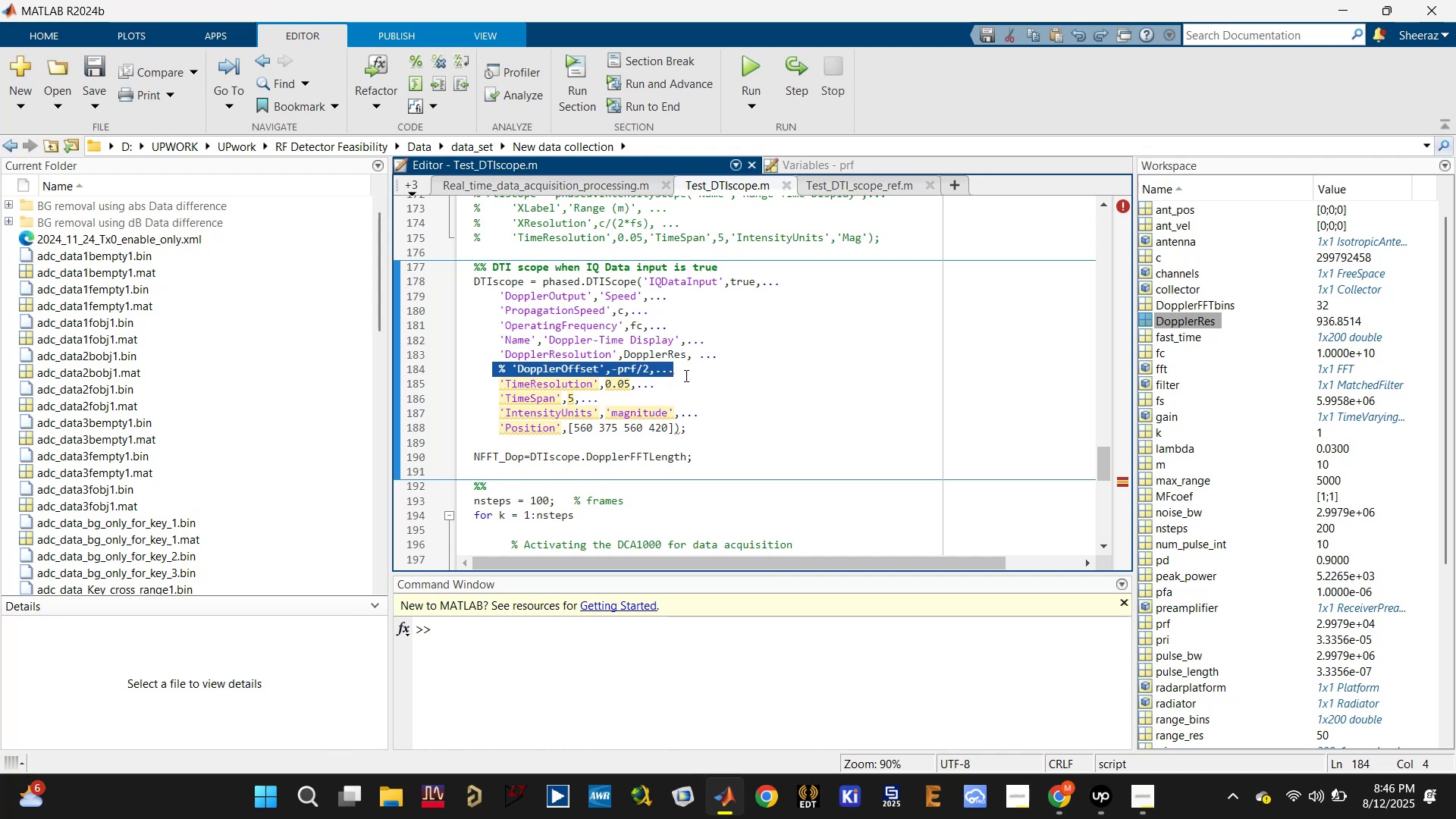 
left_click([689, 368])
 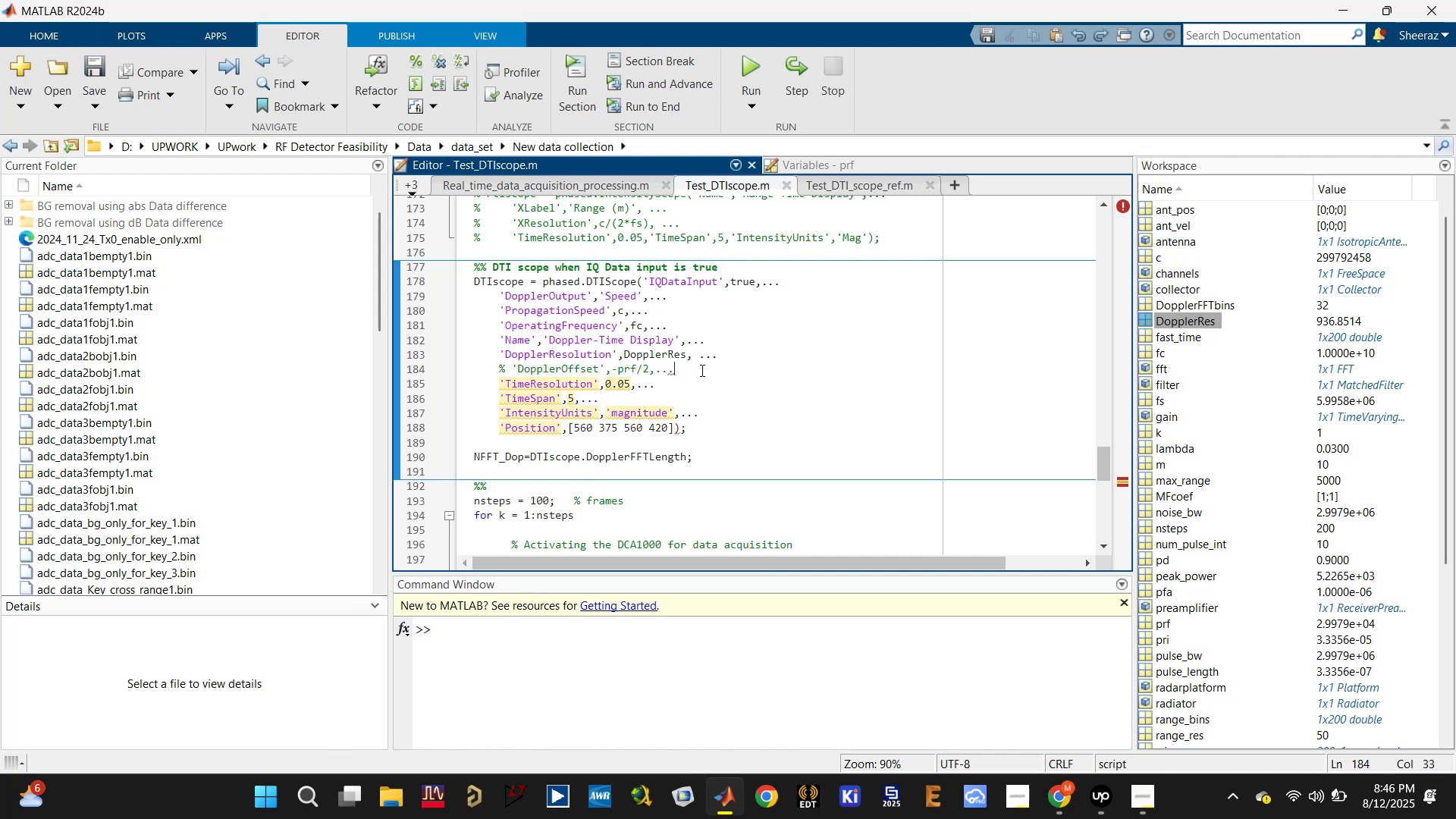 
left_click([701, 370])
 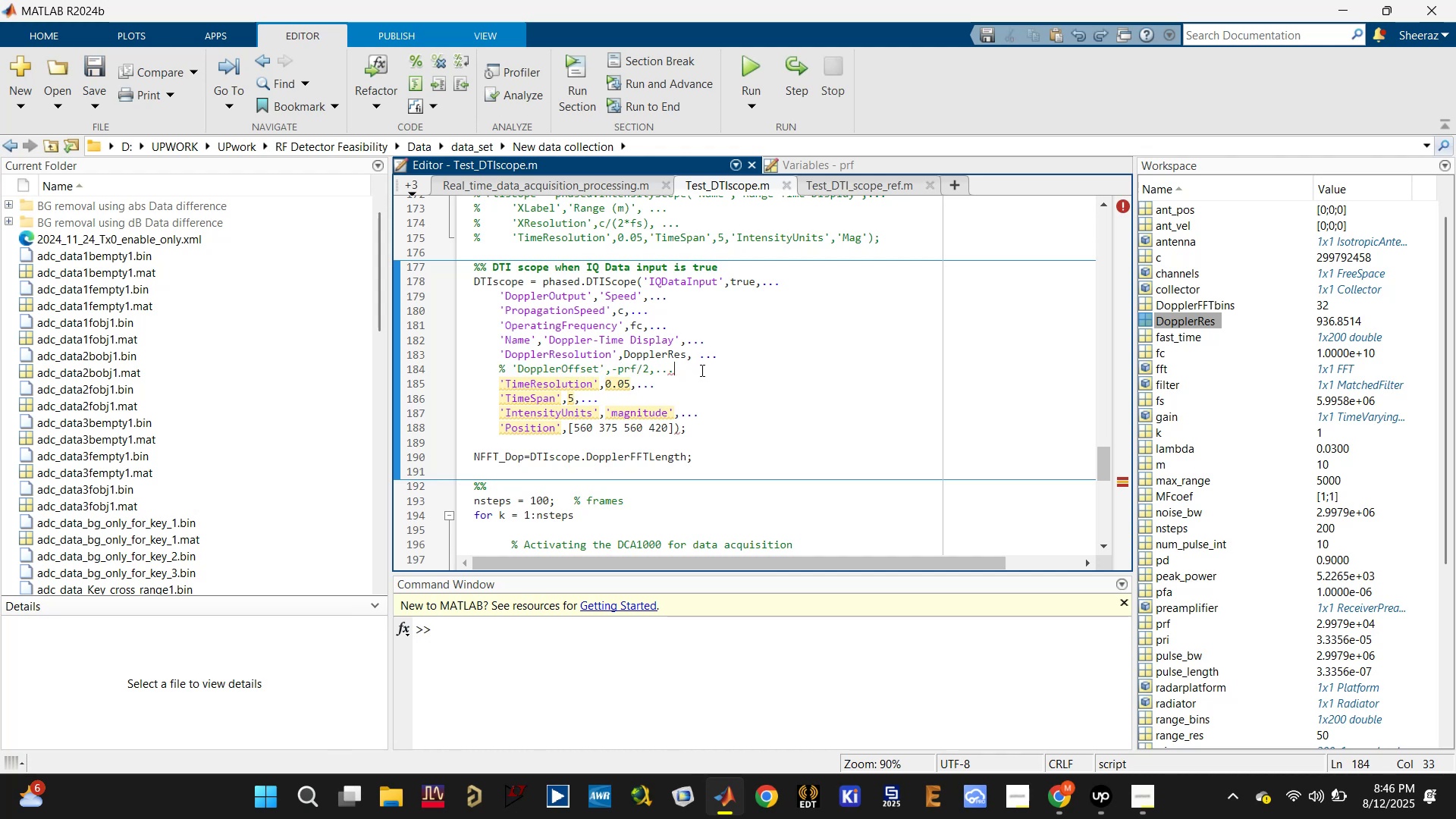 
left_click_drag(start_coordinate=[701, 370], to_coordinate=[496, 372])
 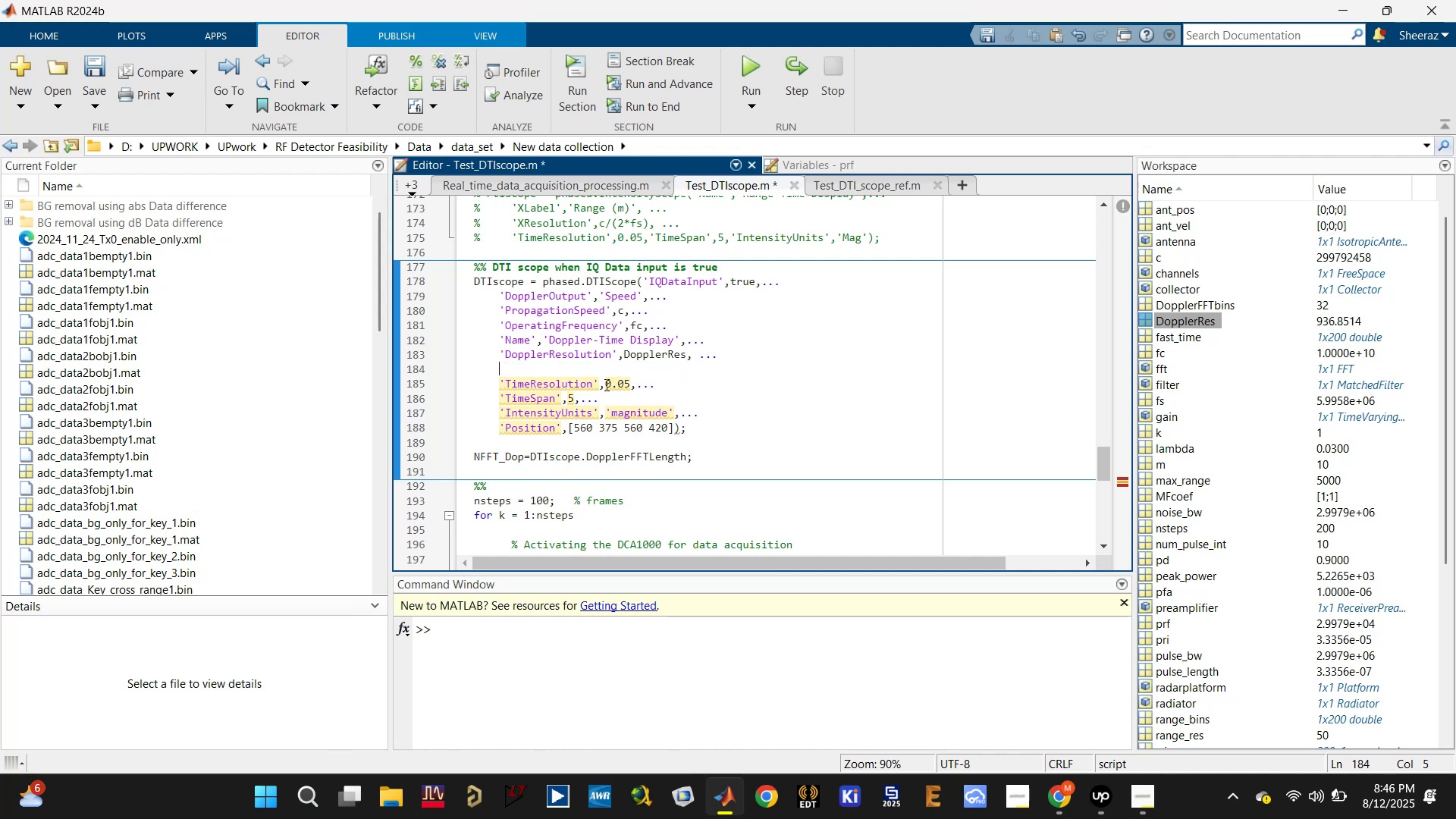 
key(Control+X)
 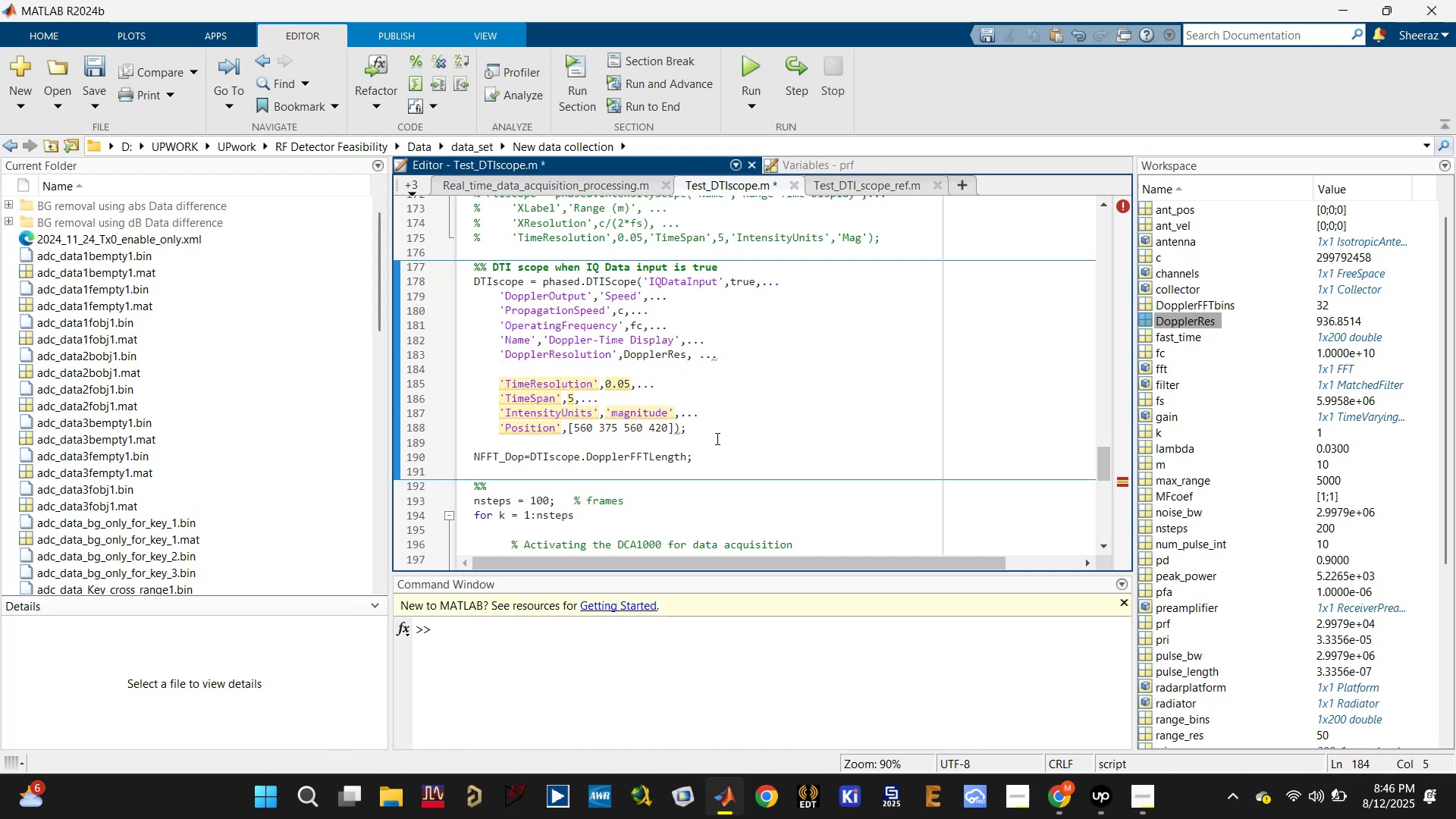 
left_click([719, 431])
 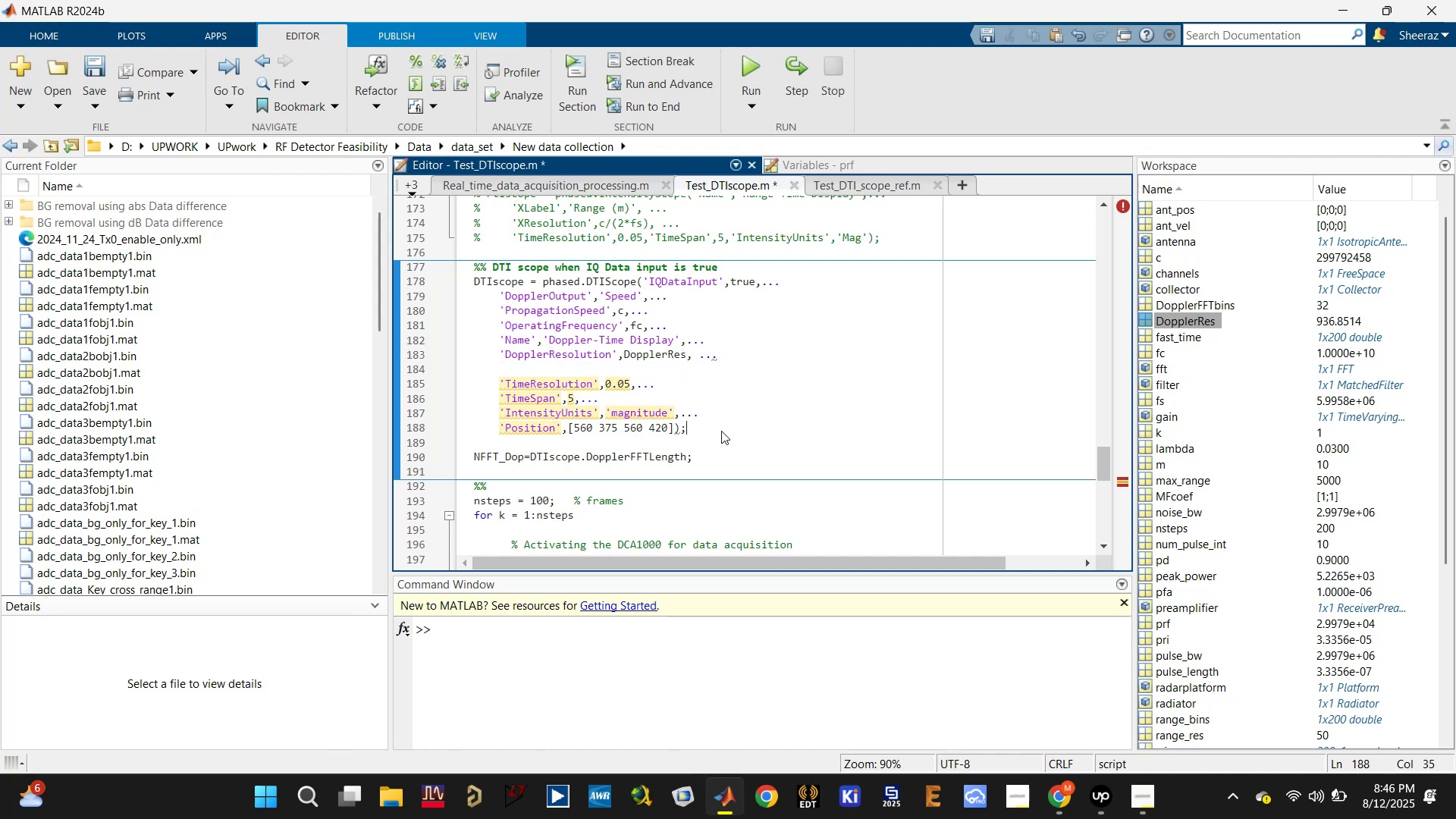 
key(Enter)
 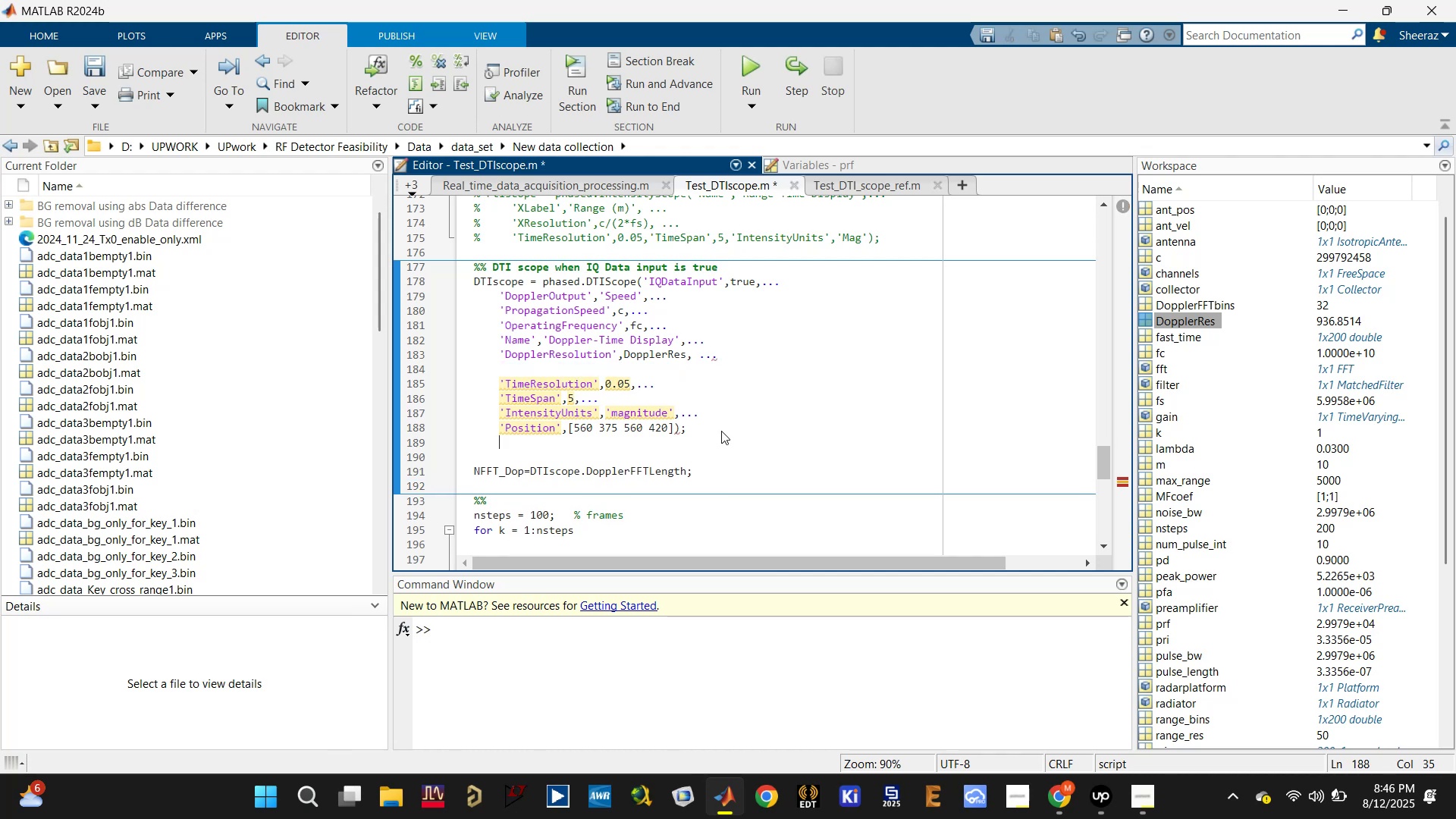 
key(Enter)
 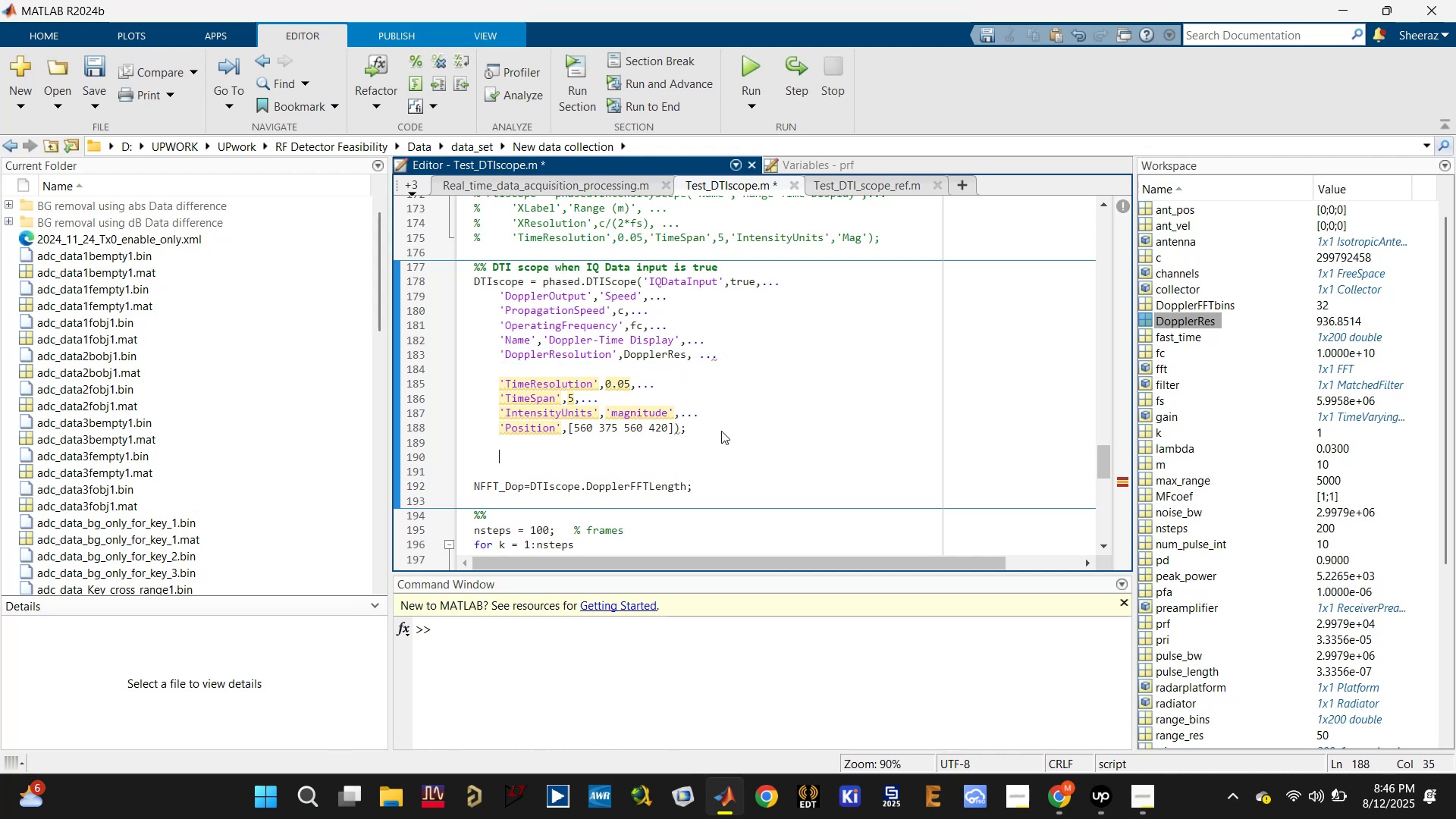 
key(Control+V)
 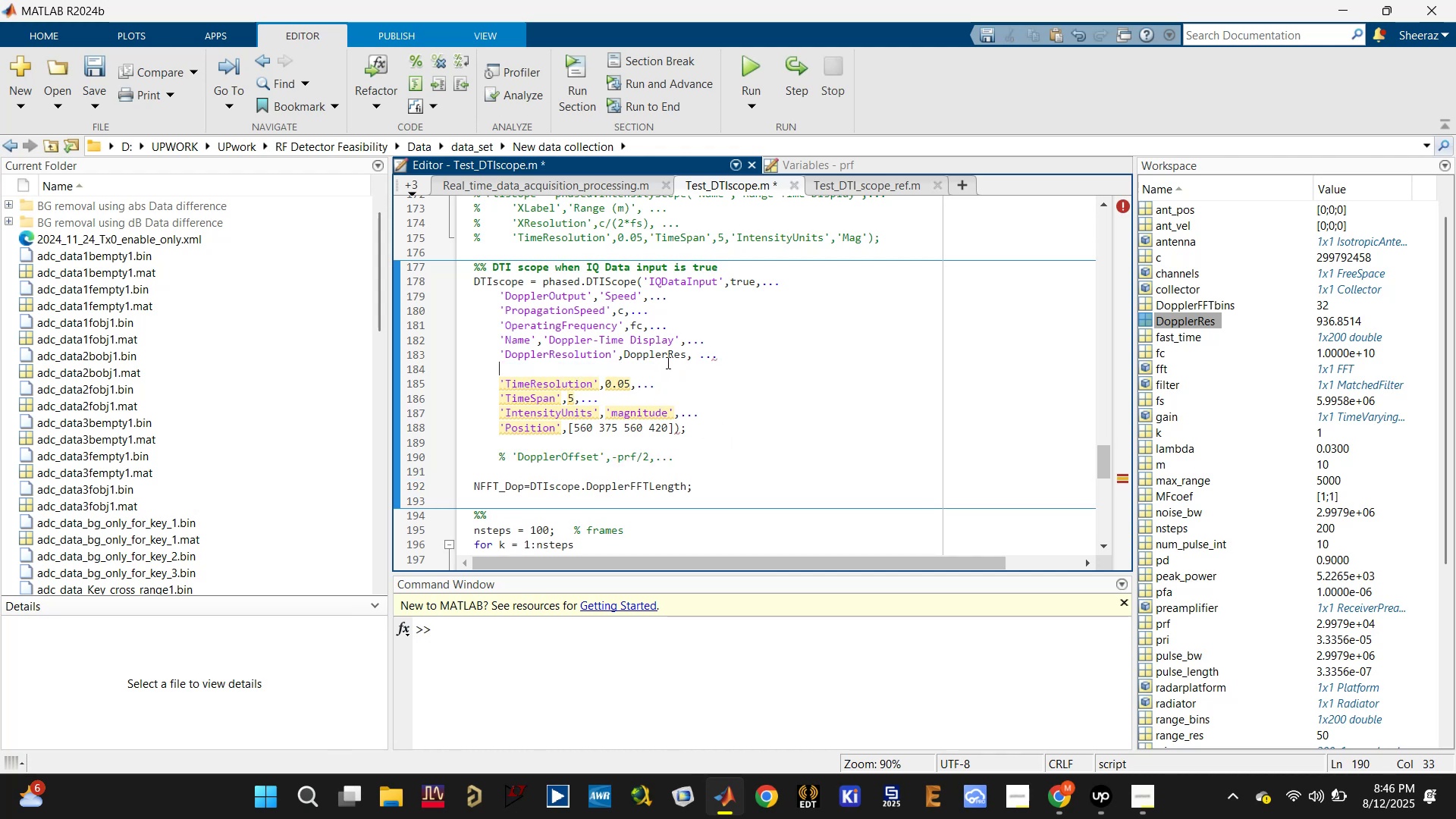 
key(Backspace)
 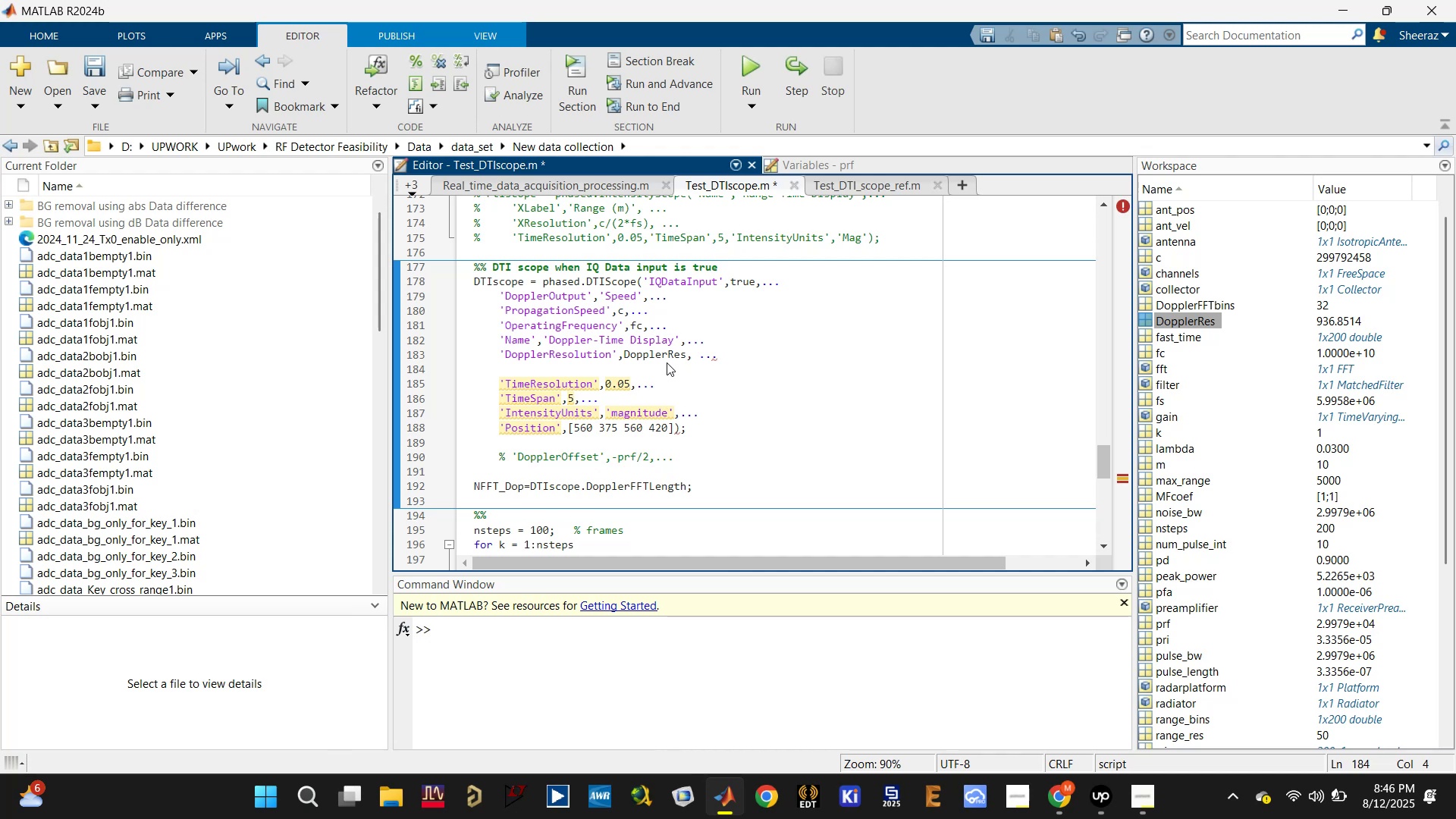 
key(Backspace)
 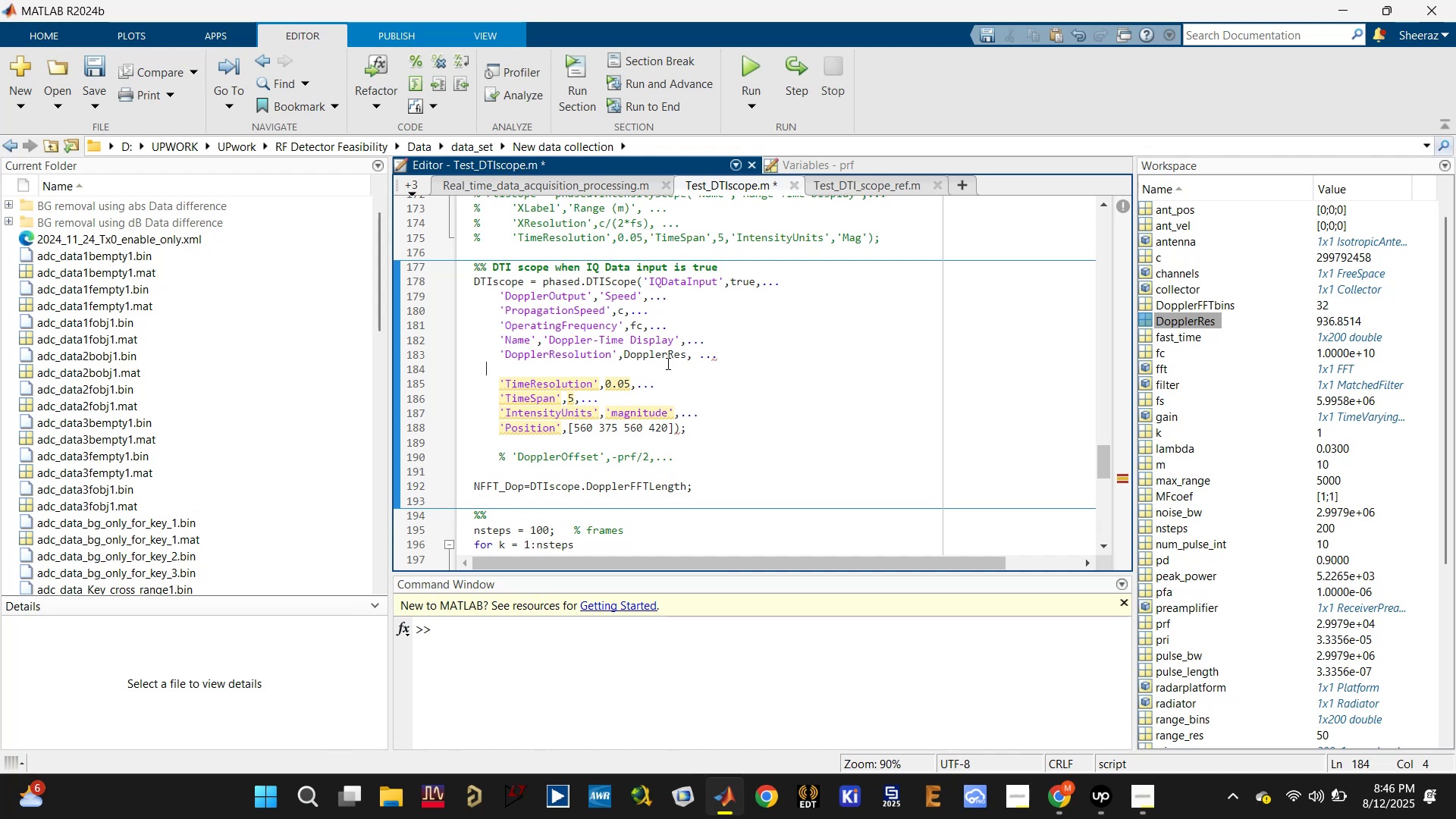 
key(Backspace)
 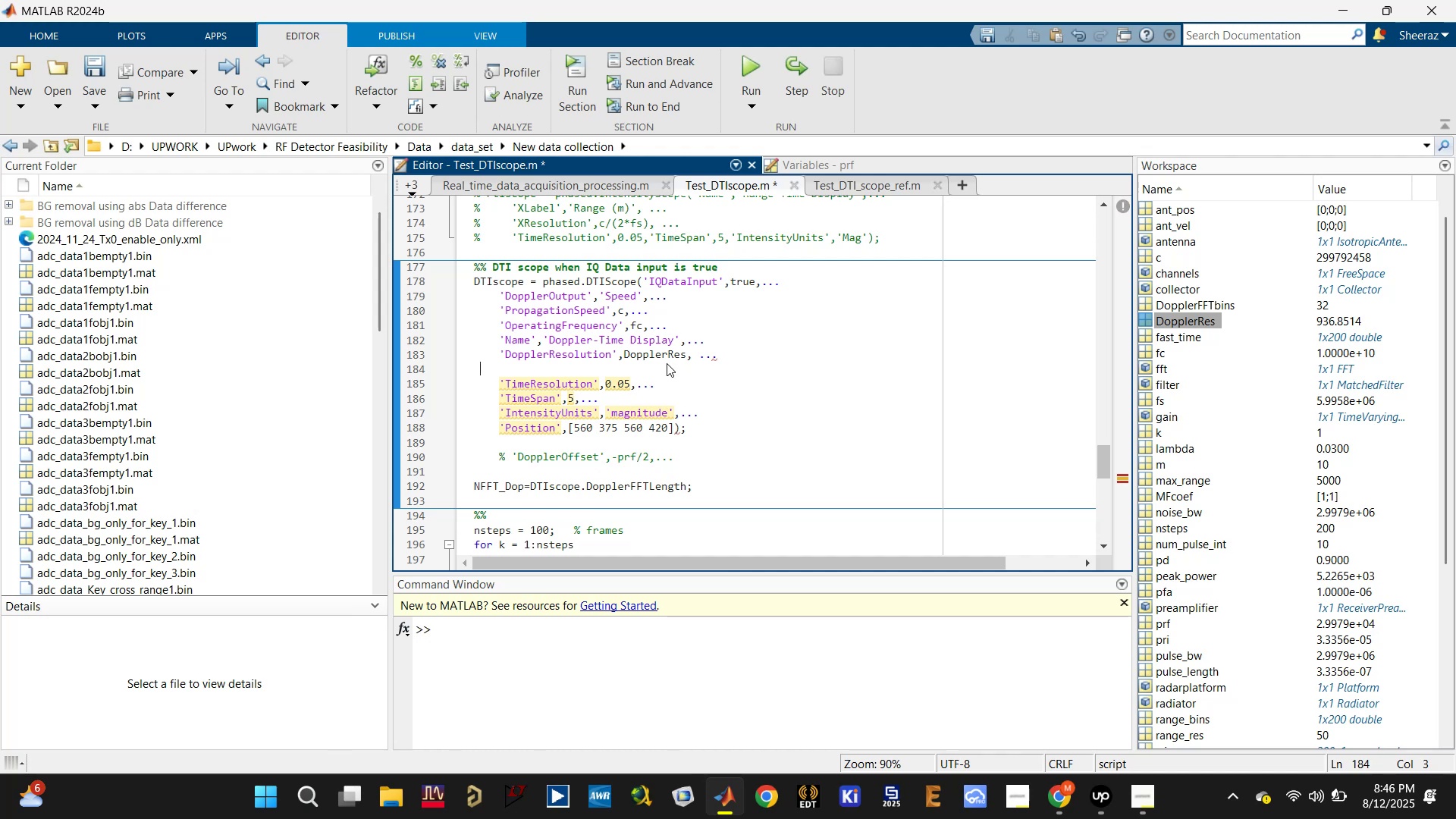 
key(Backspace)
 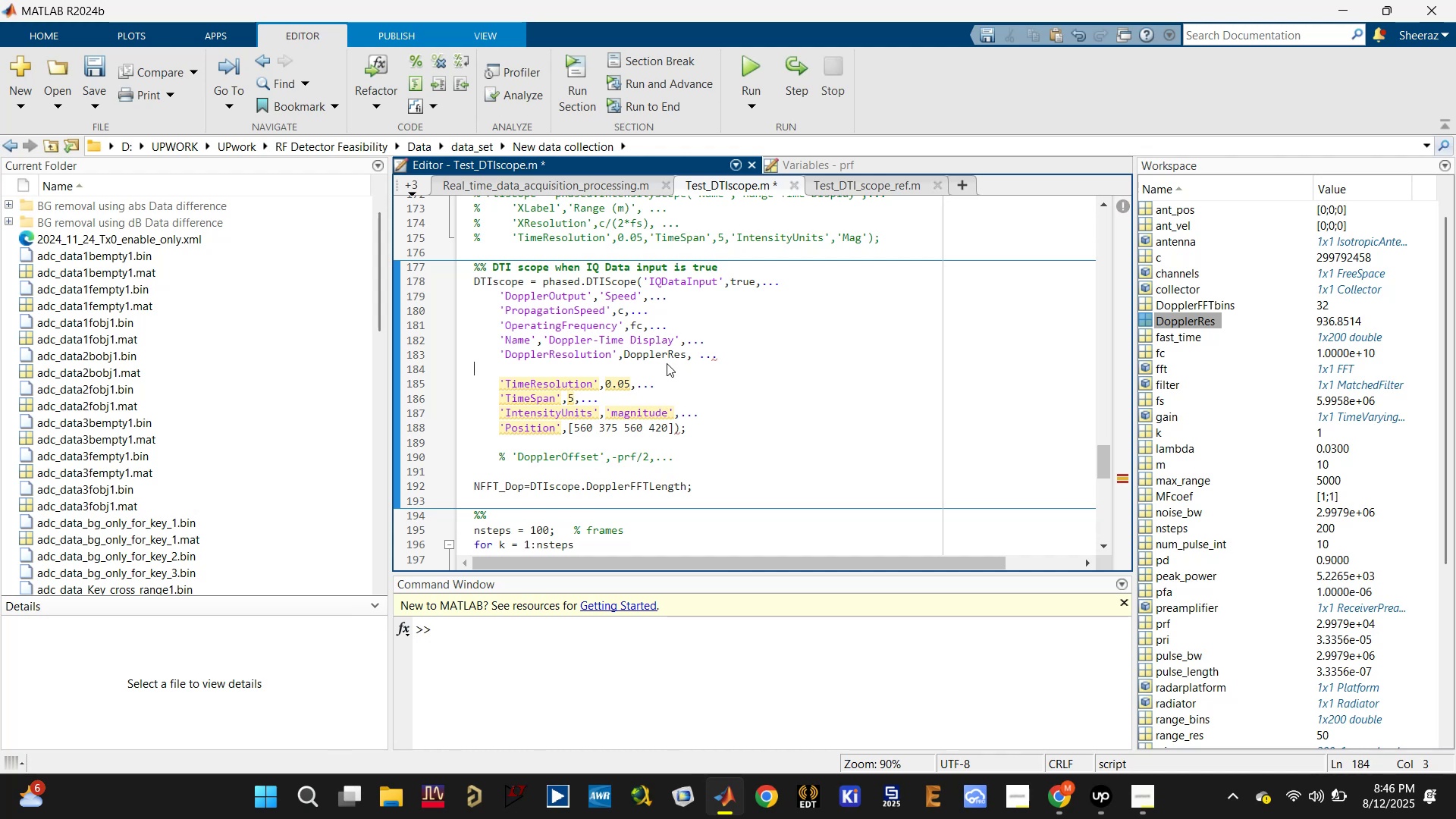 
key(Backspace)
 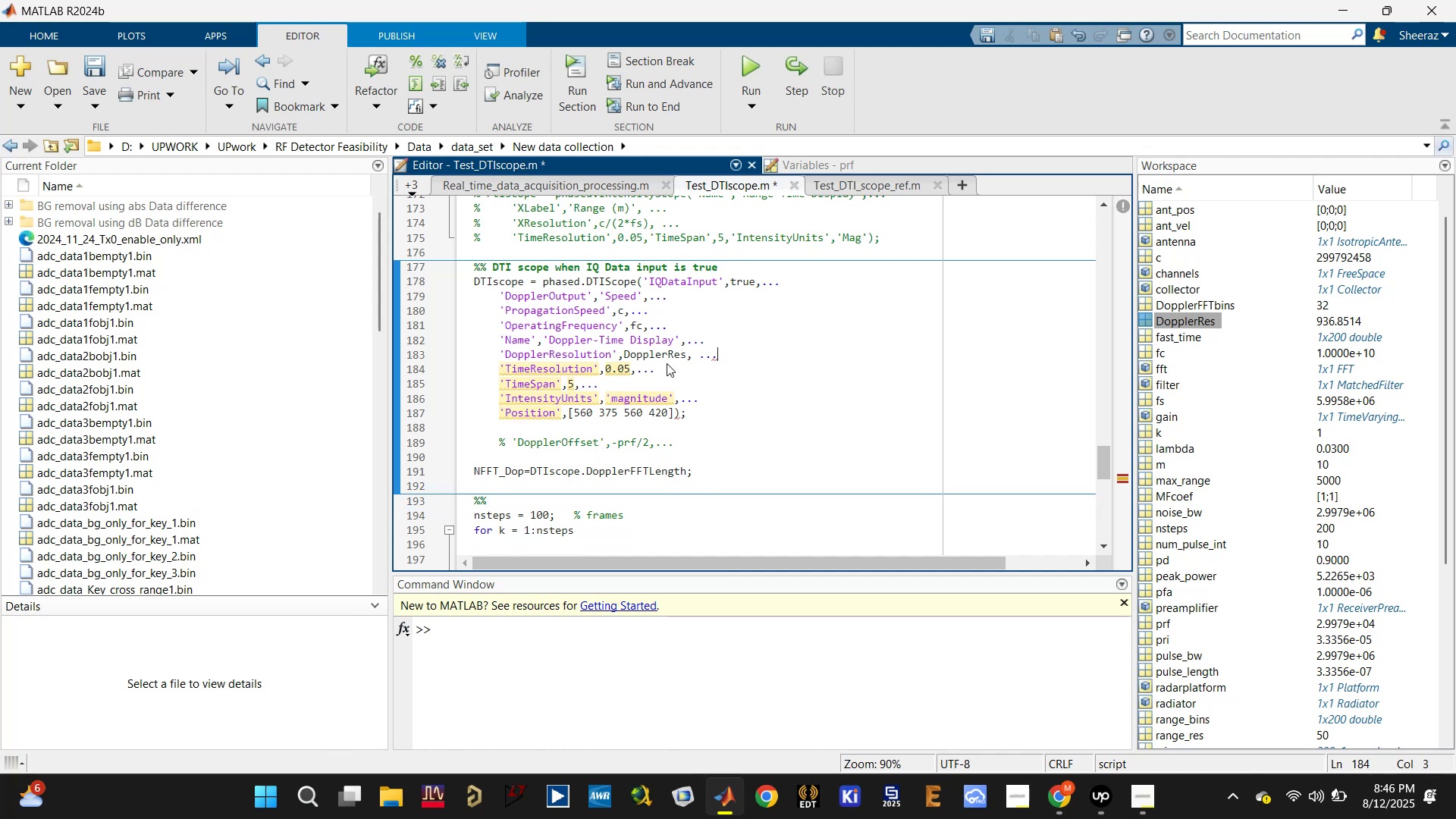 
key(Backspace)
 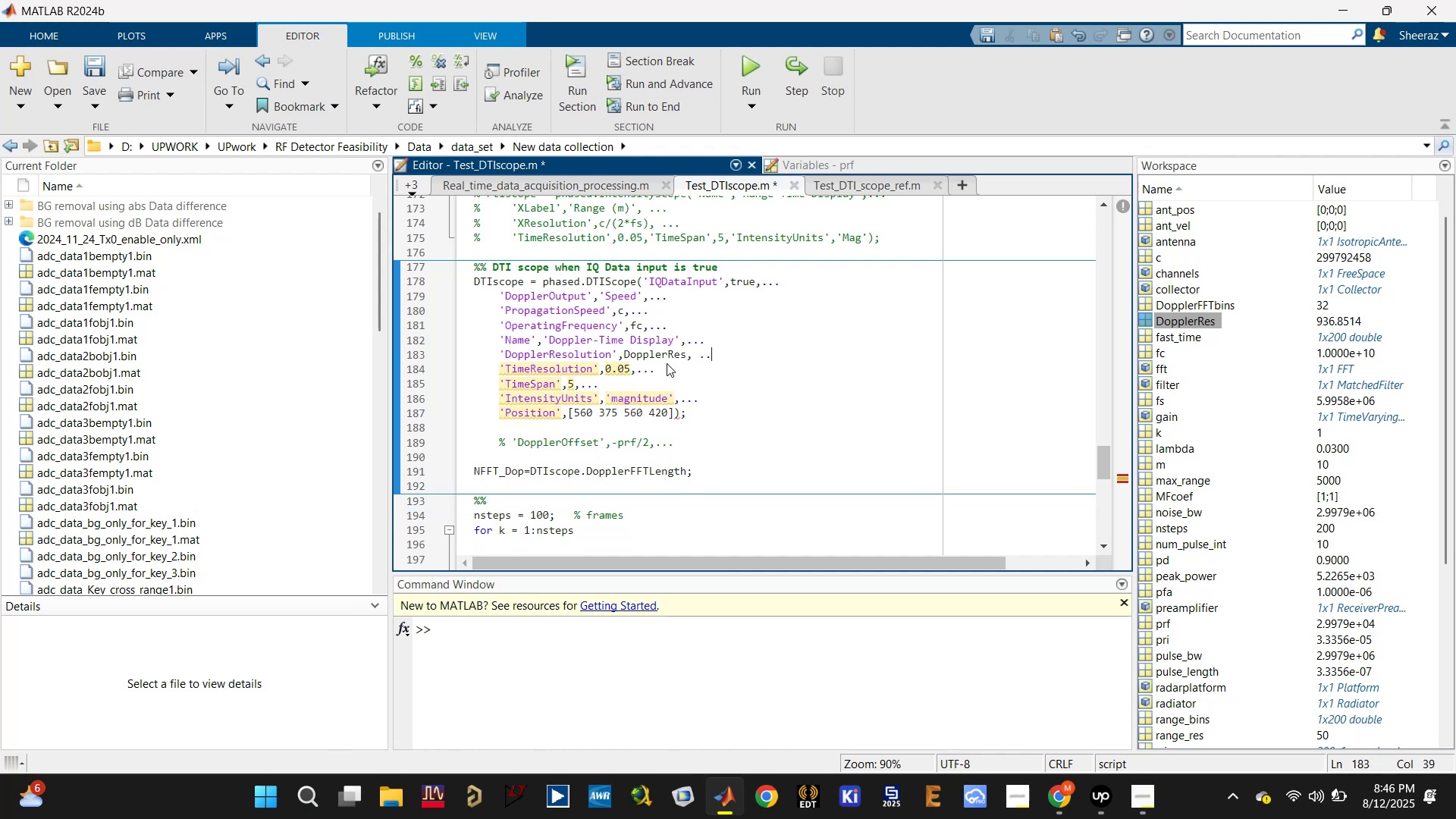 
key(Control+Z)
 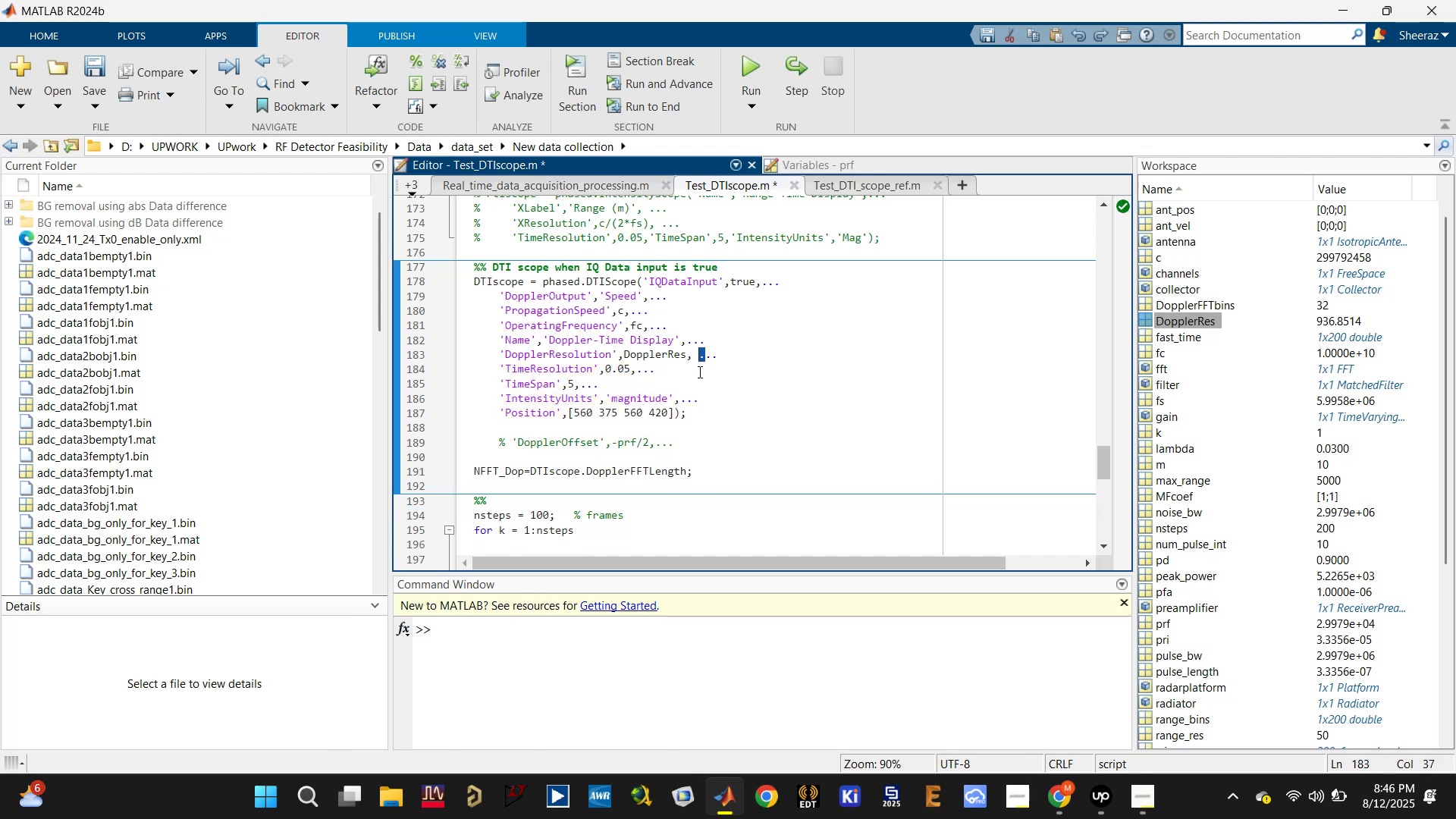 
left_click([593, 435])
 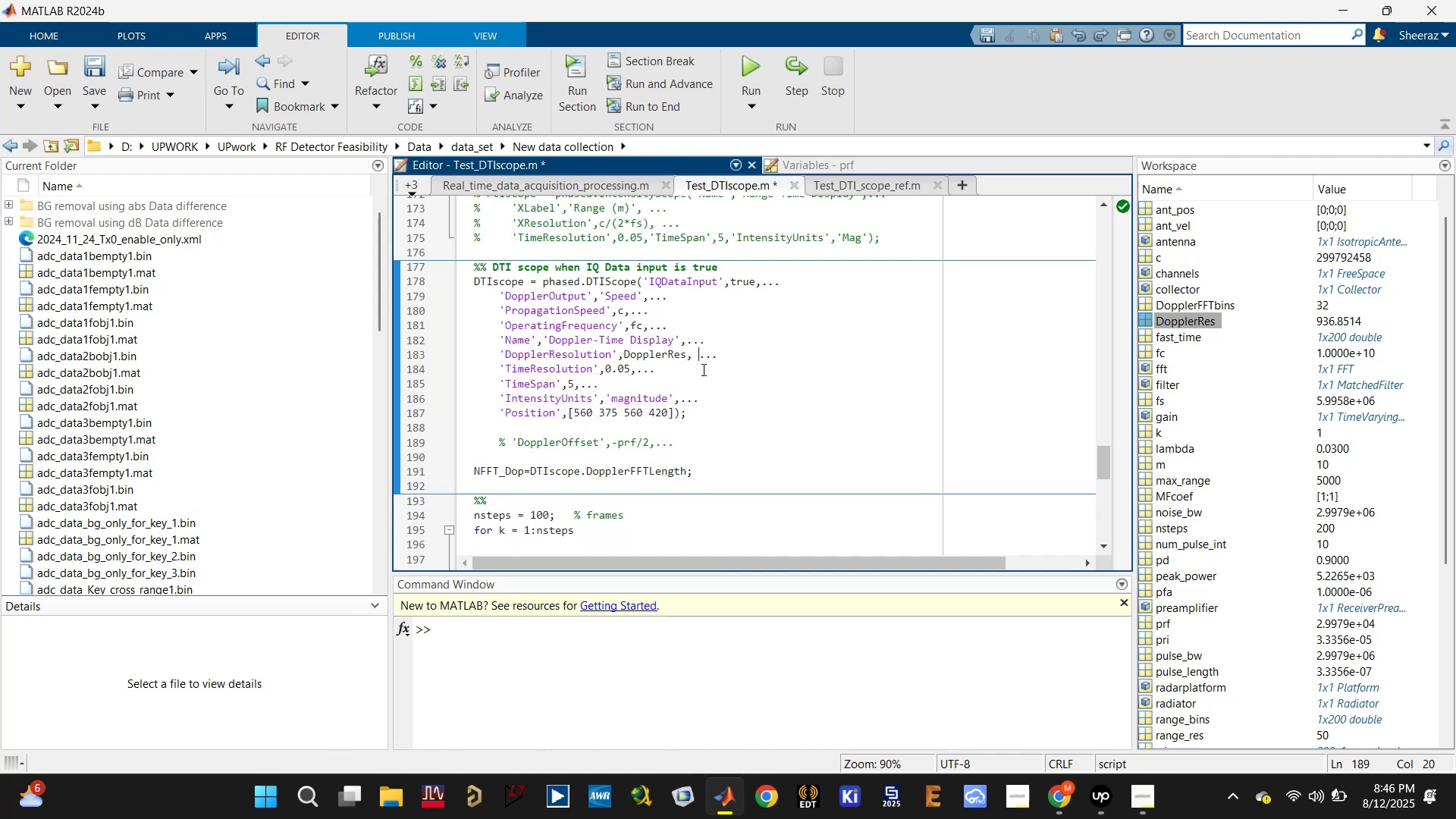 
key(Backspace)
 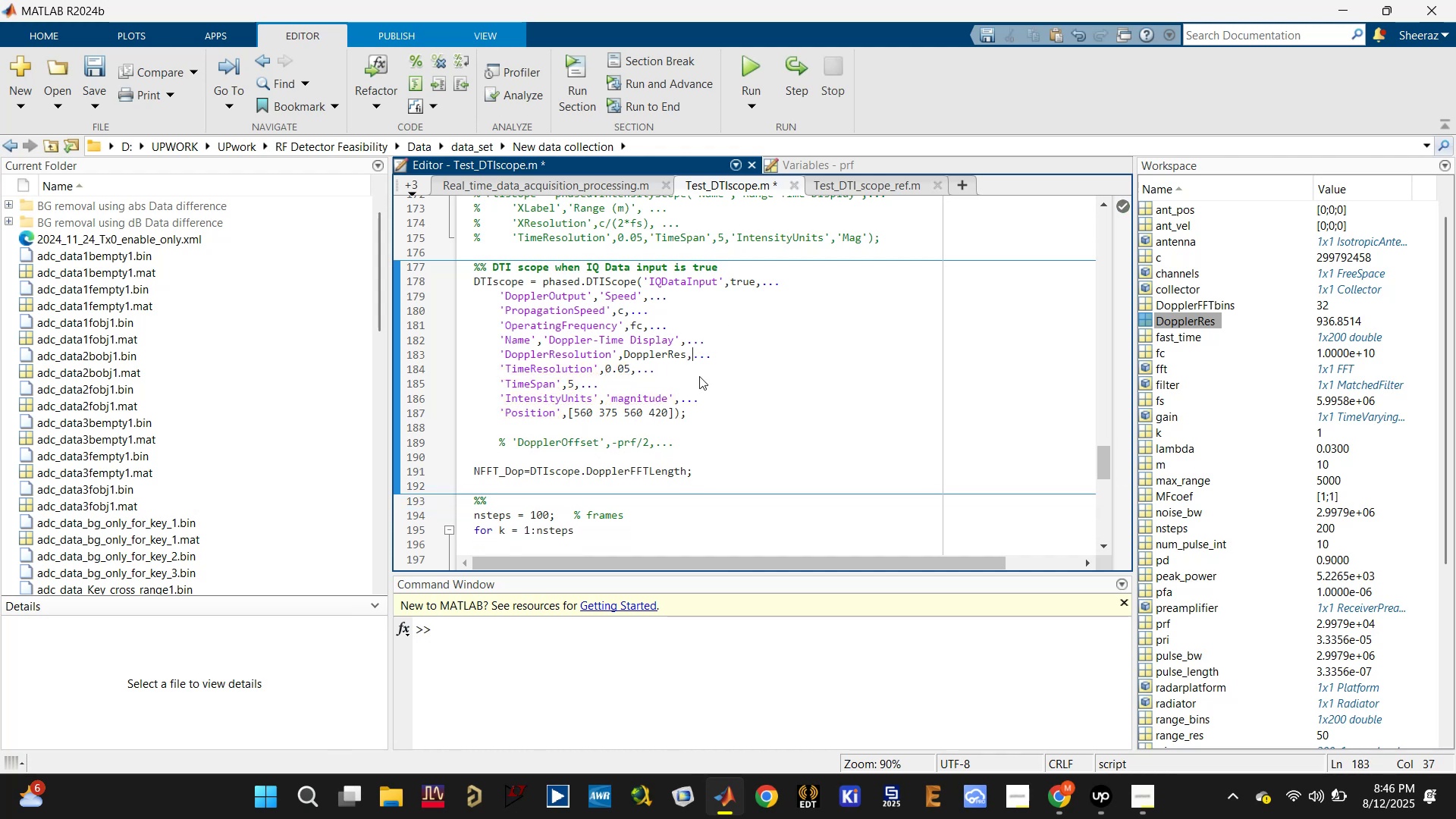 
key(Control+S)
 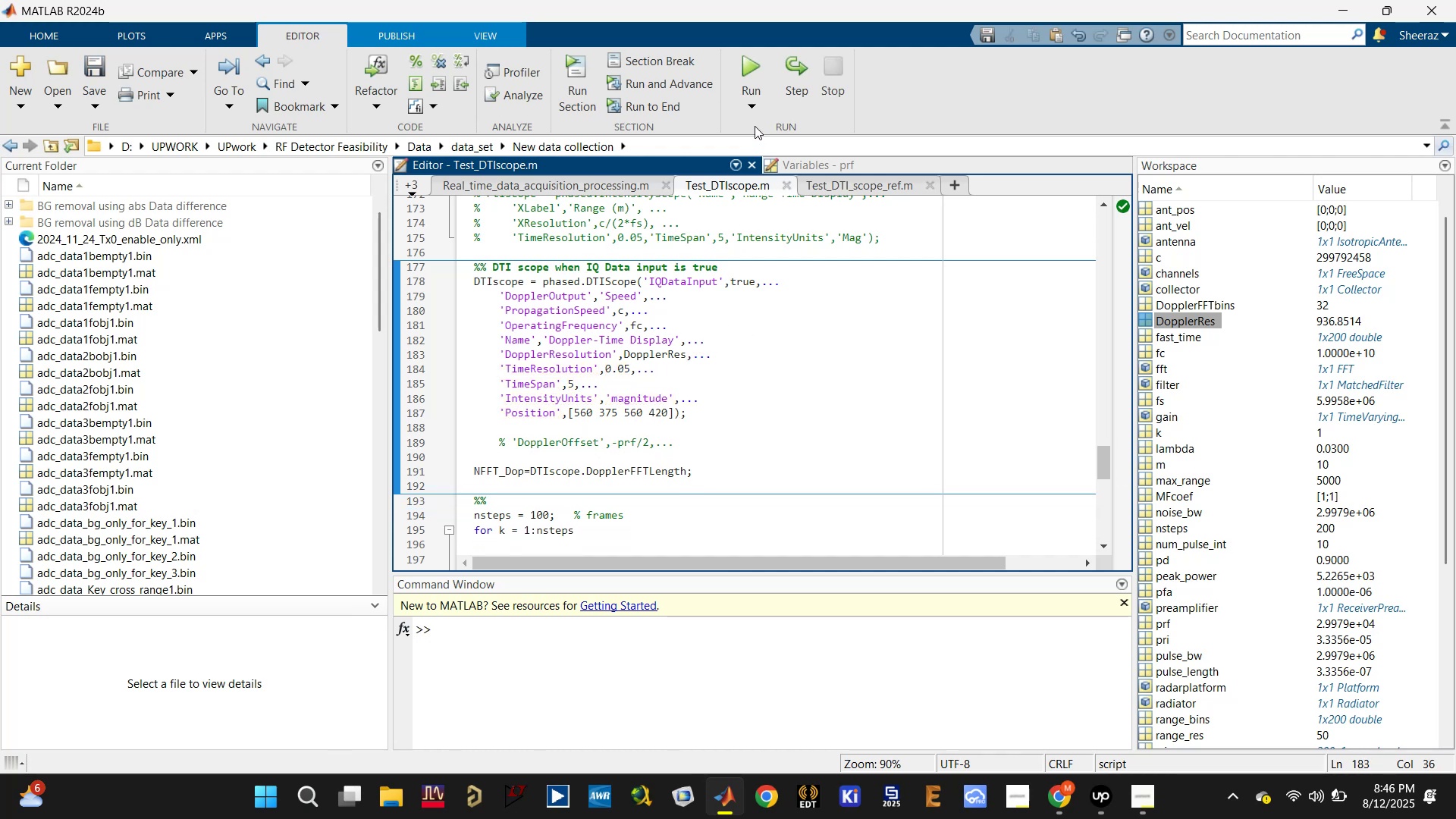 
left_click([750, 67])
 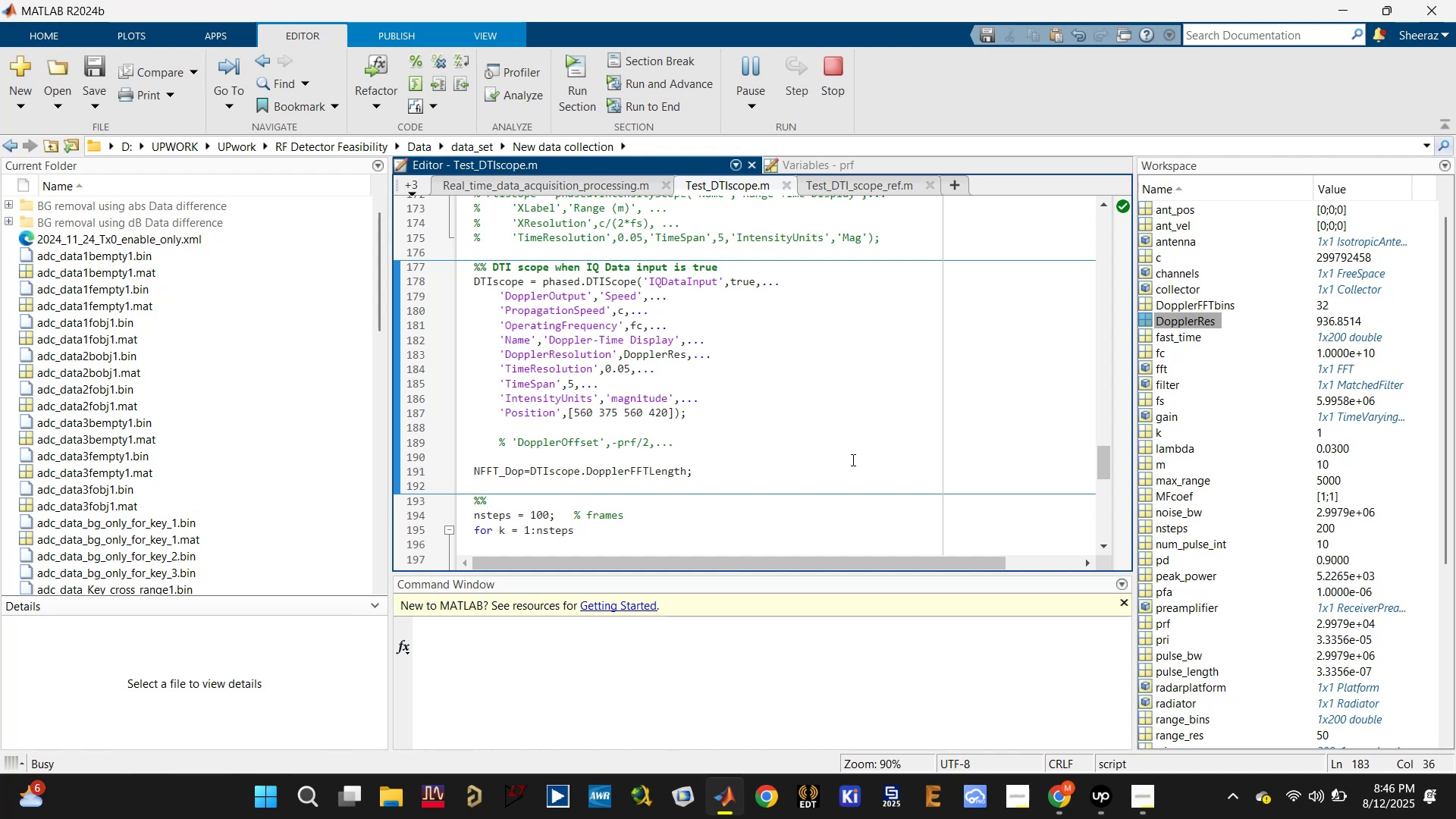 
wait(7.6)
 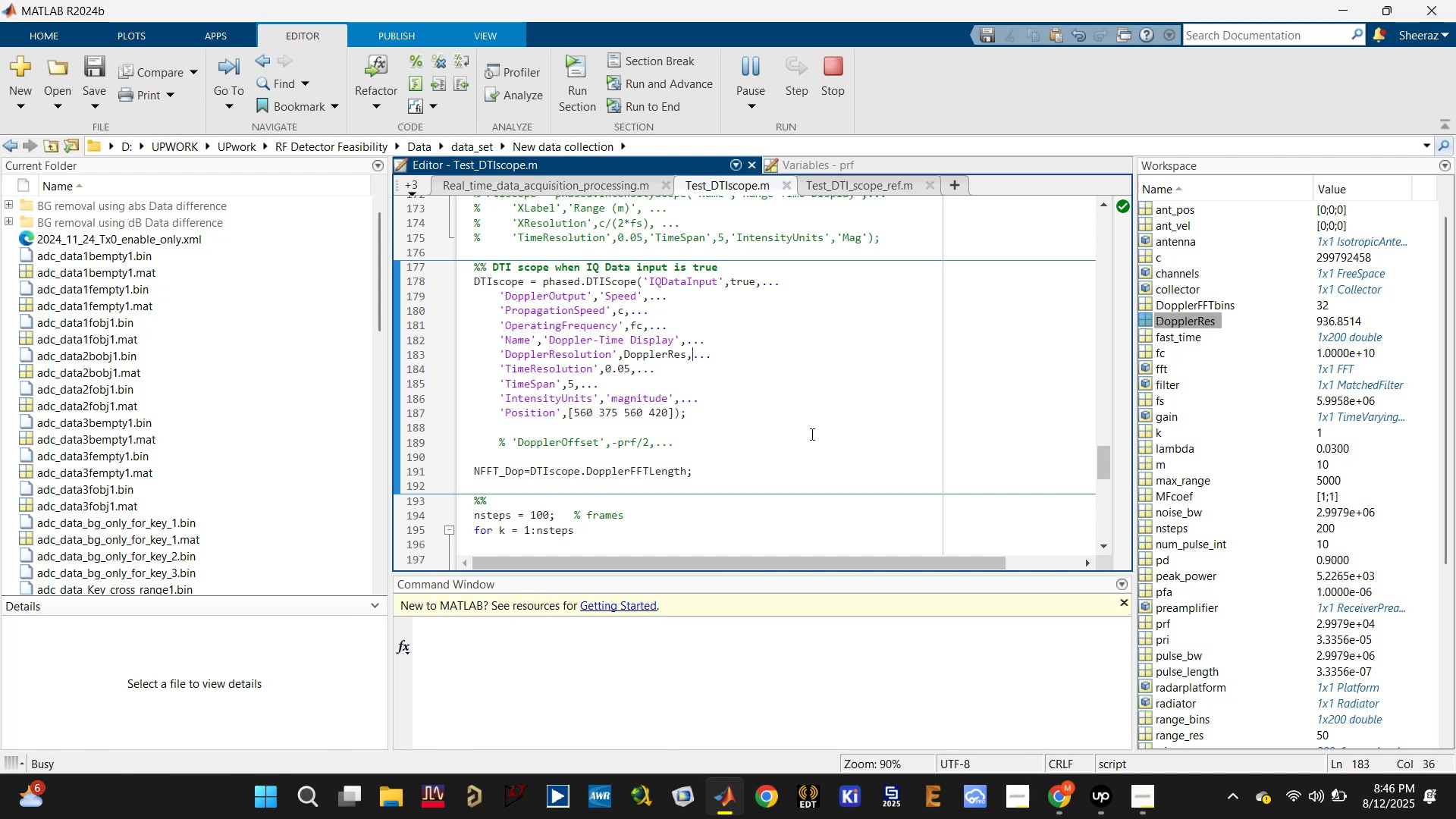 
left_click([1097, 806])
 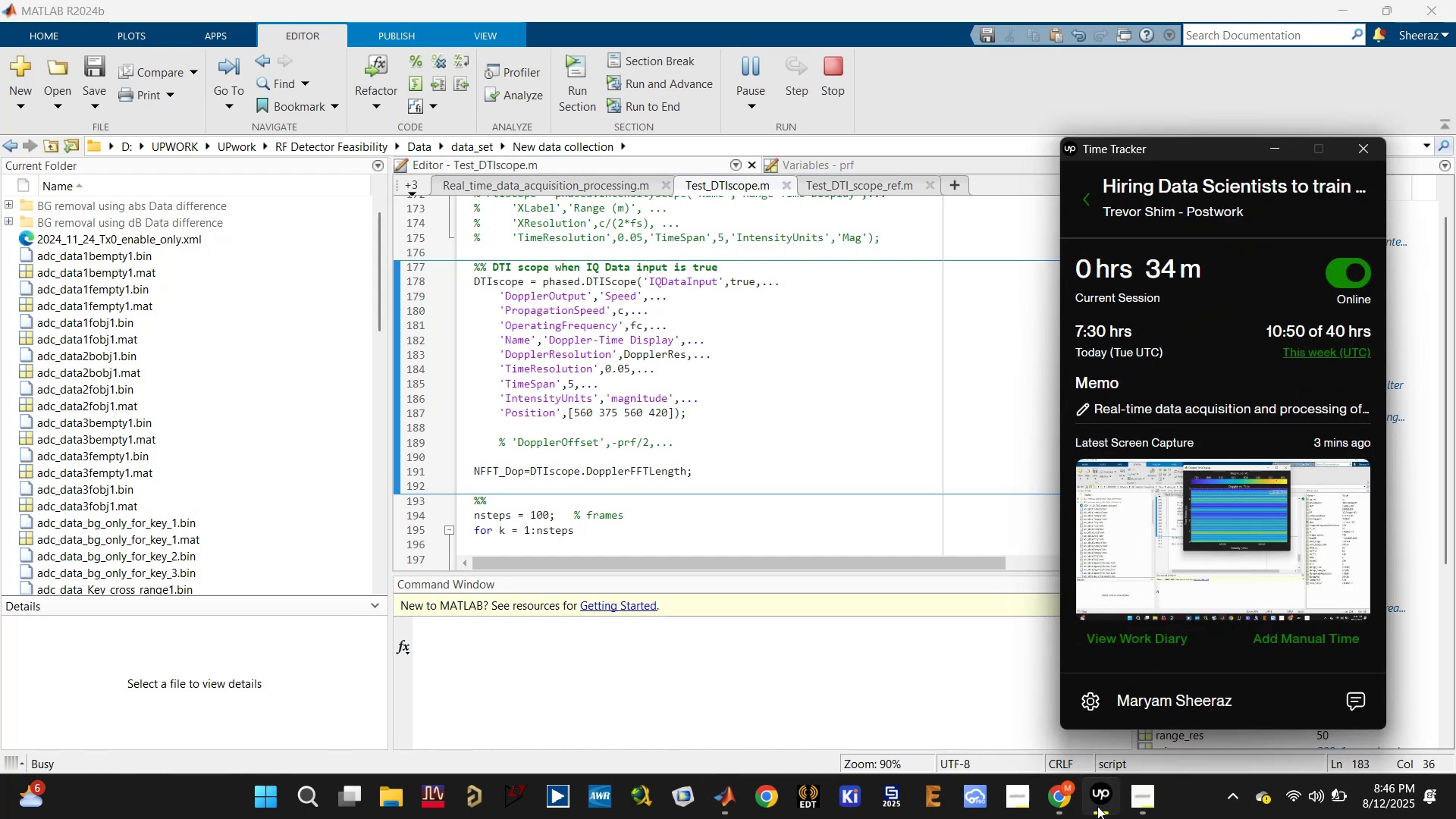 
left_click([1097, 806])
 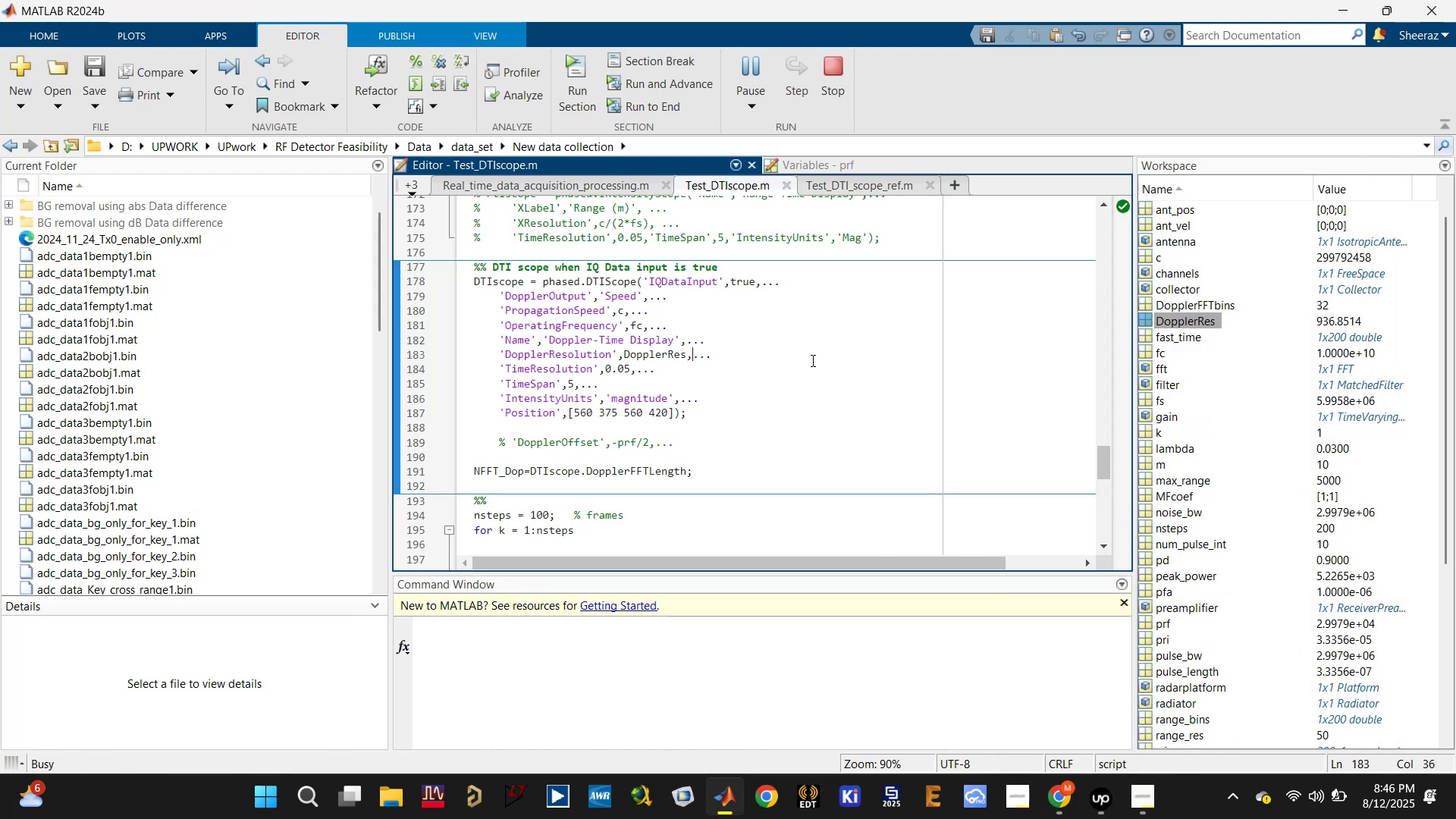 
left_click([808, 341])
 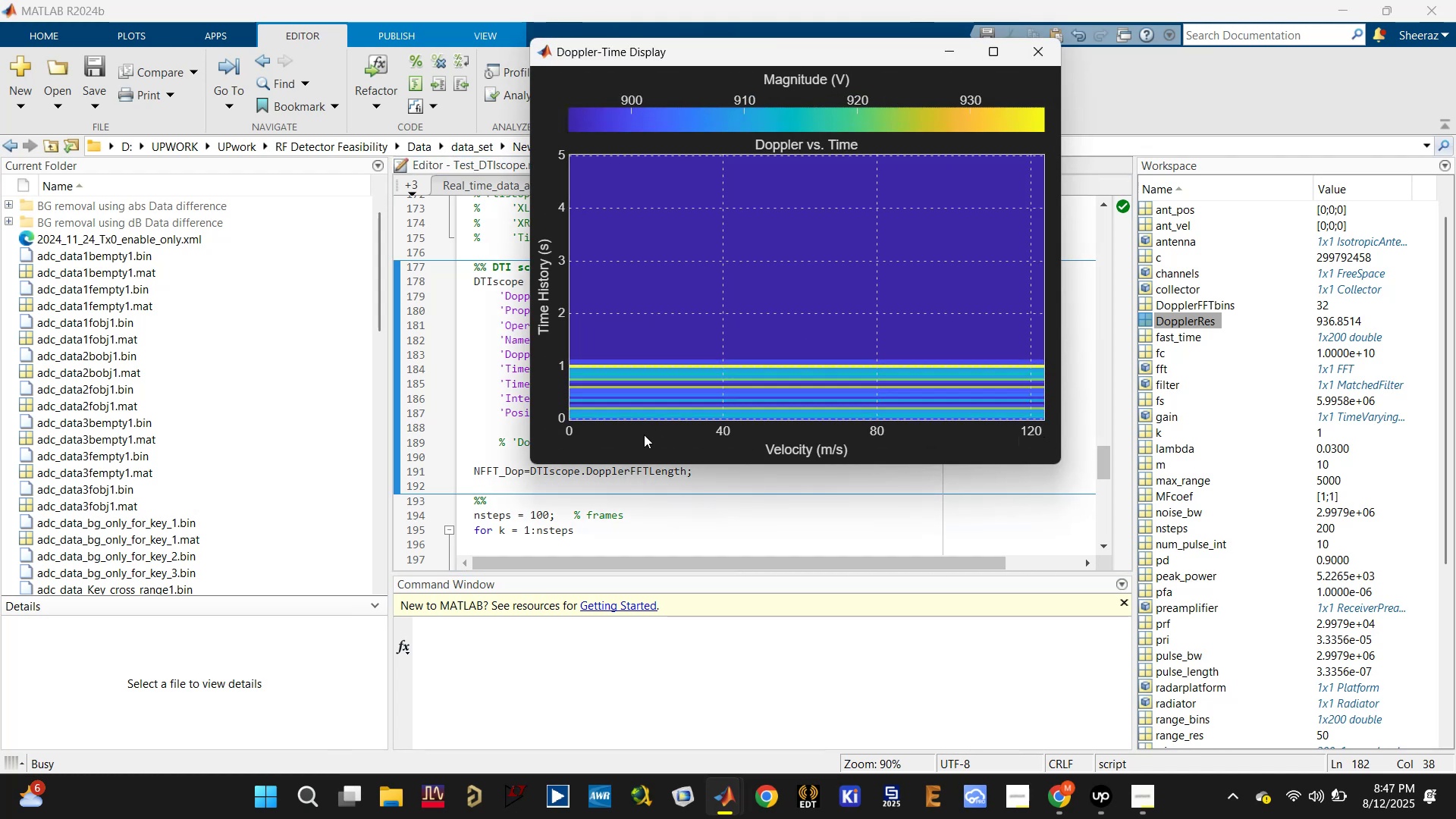 
wait(13.95)
 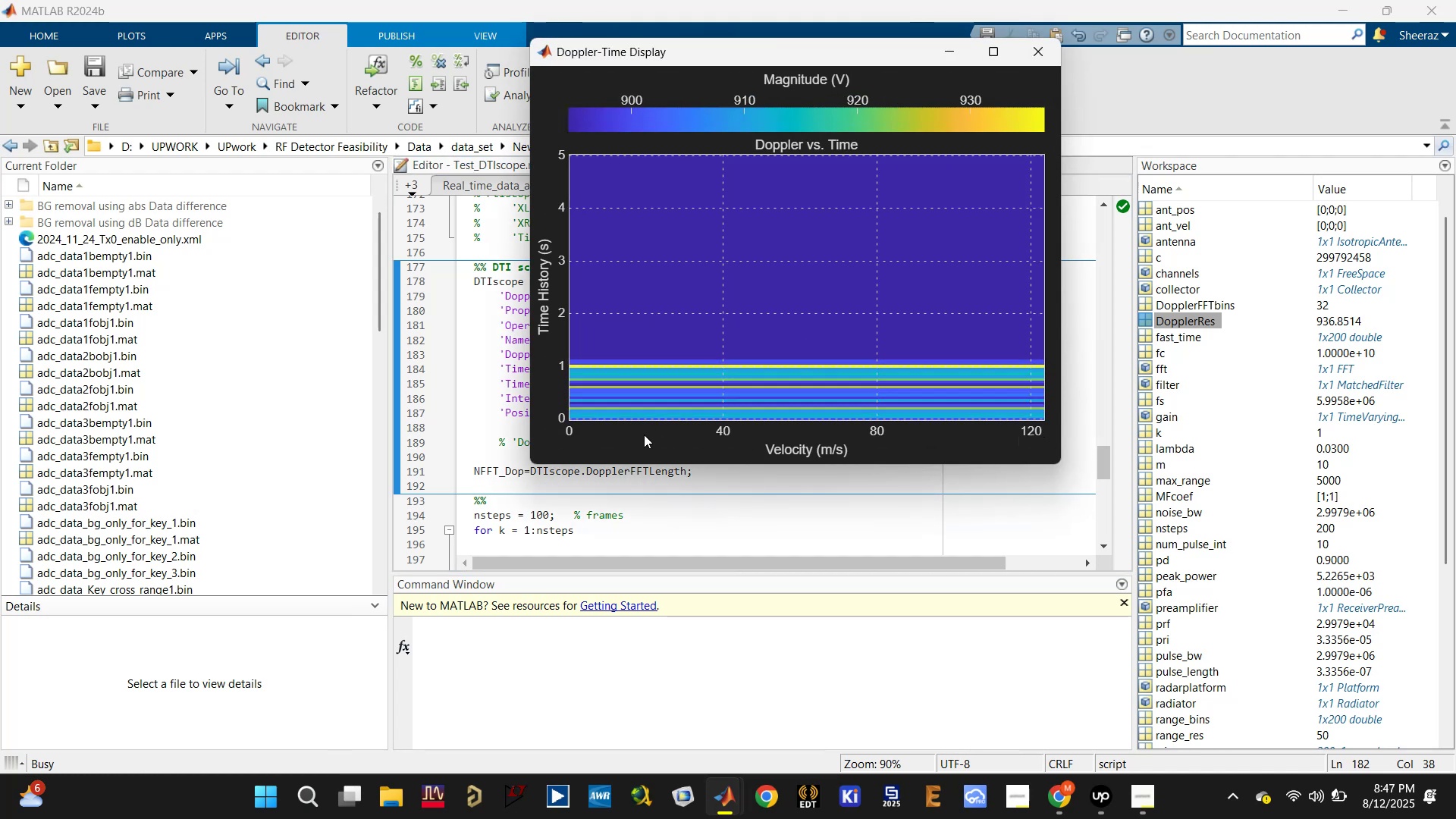 
mouse_move([1027, 74])
 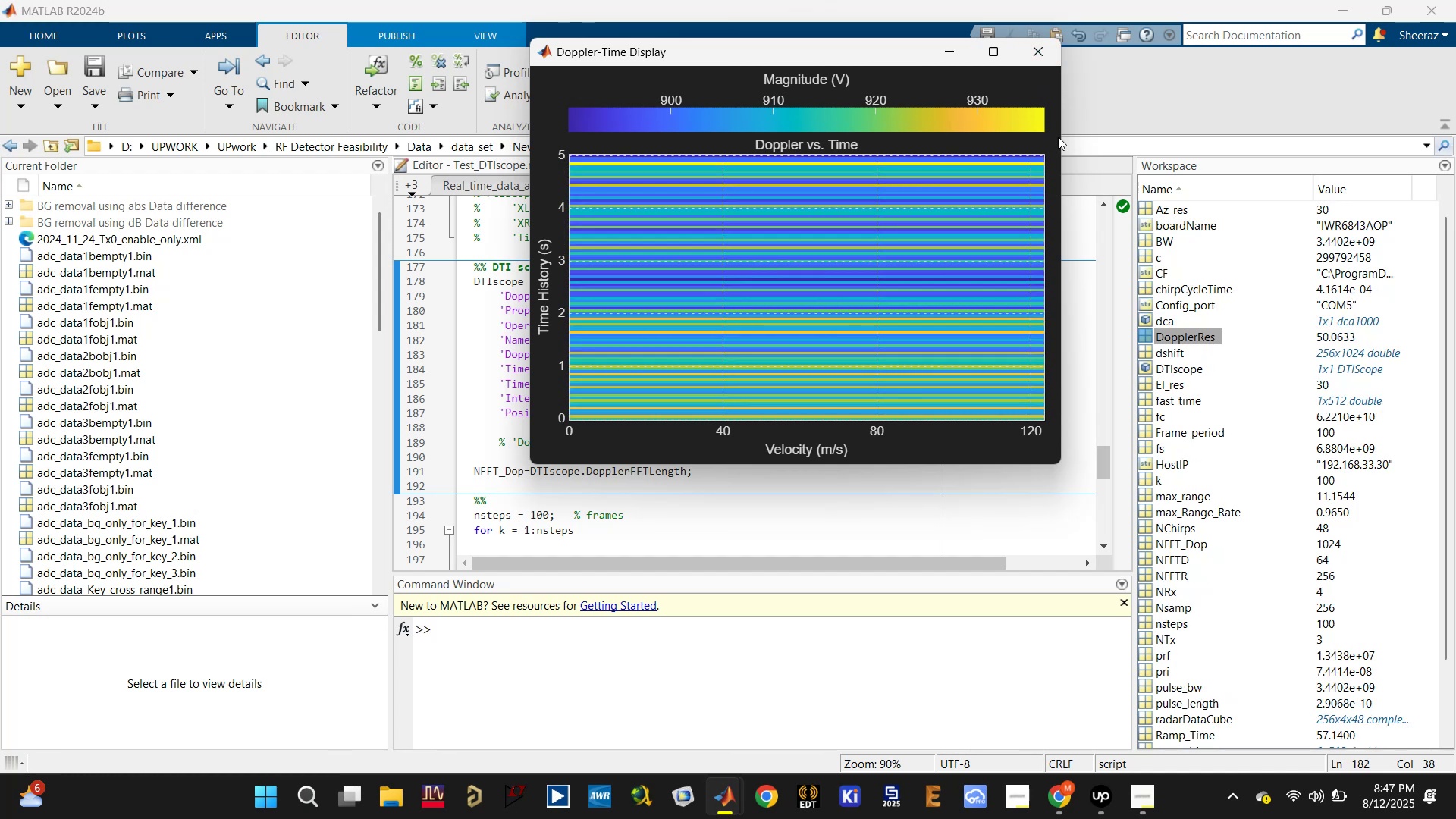 
left_click([1043, 53])
 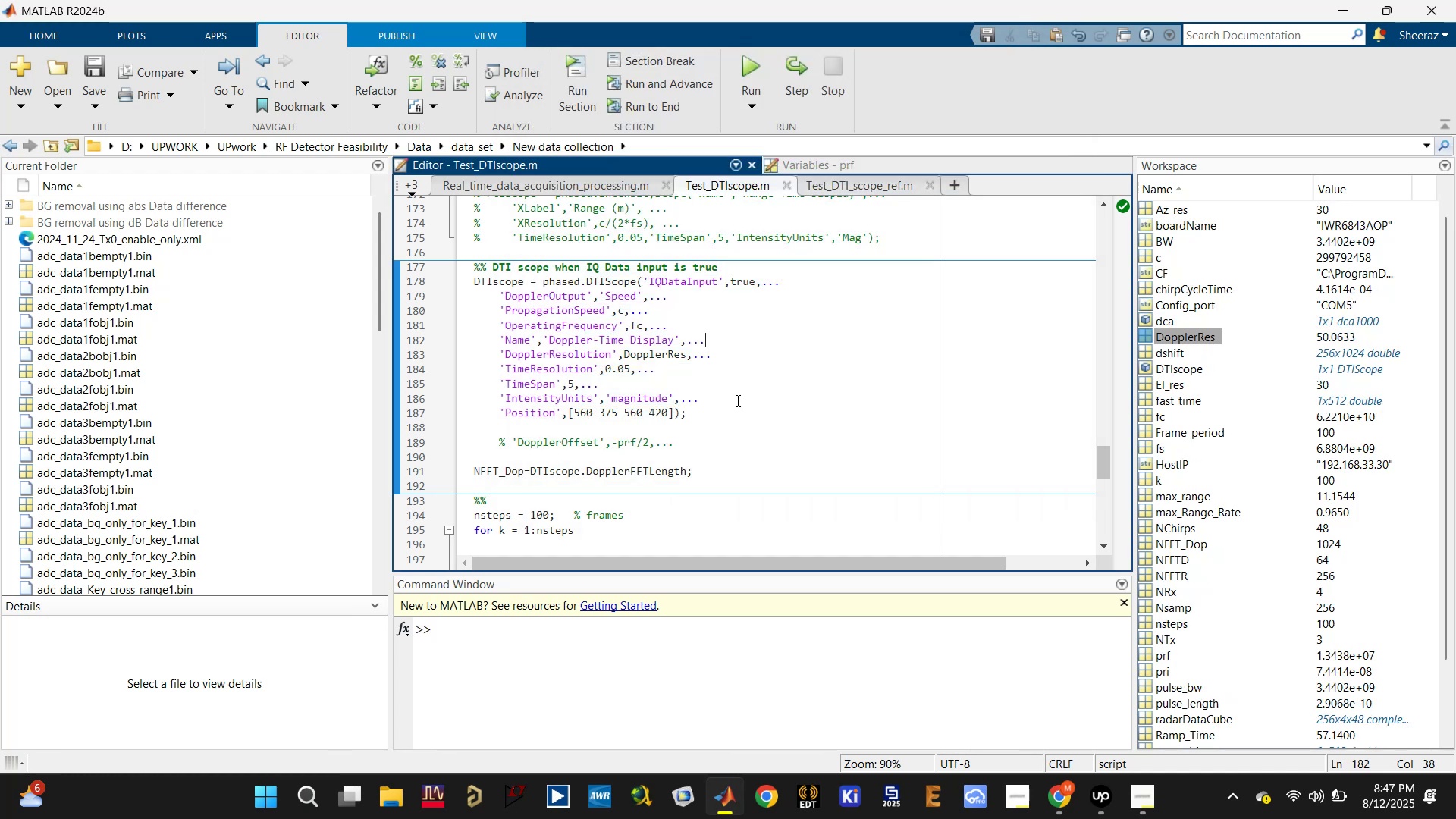 
left_click([785, 375])
 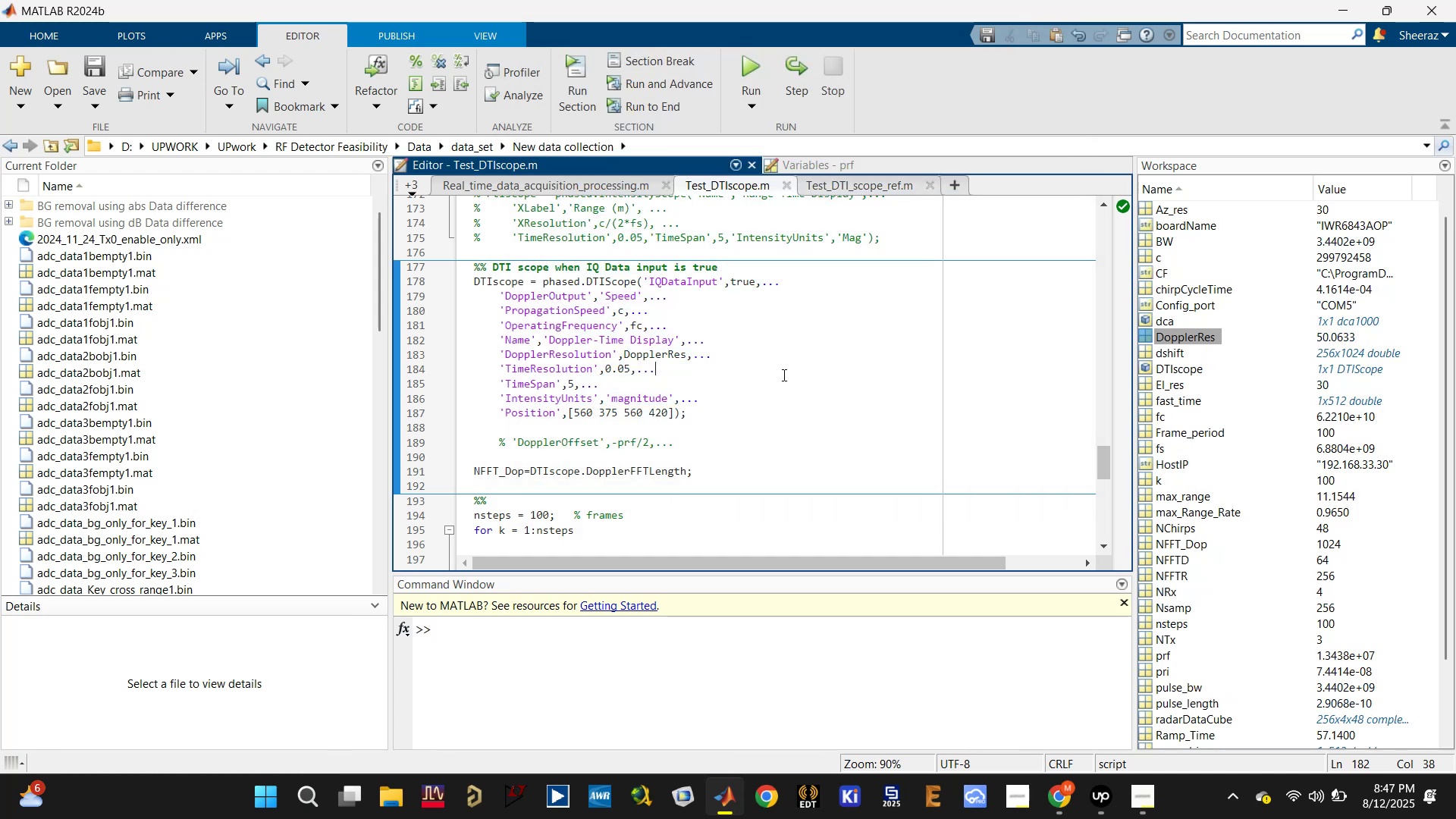 
scroll: coordinate [783, 375], scroll_direction: down, amount: 1.0
 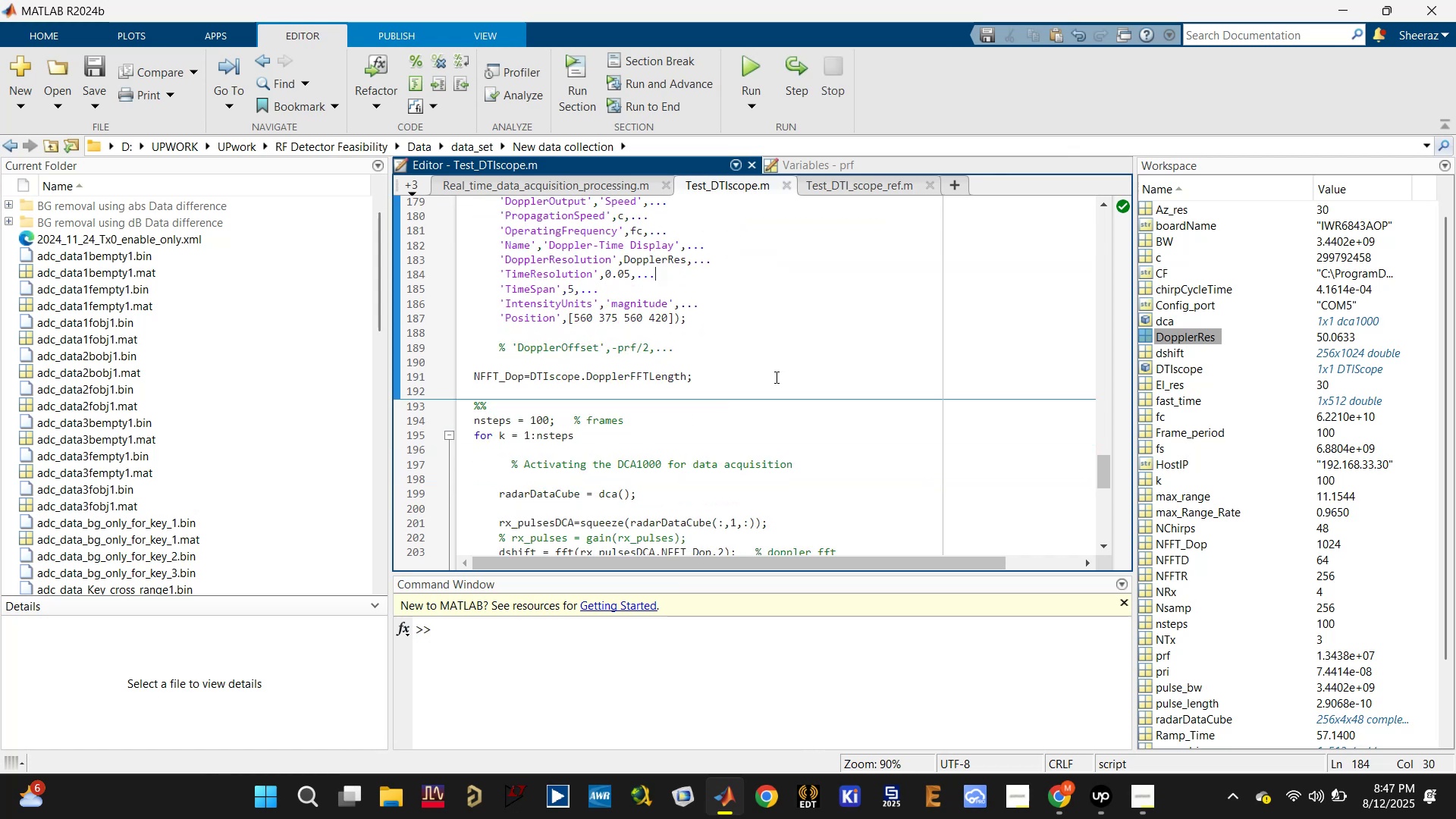 
key(Control+S)
 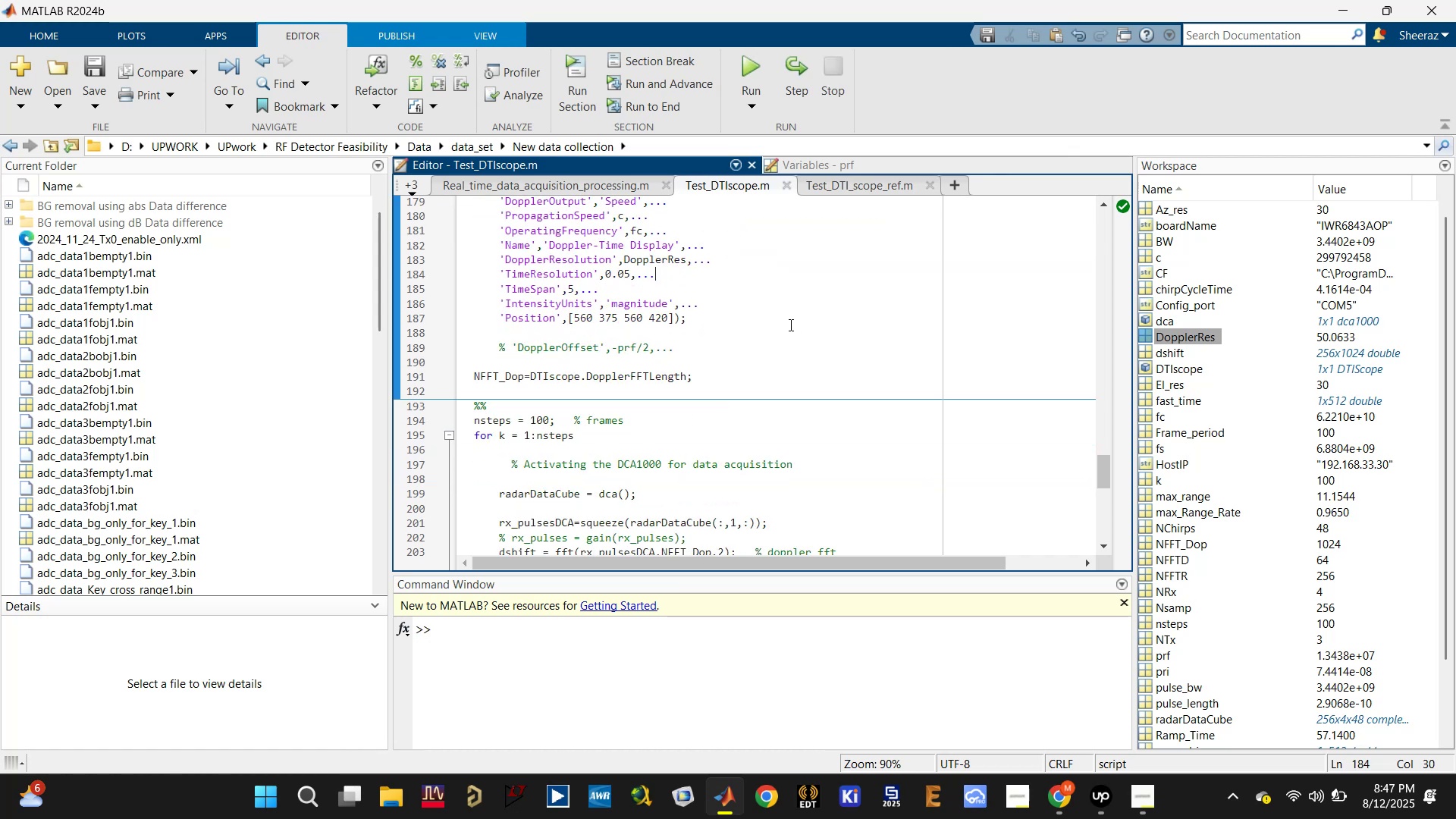 
scroll: coordinate [748, 360], scroll_direction: down, amount: 1.0
 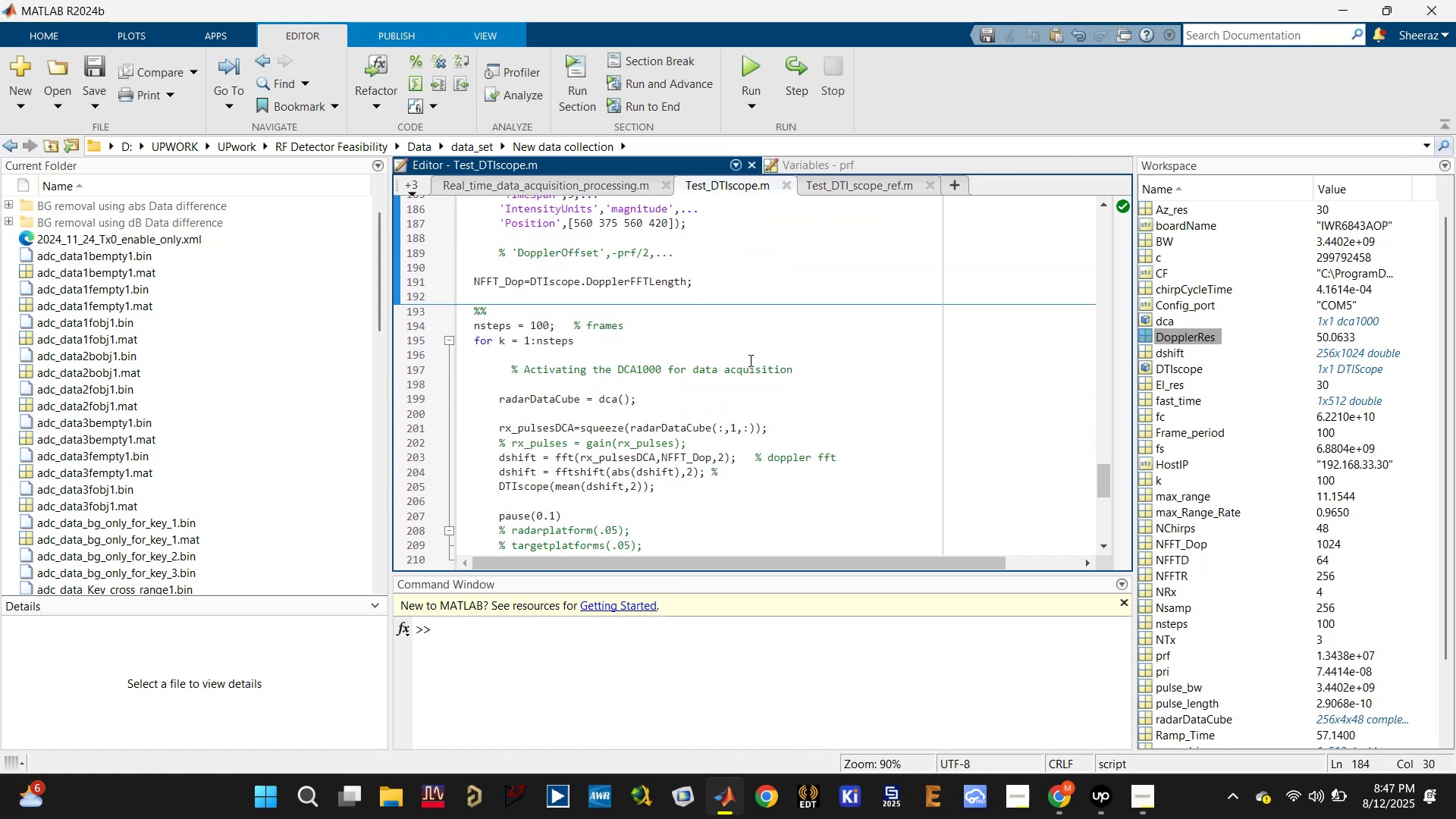 
scroll: coordinate [752, 361], scroll_direction: up, amount: 2.0
 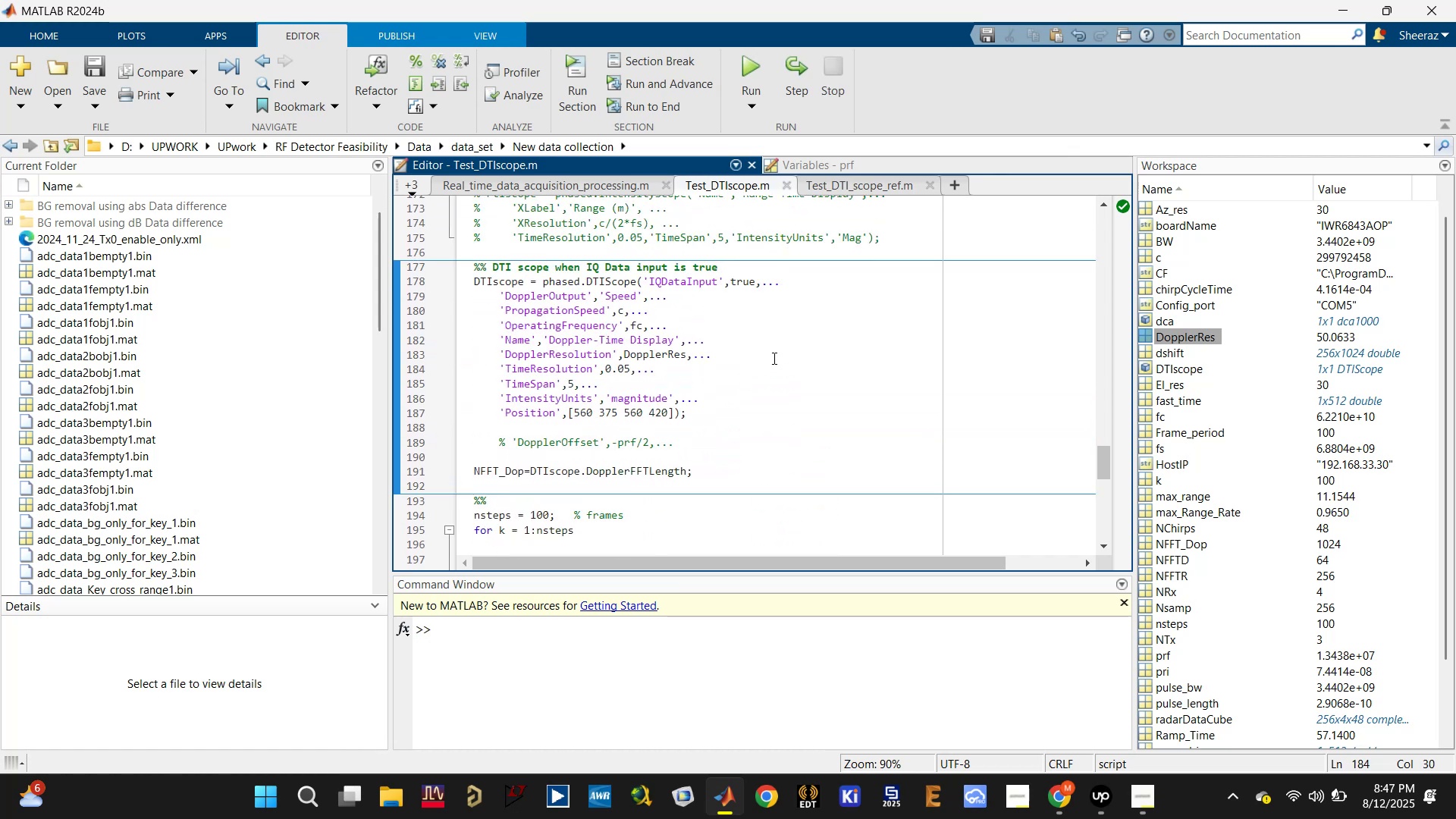 
left_click([520, 197])
 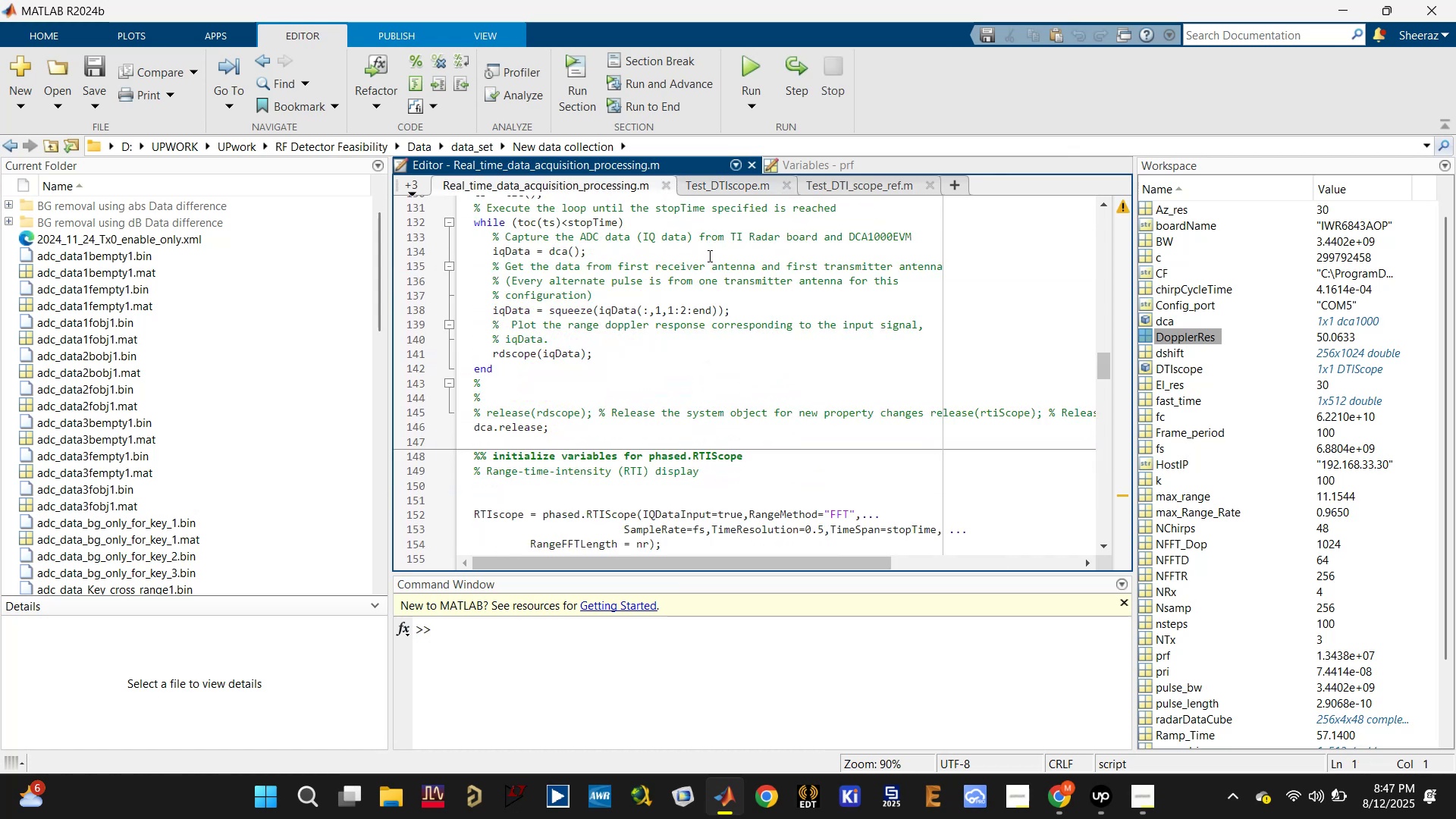 
left_click([720, 185])
 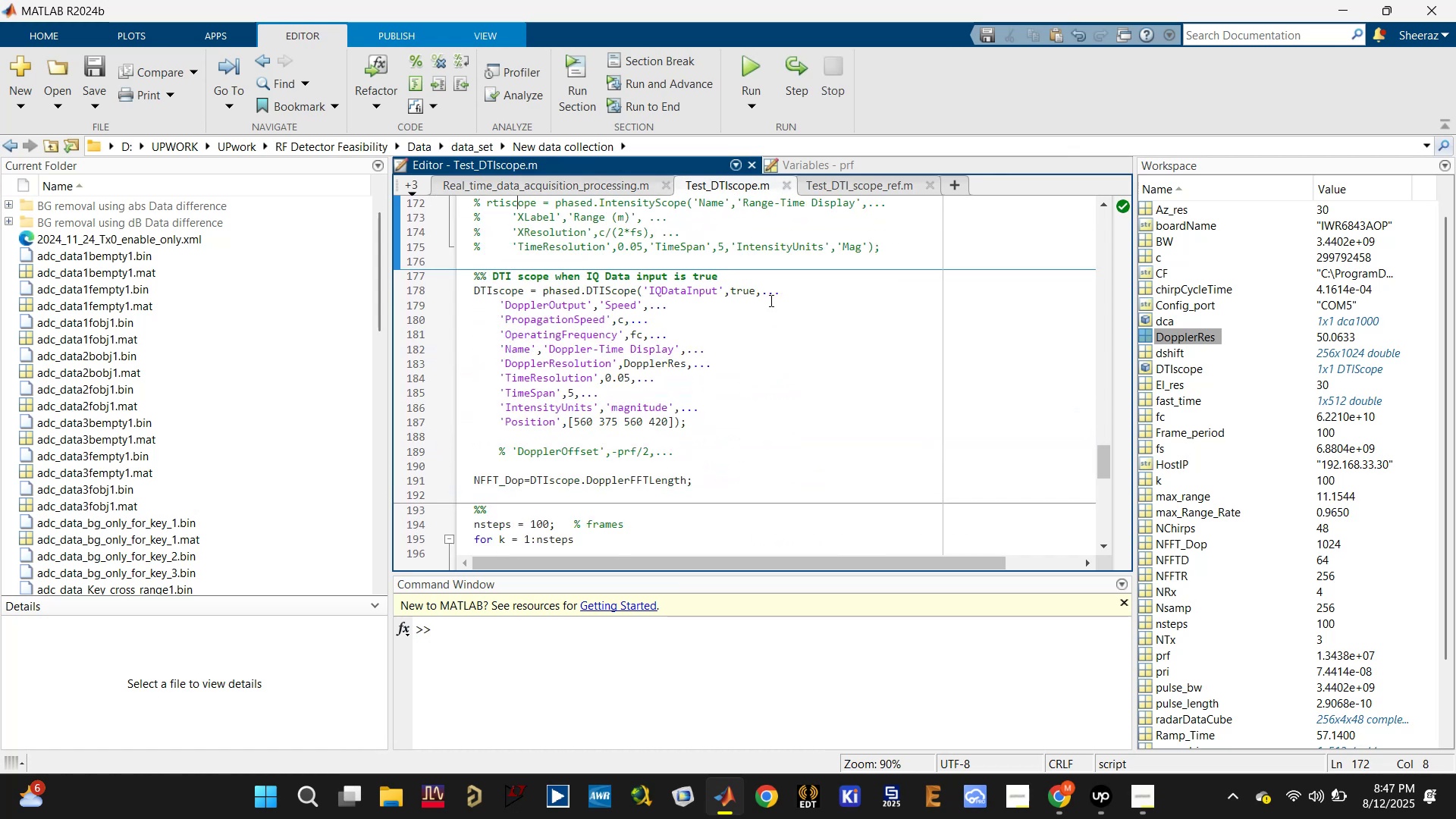 
scroll: coordinate [789, 331], scroll_direction: down, amount: 2.0
 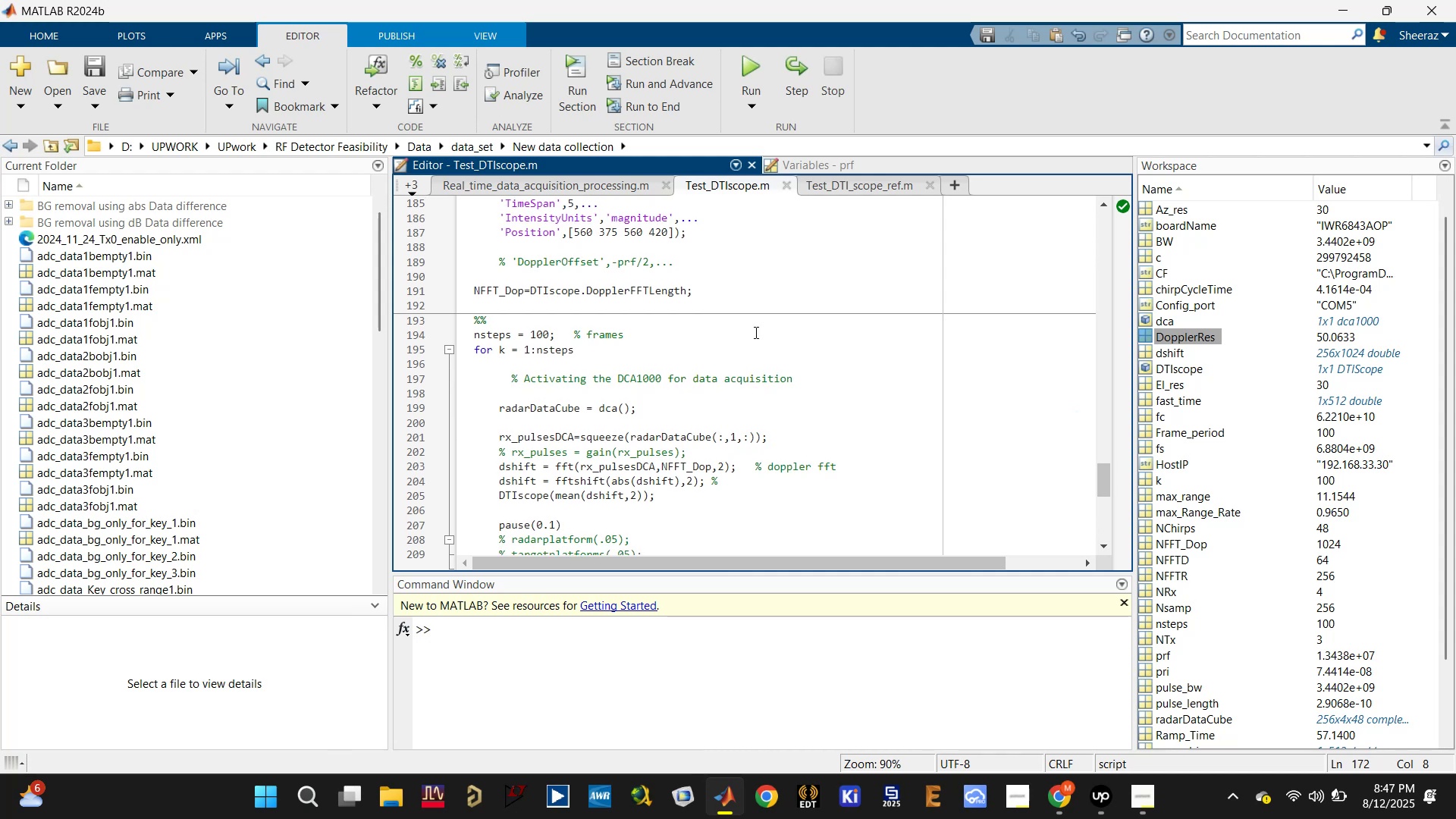 
left_click([752, 297])
 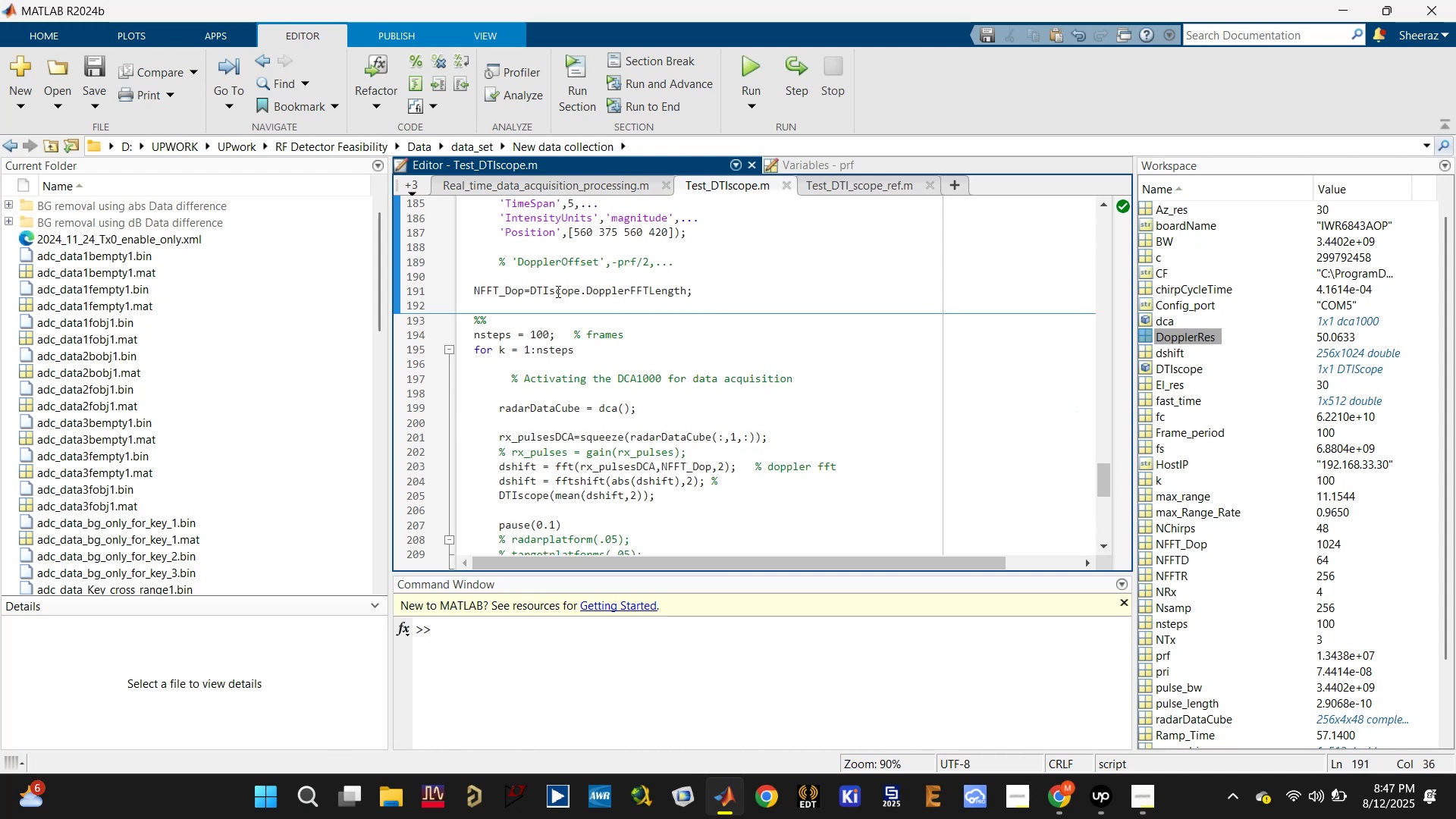 
double_click([557, 291])
 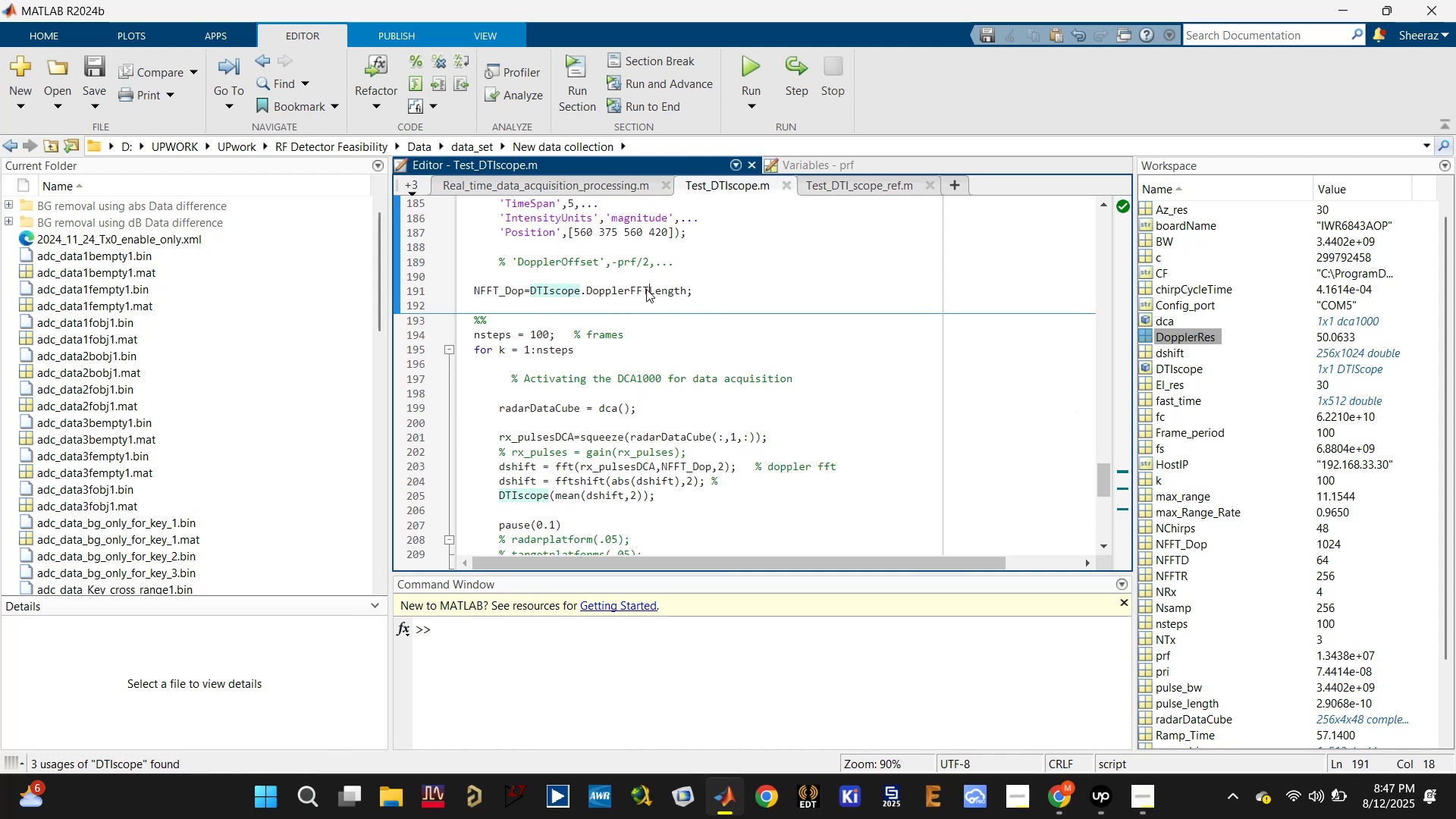 
scroll: coordinate [656, 327], scroll_direction: down, amount: 2.0
 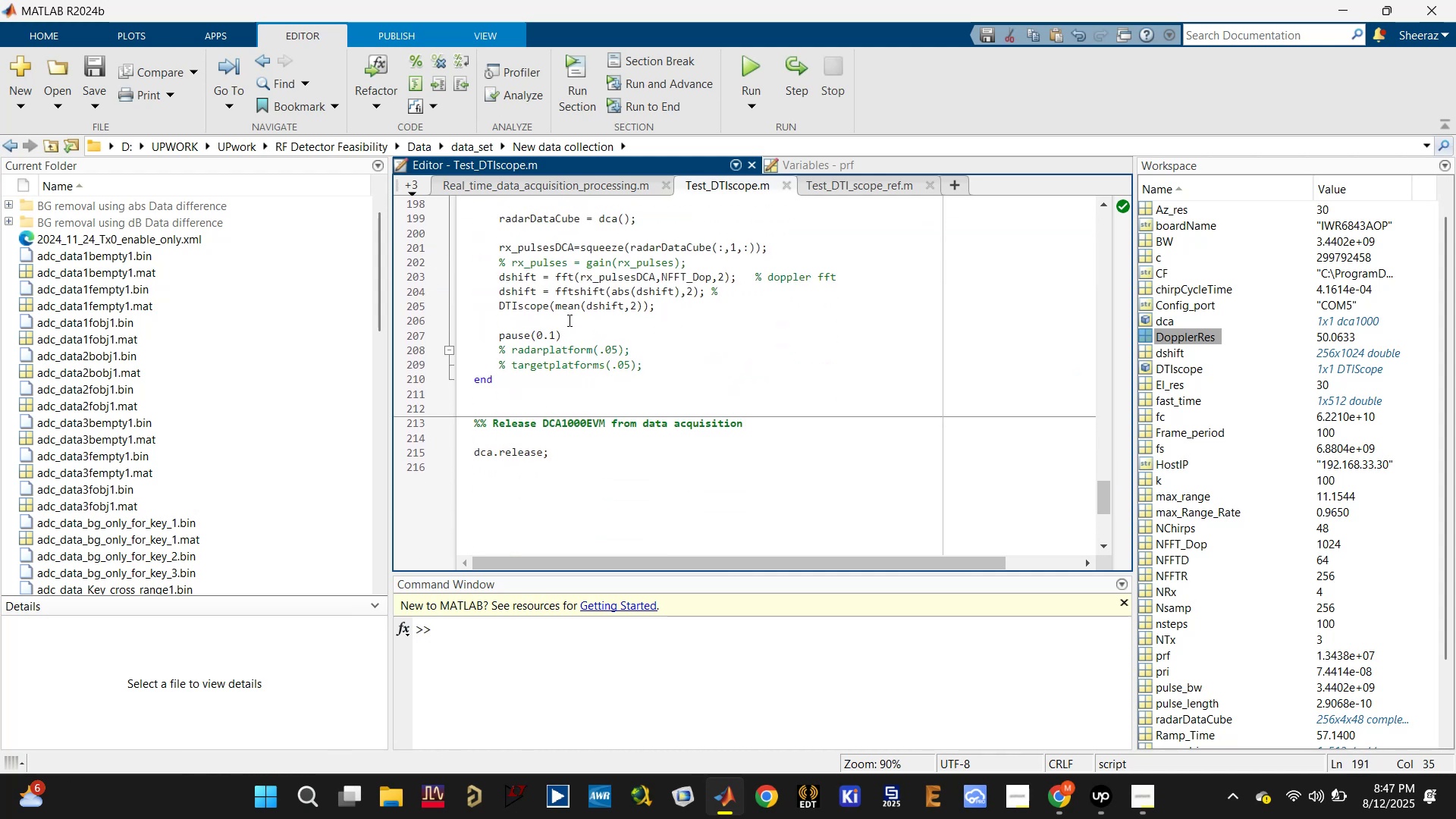 
left_click([569, 305])
 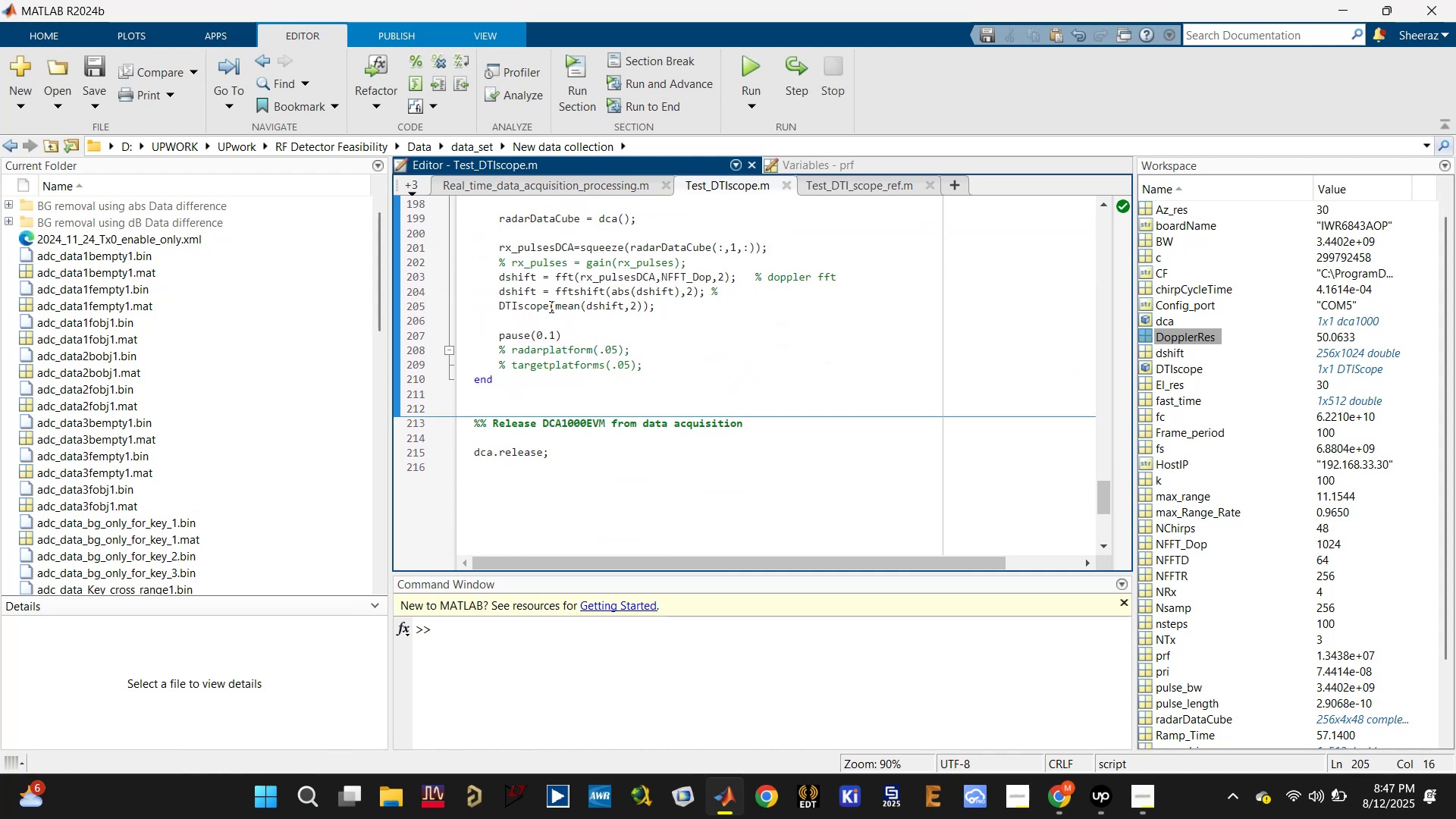 
double_click([503, 292])
 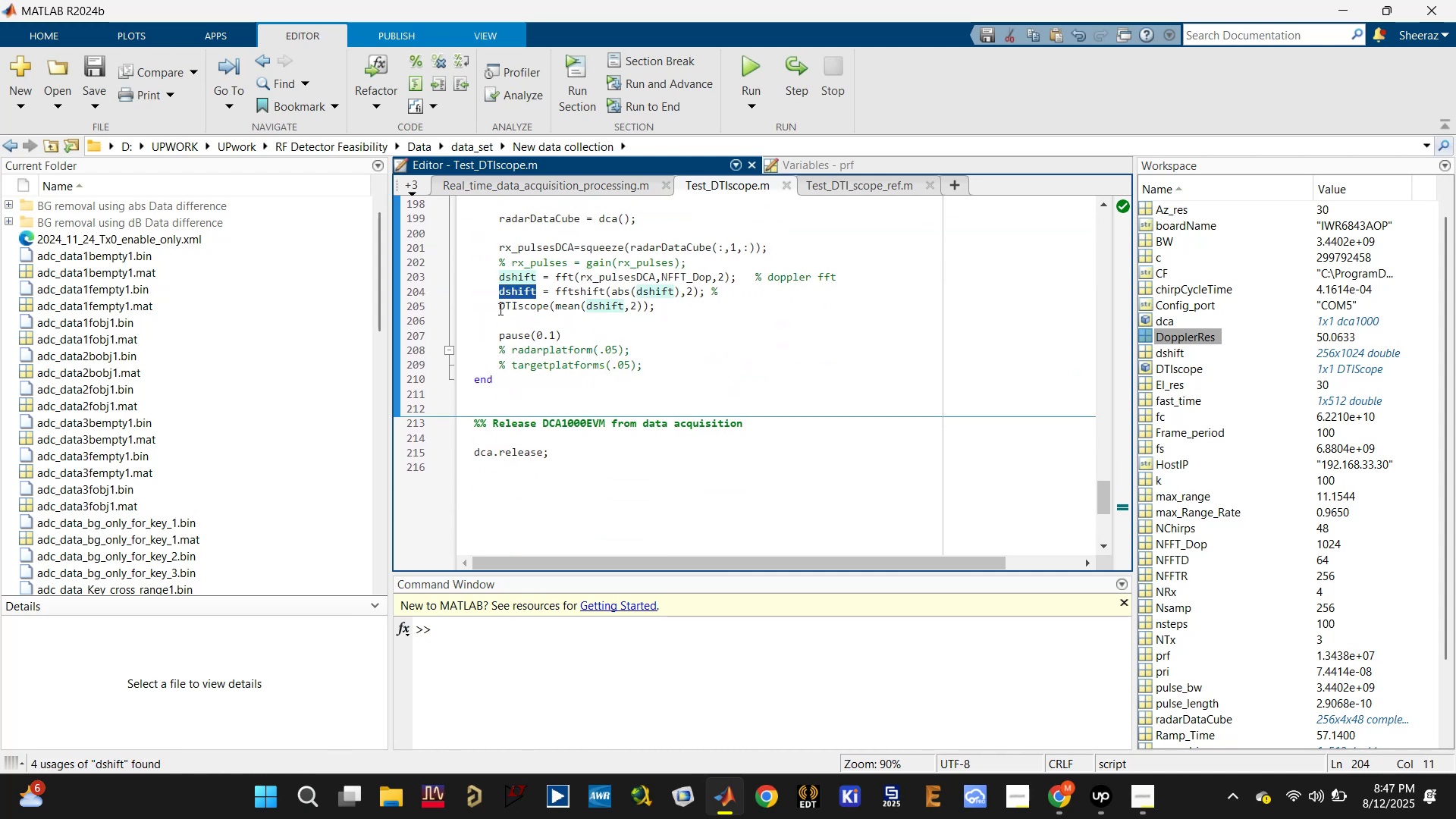 
left_click_drag(start_coordinate=[497, 309], to_coordinate=[703, 314])
 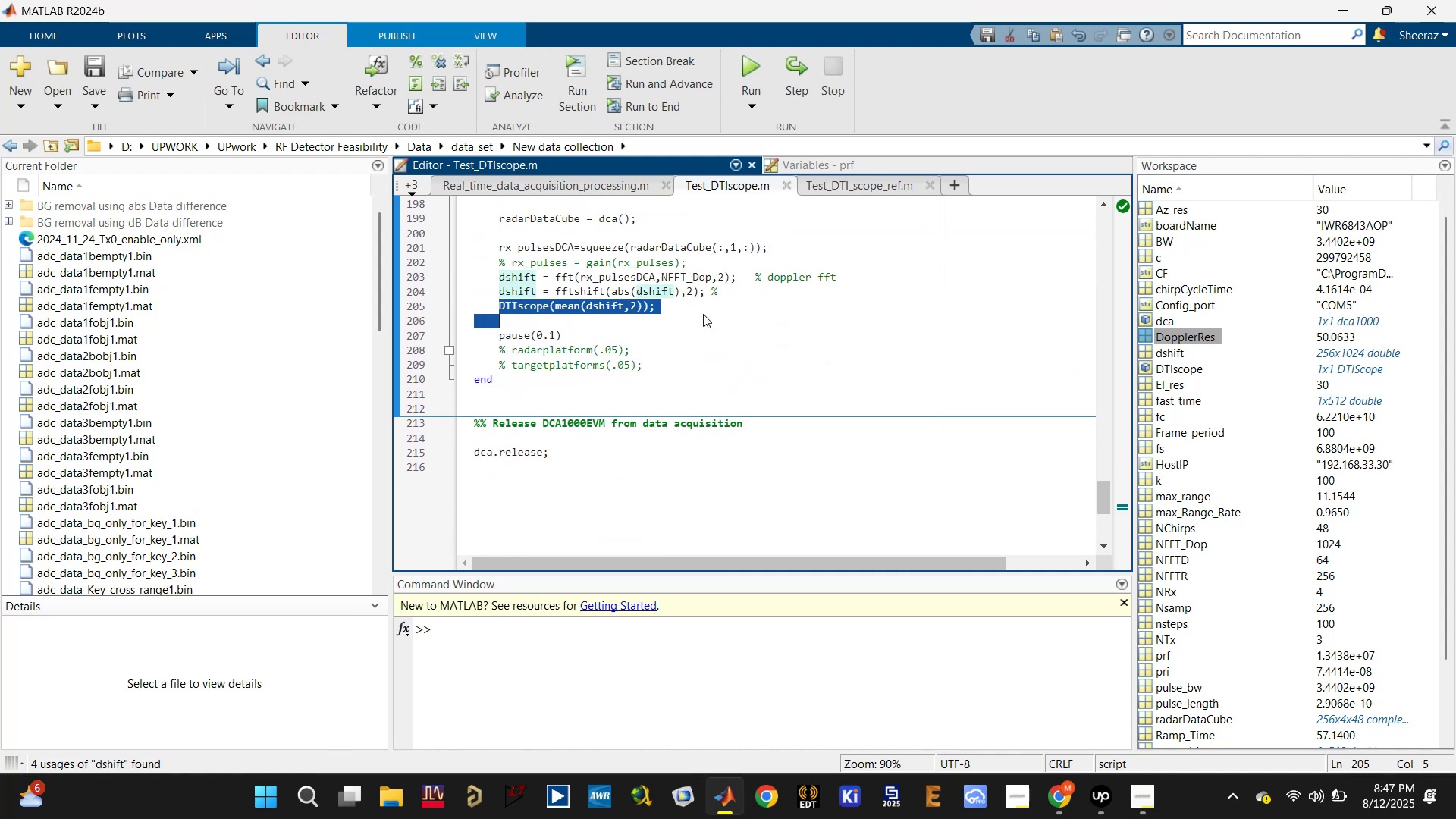 
key(Control+C)
 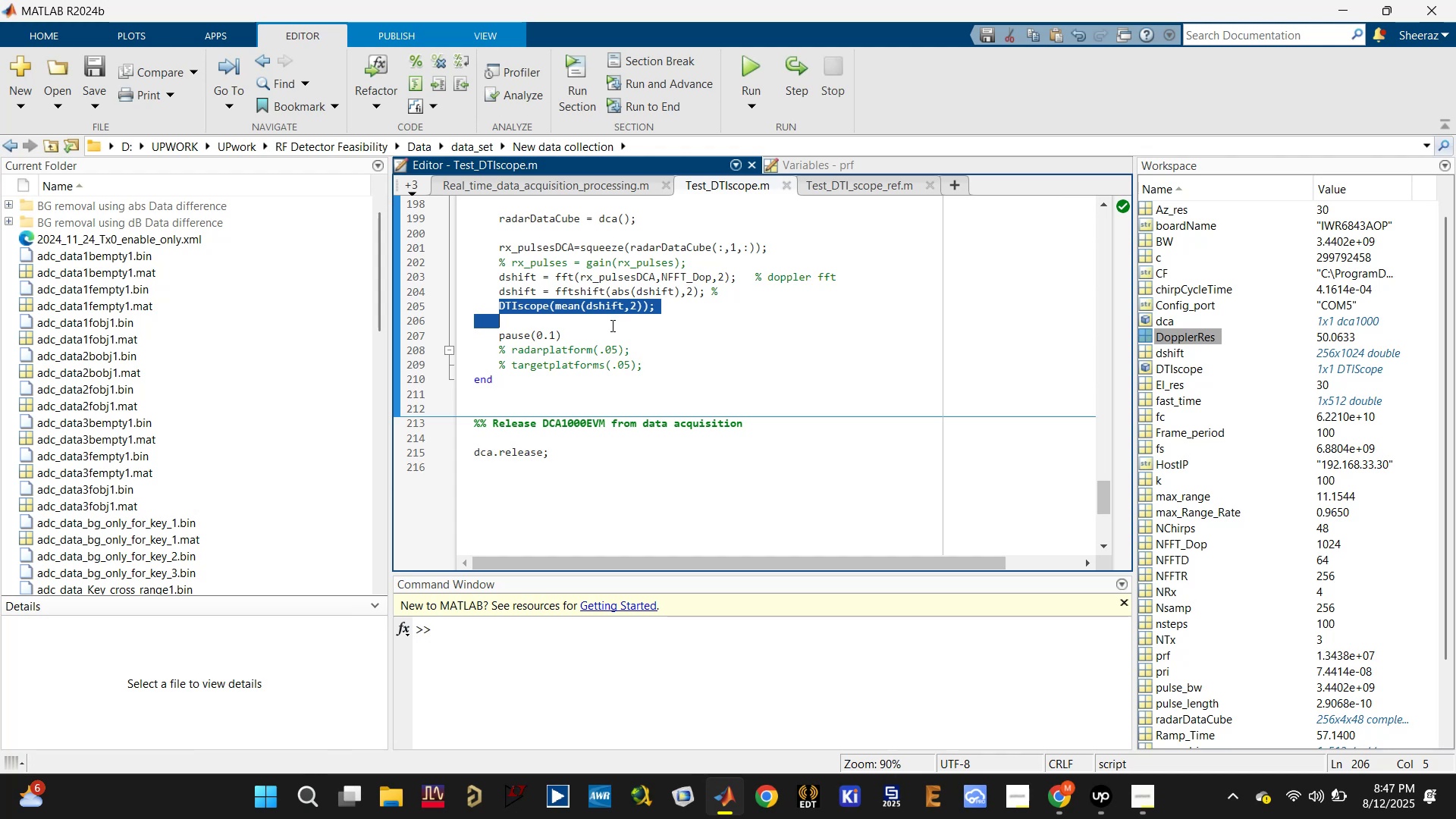 
key(Control+V)
 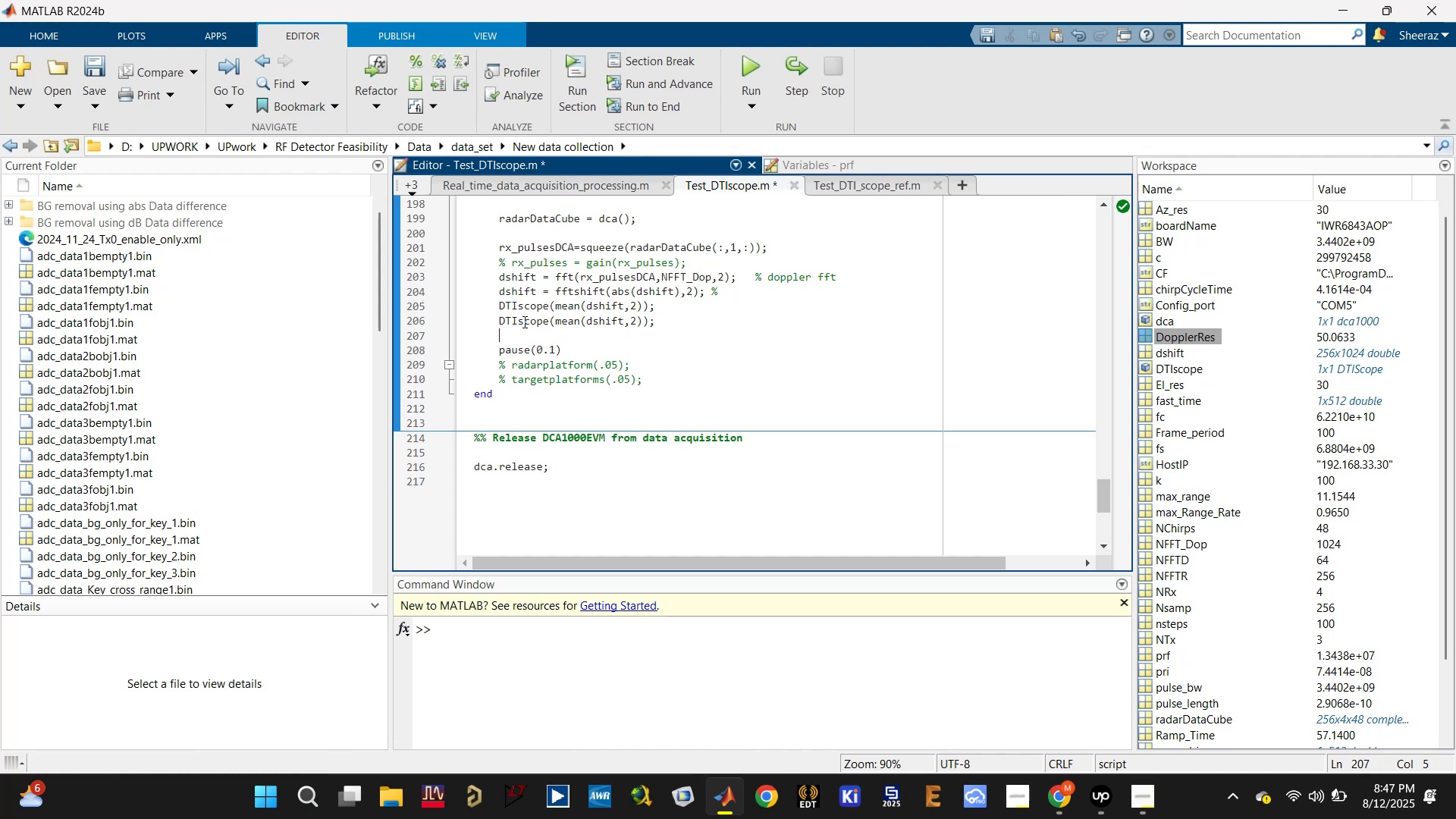 
key(Control+R)
 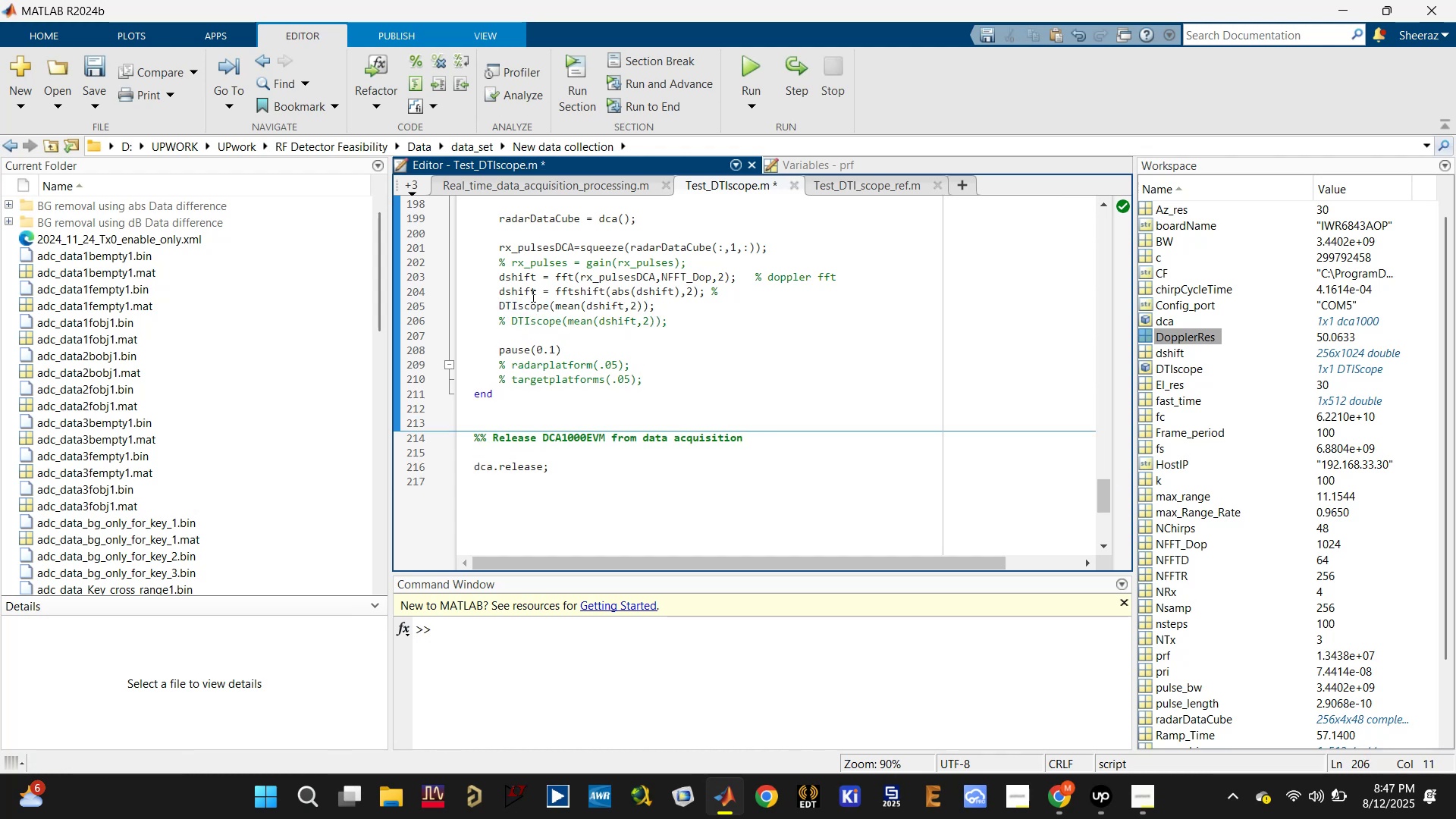 
double_click([529, 293])
 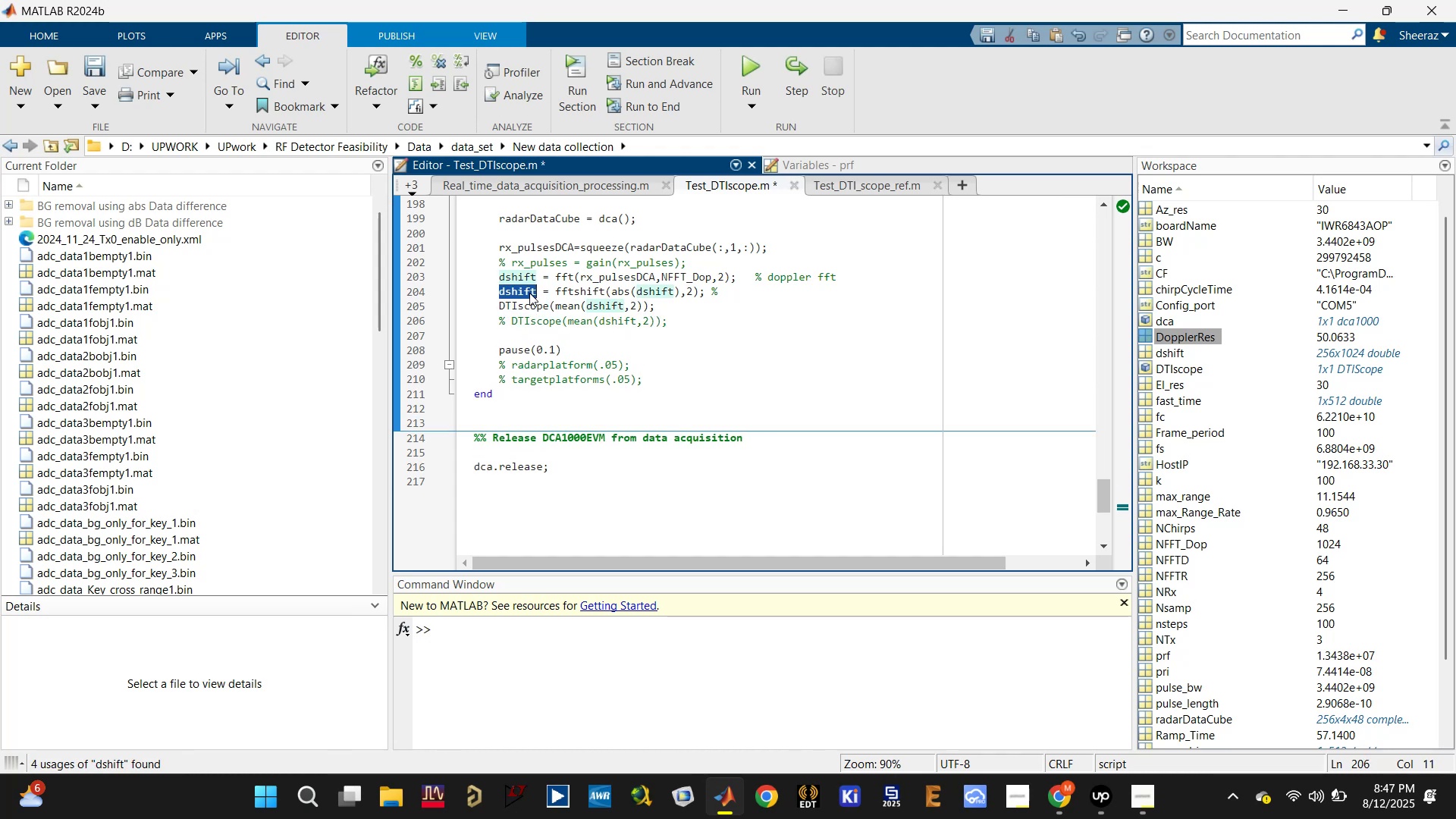 
key(Control+C)
 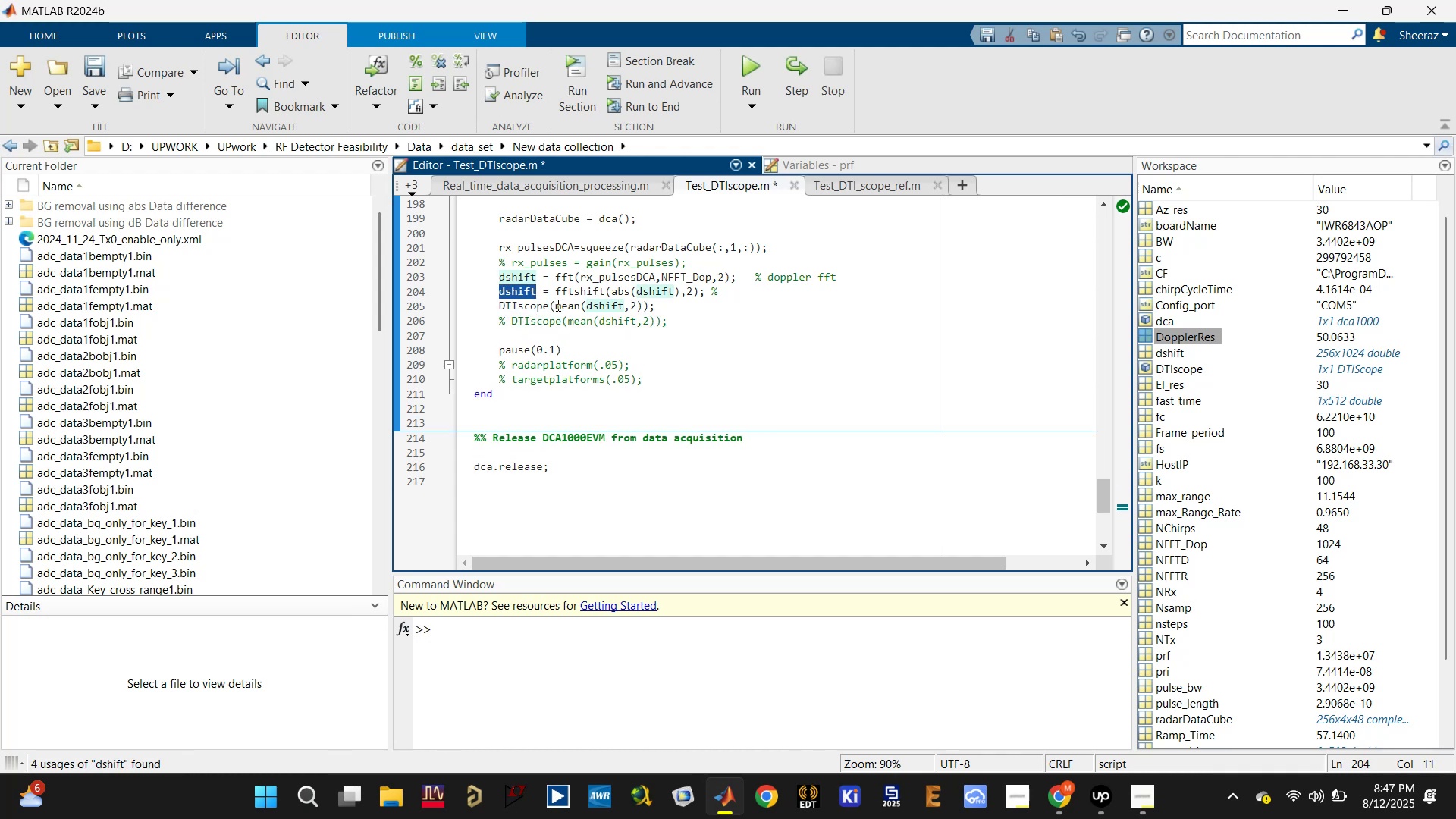 
left_click_drag(start_coordinate=[555, 305], to_coordinate=[642, 307])
 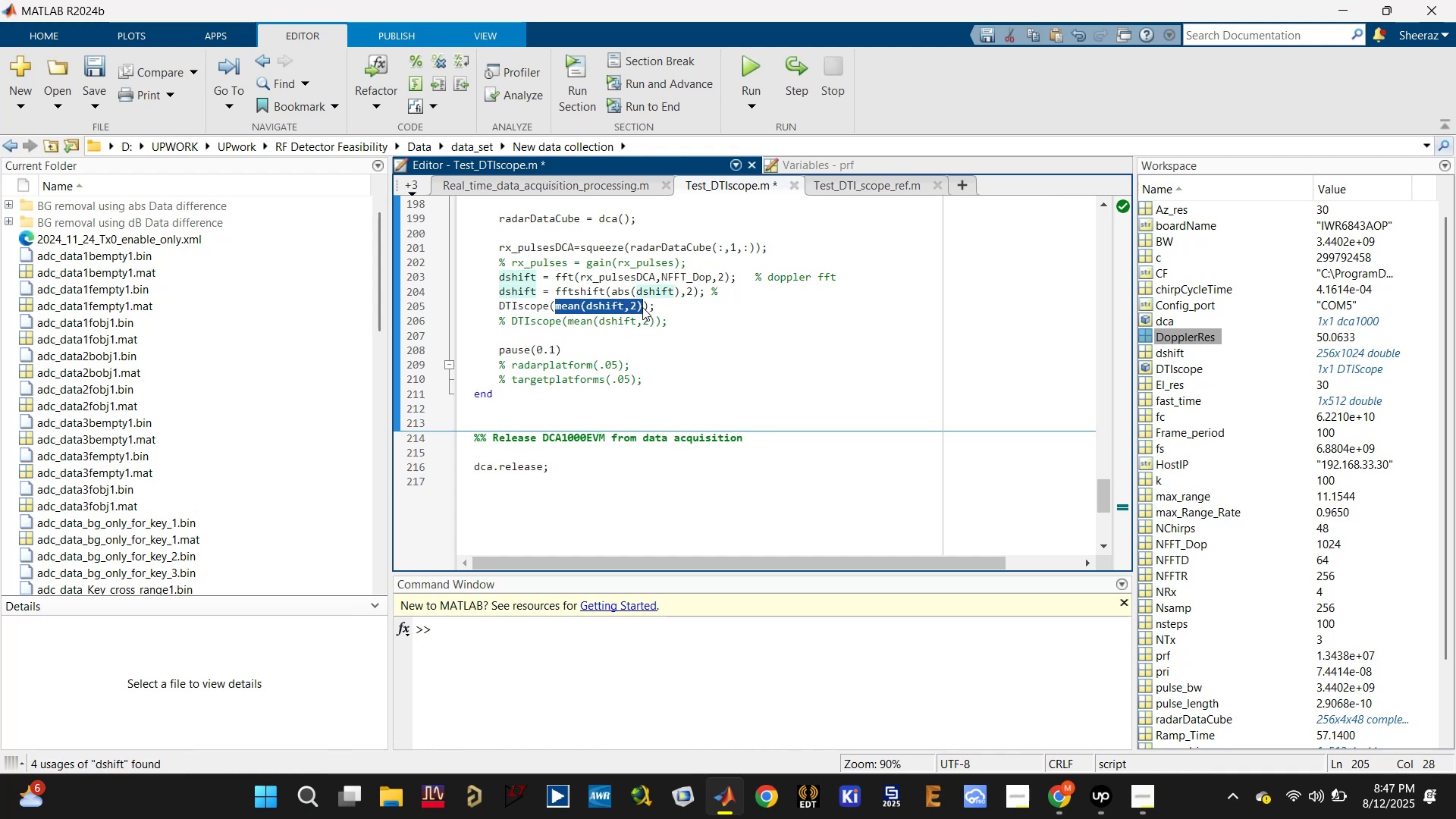 
key(Control+V)
 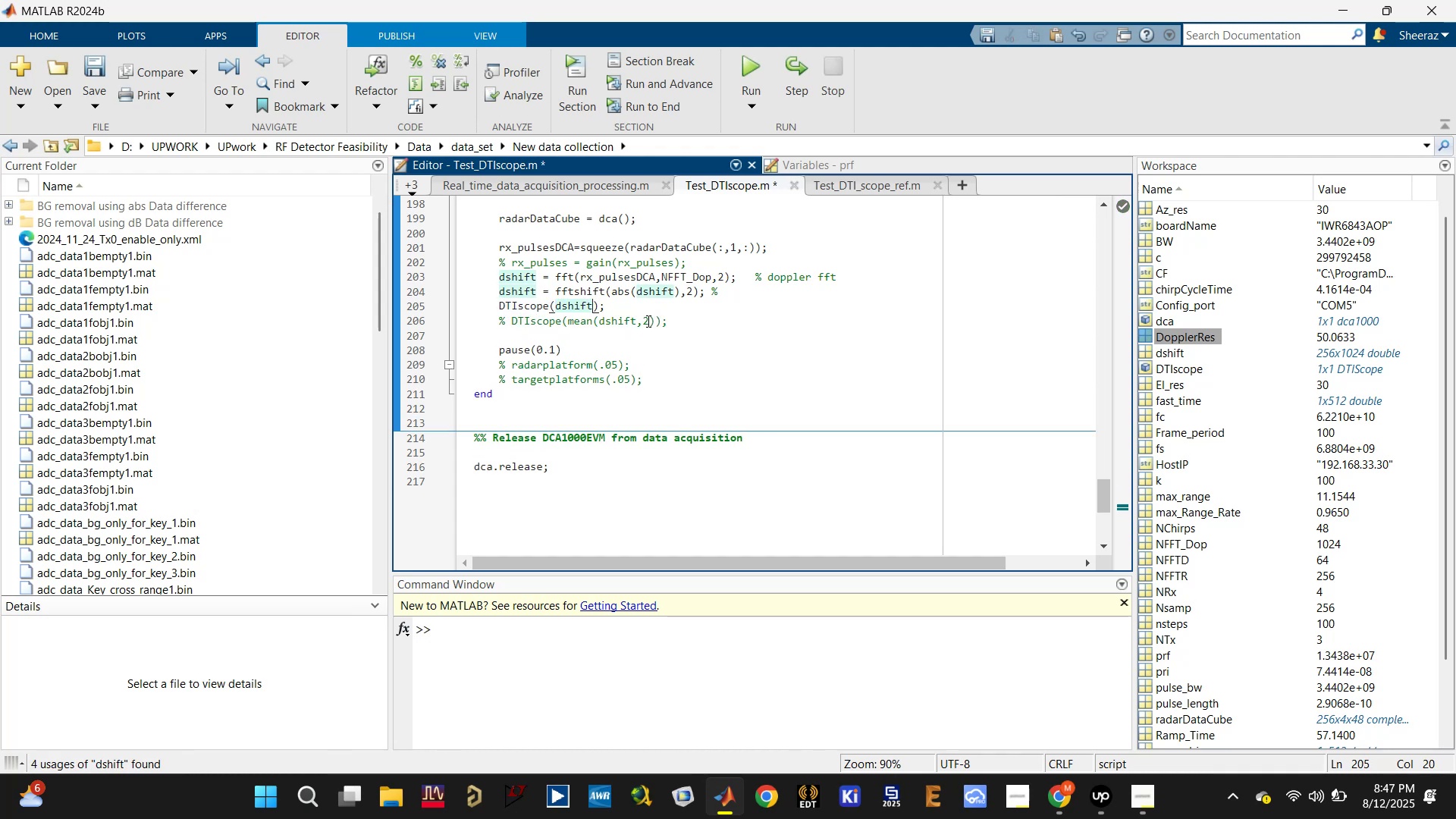 
key(Control+S)
 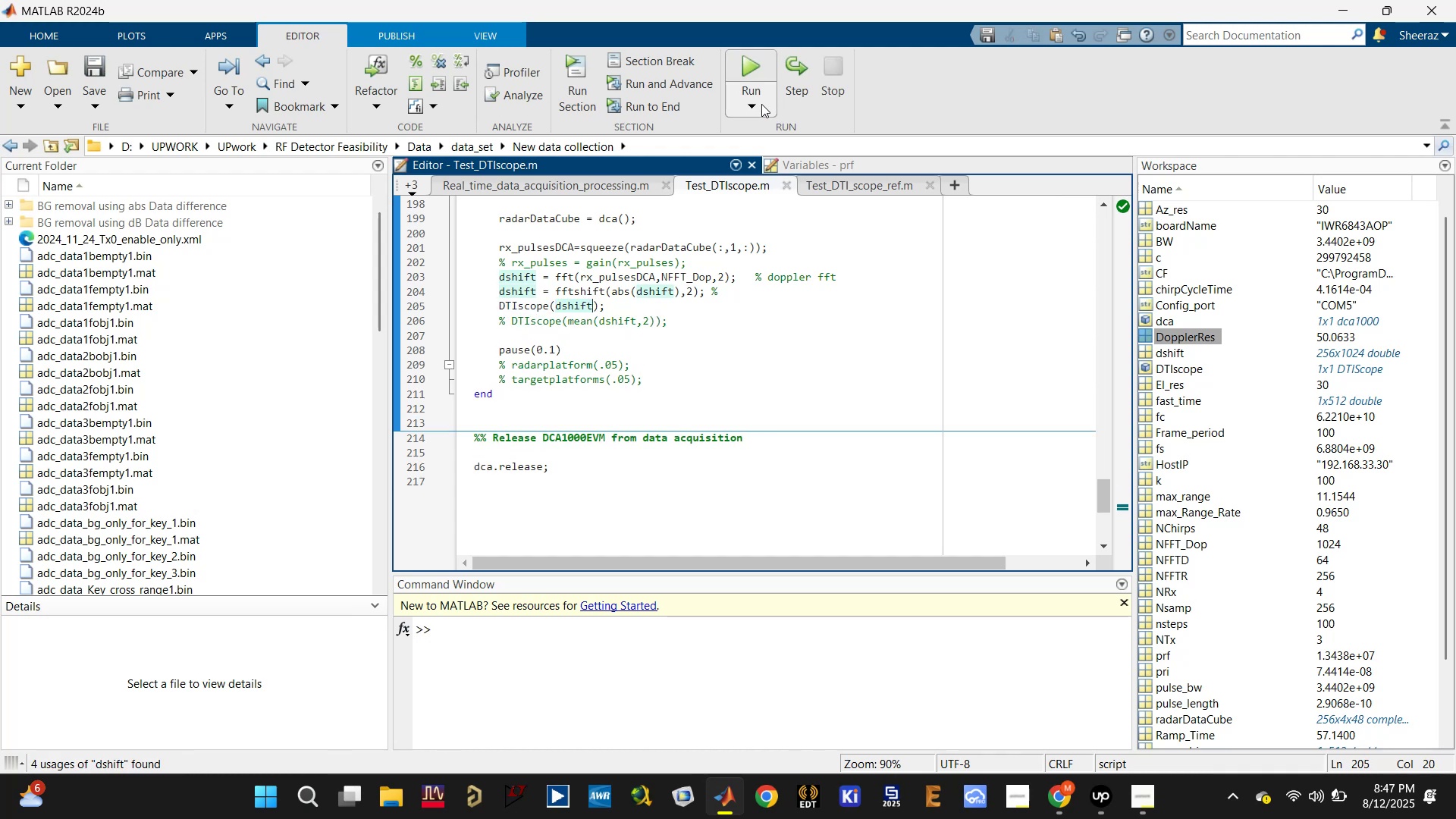 
left_click([756, 69])
 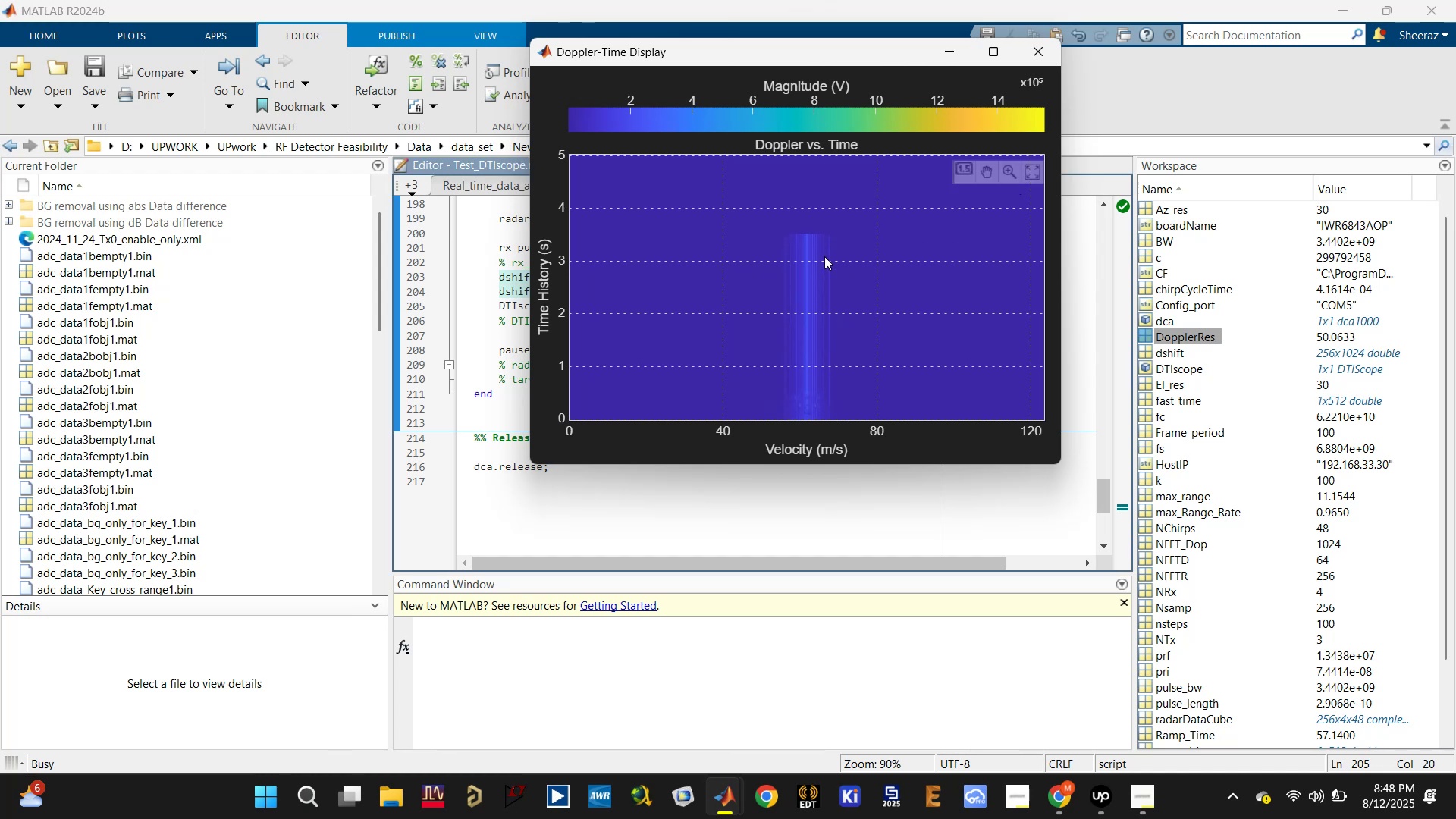 
wait(28.76)
 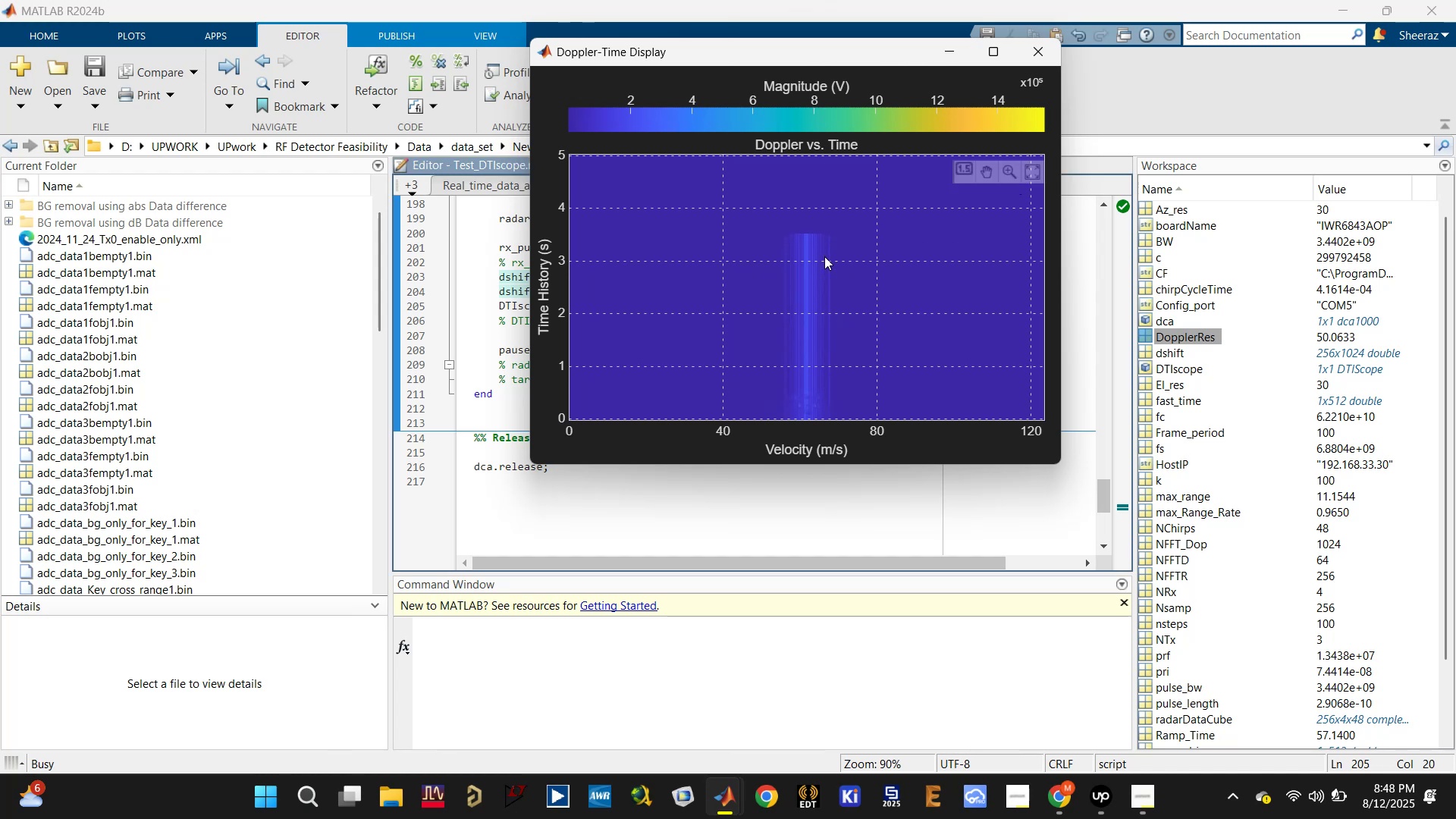 
left_click([1031, 60])
 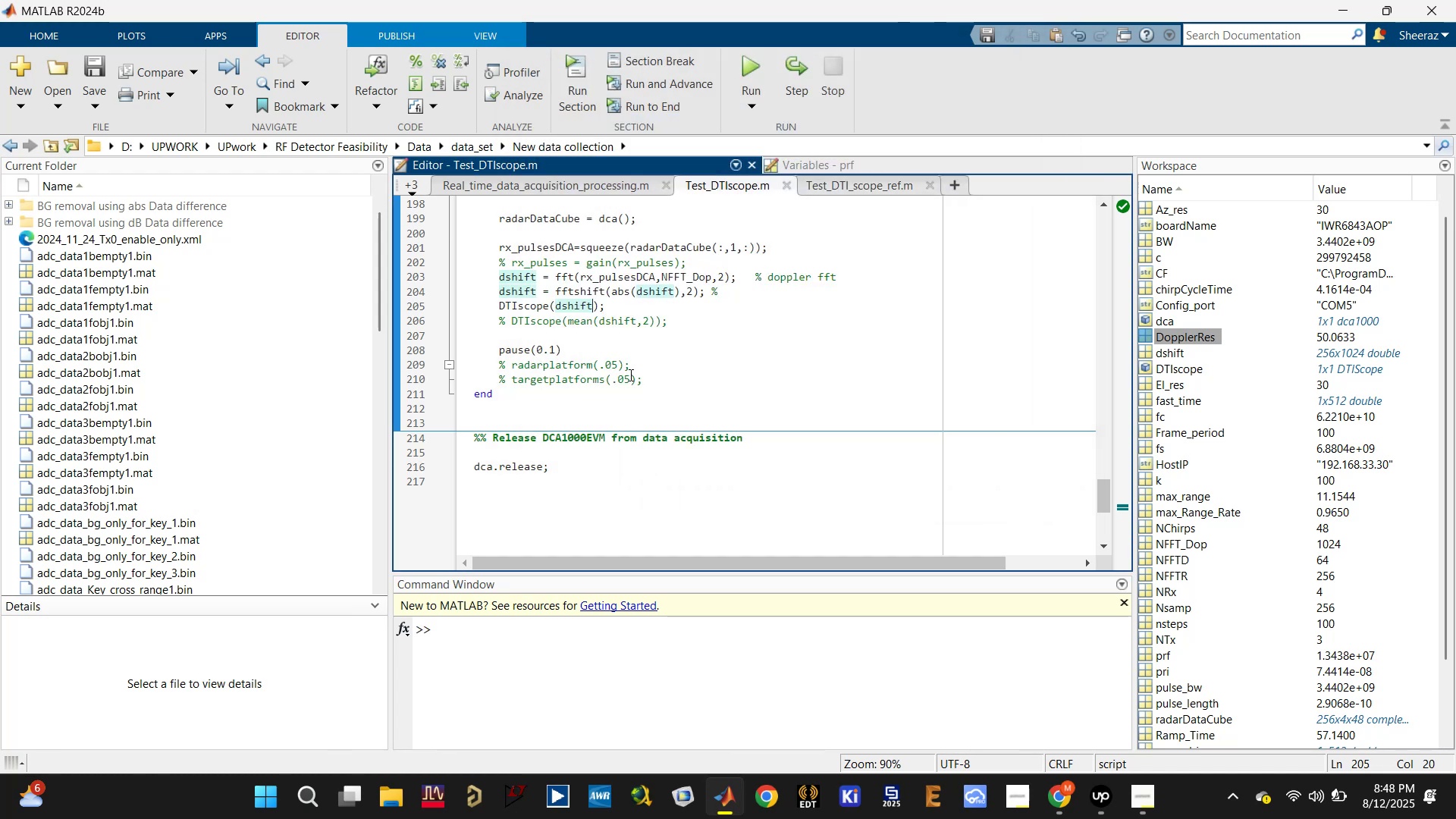 
left_click([629, 331])
 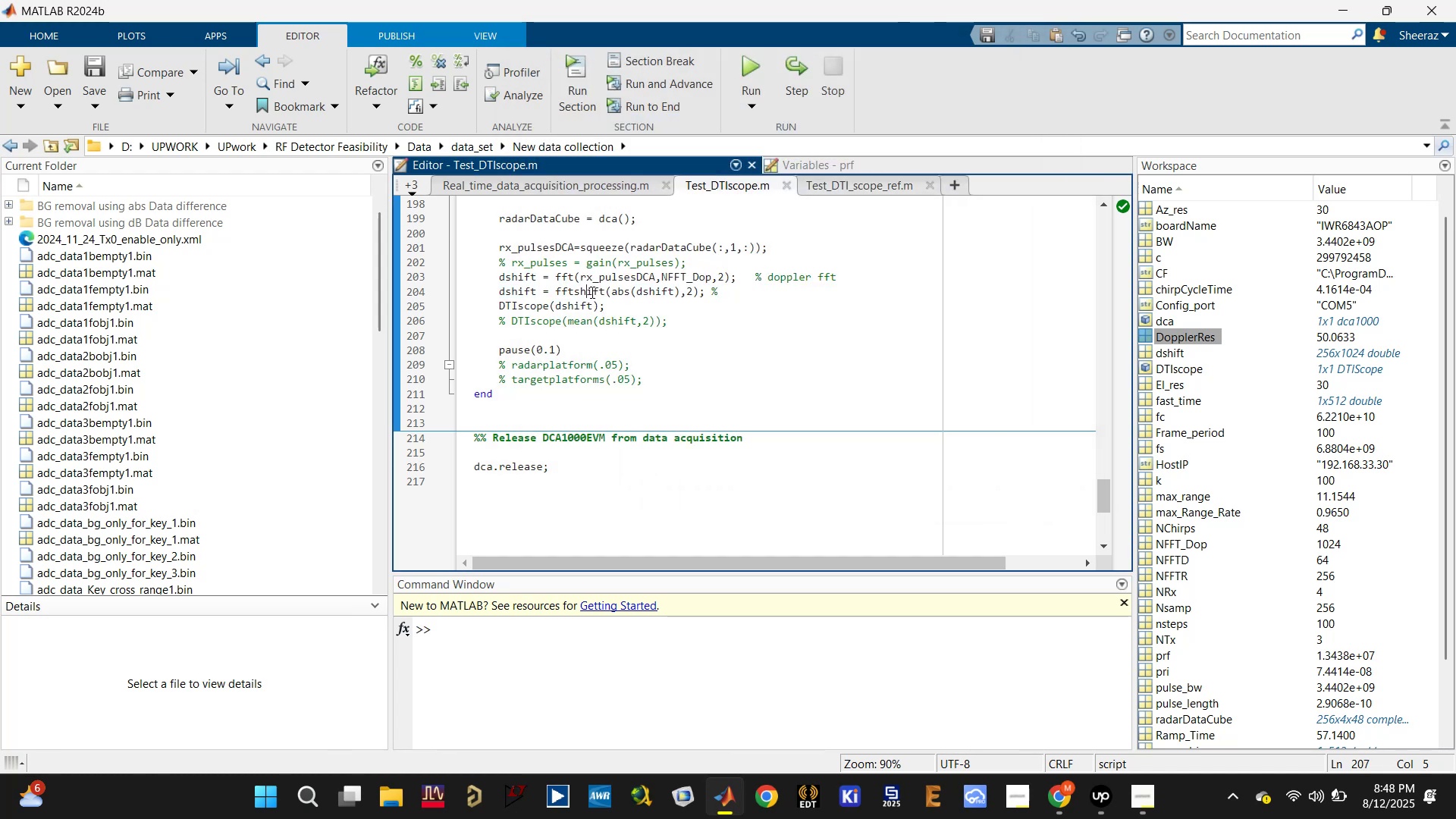 
double_click([620, 293])
 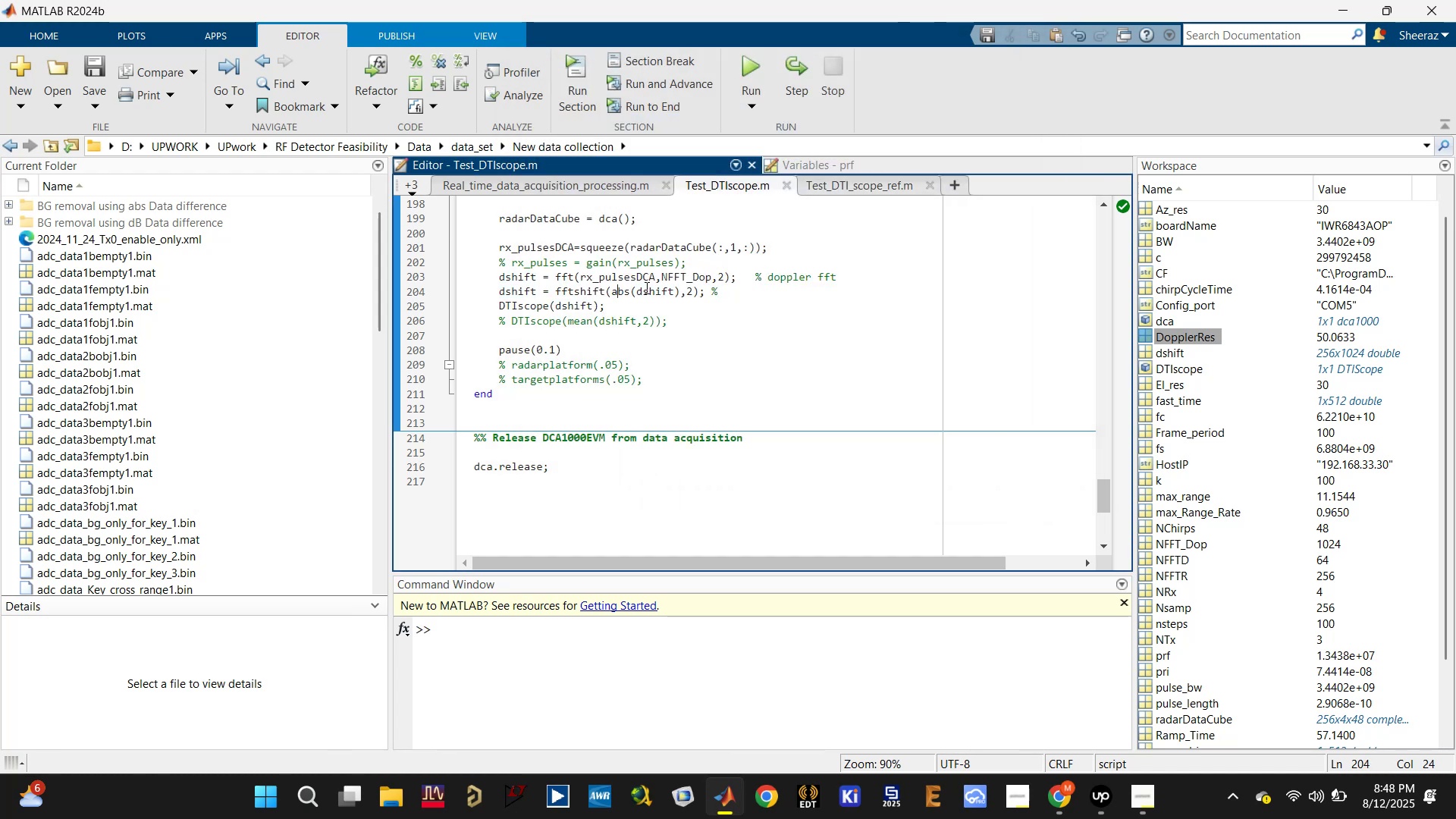 
left_click([654, 284])
 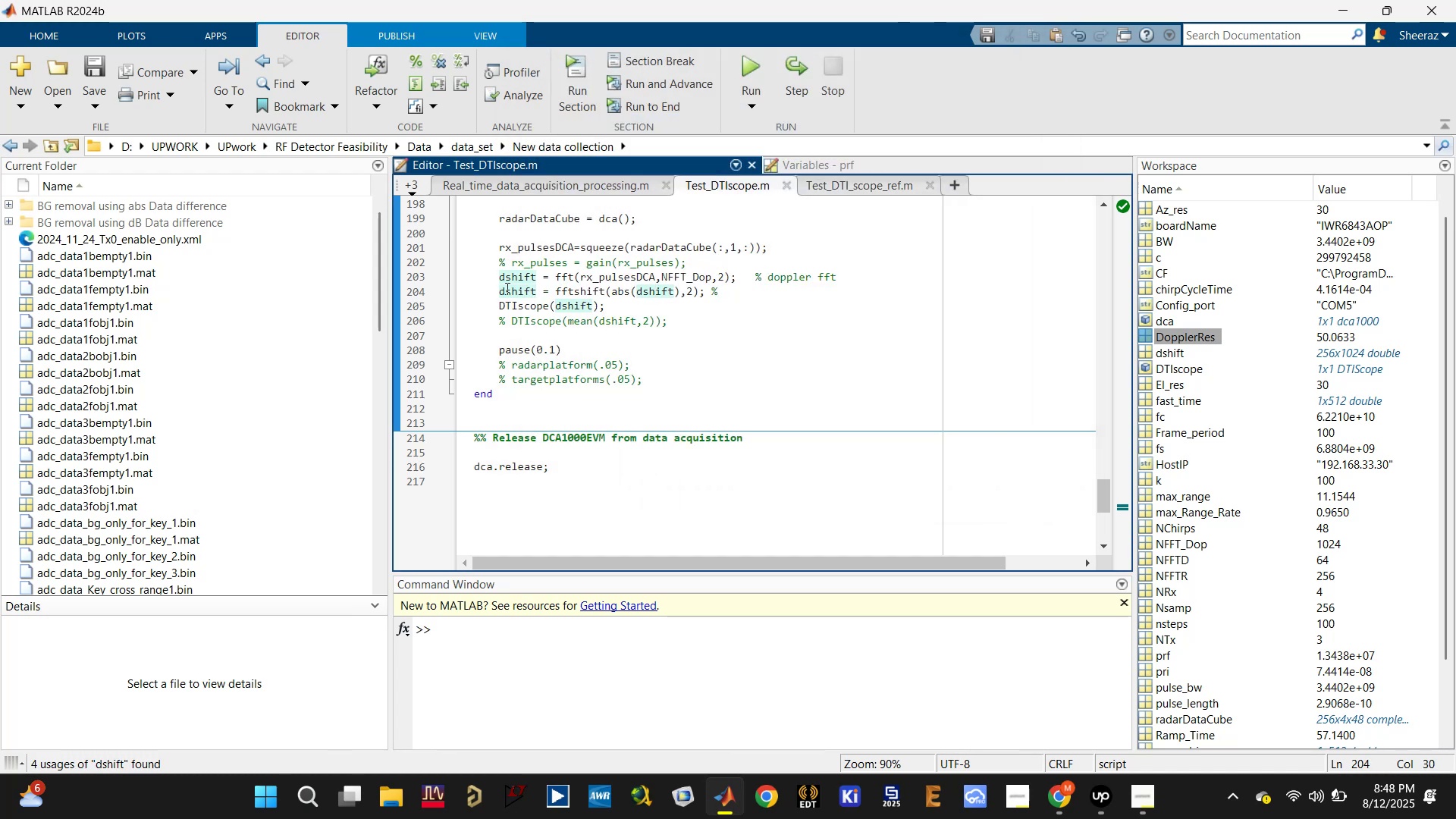 
left_click([497, 287])
 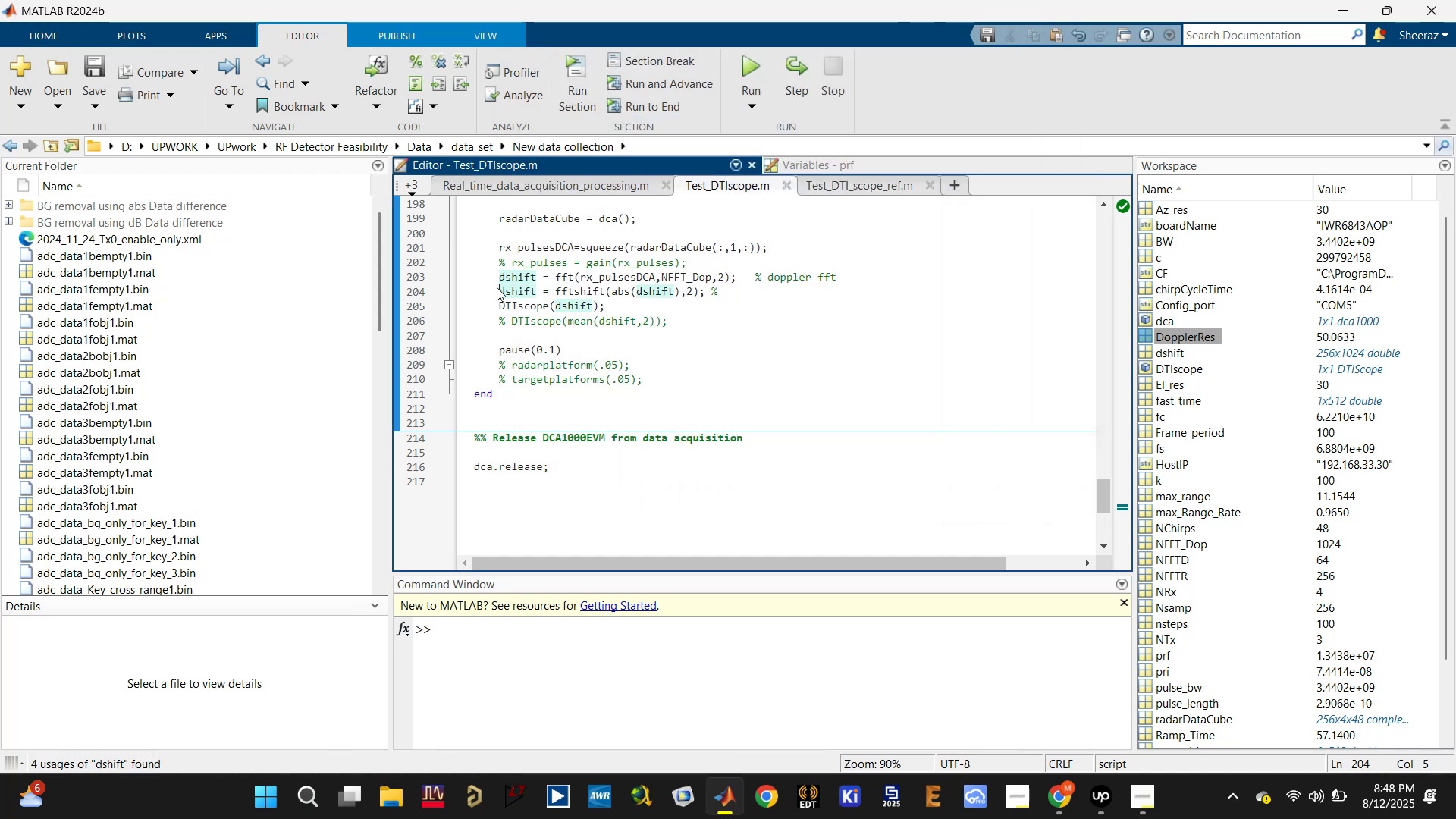 
key(Control+5)
 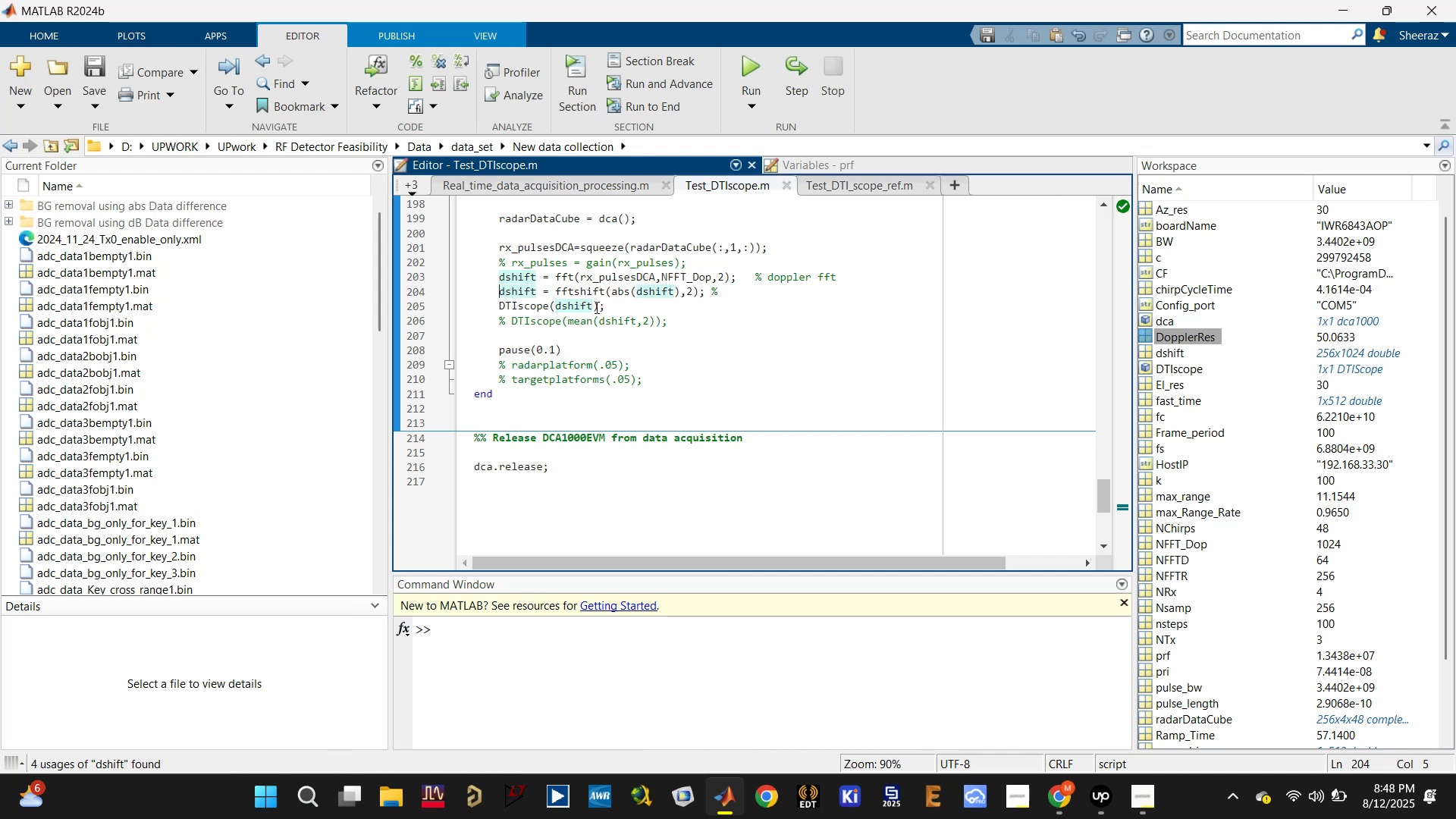 
key(Control+R)
 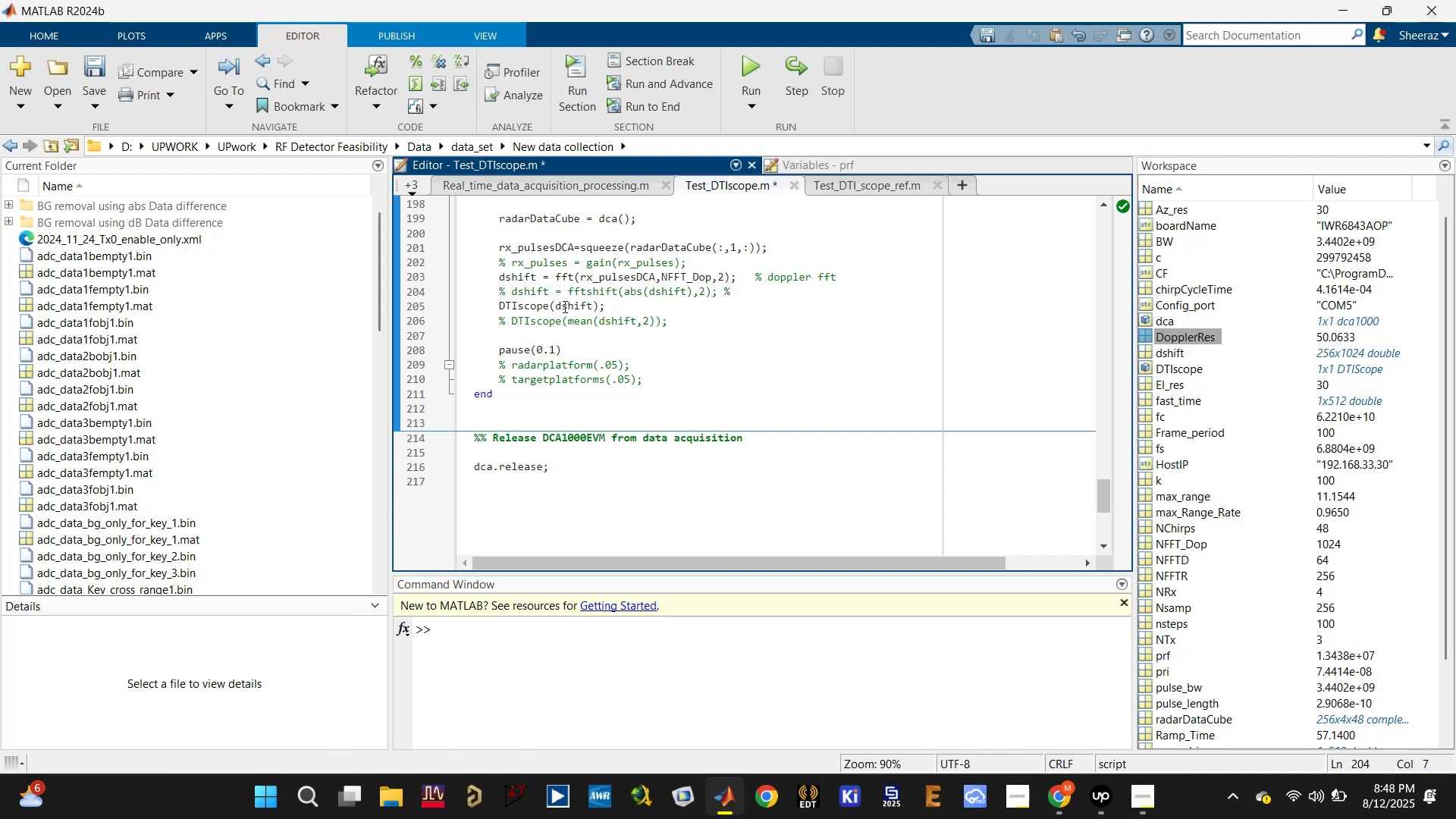 
left_click([557, 307])
 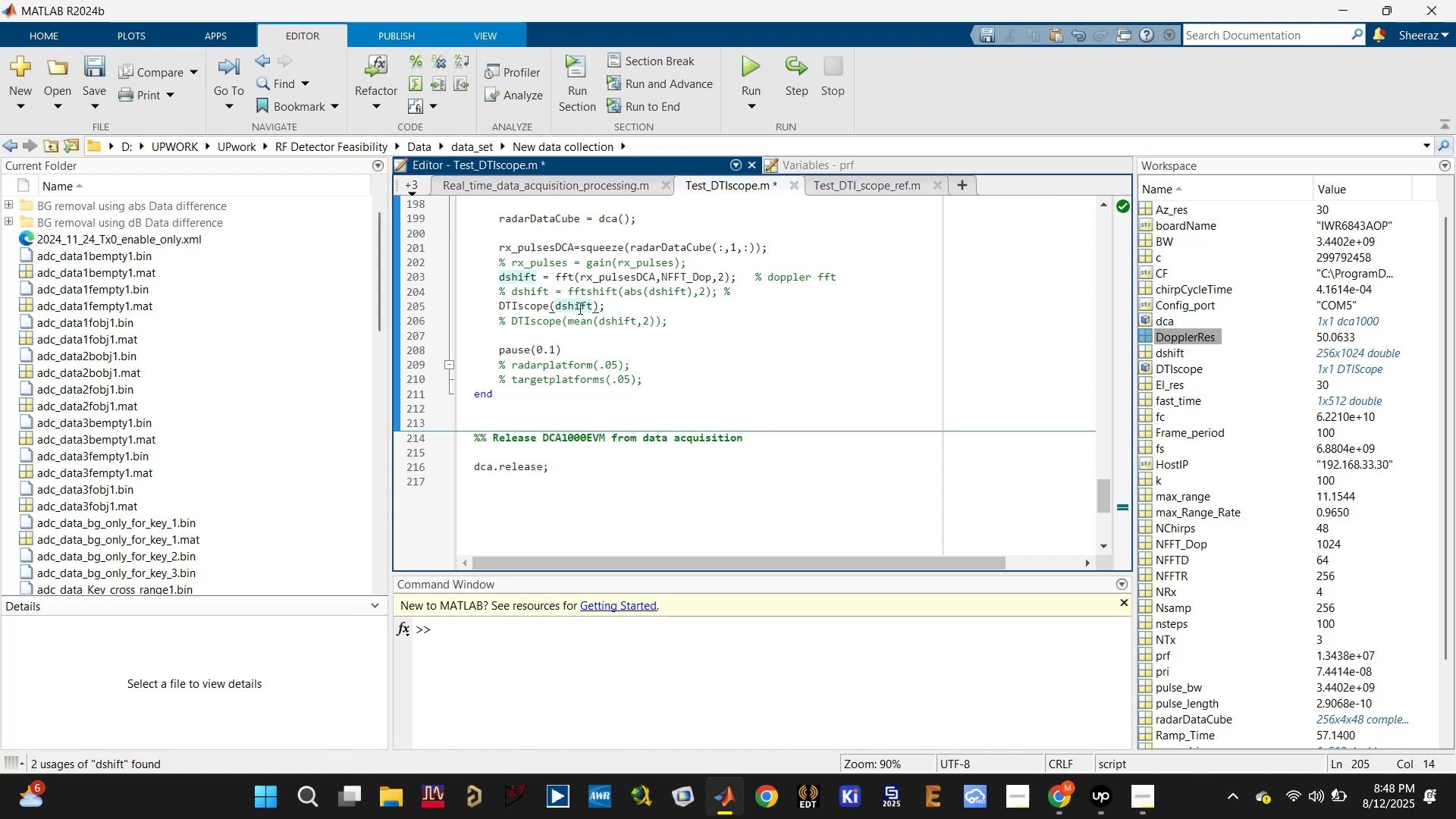 
type(abs()
 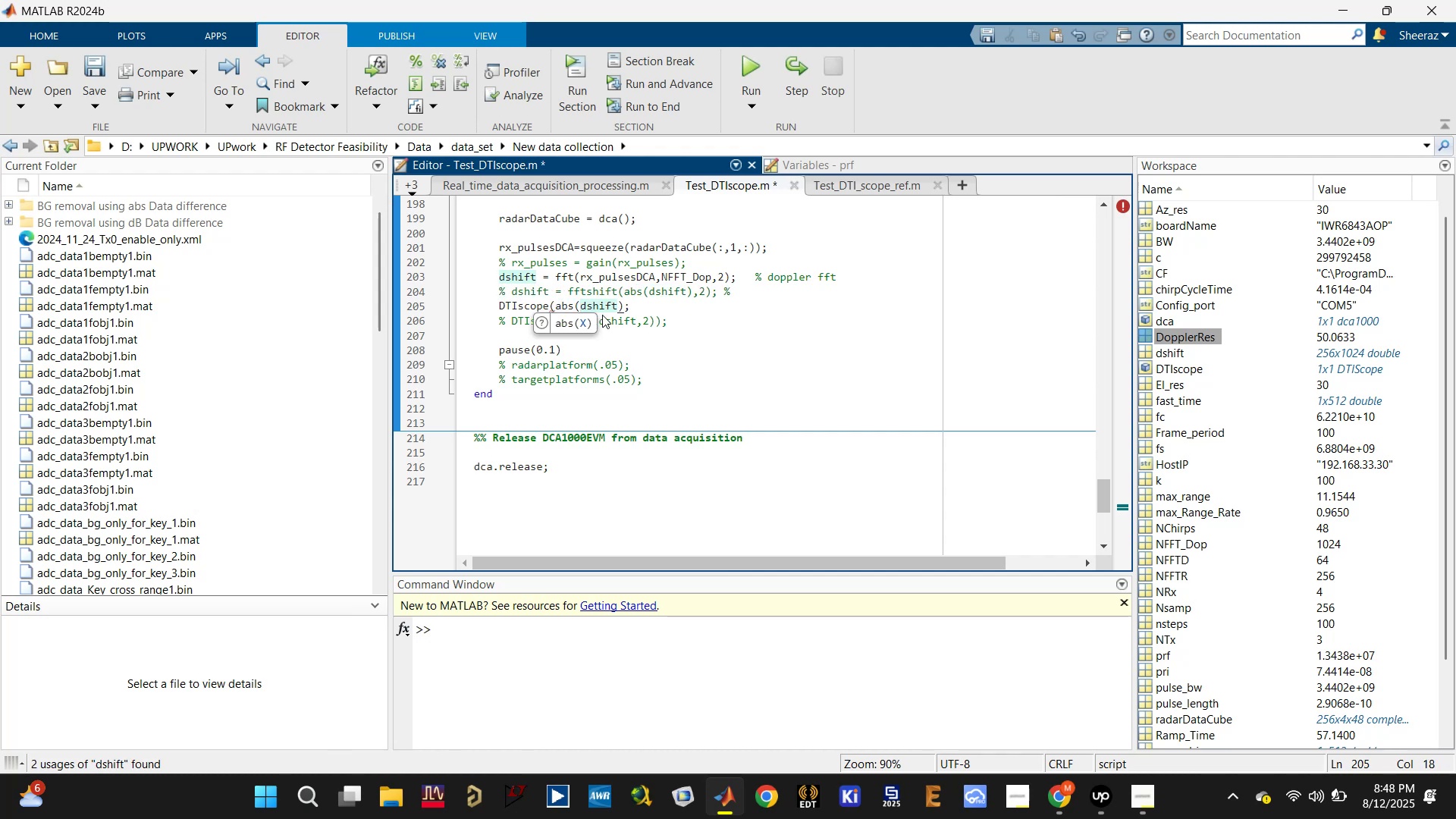 
key(ArrowRight)
 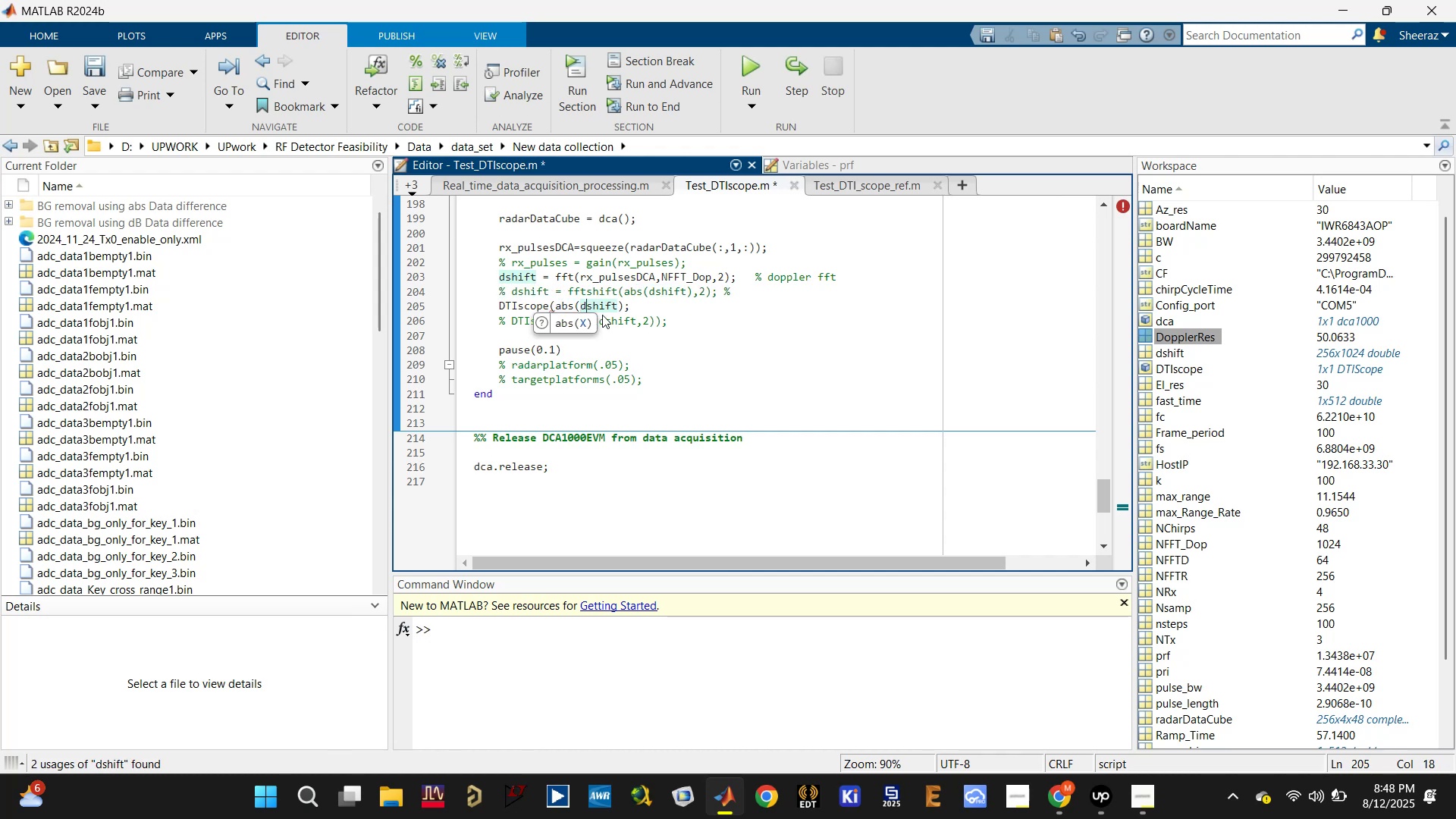 
key(ArrowRight)
 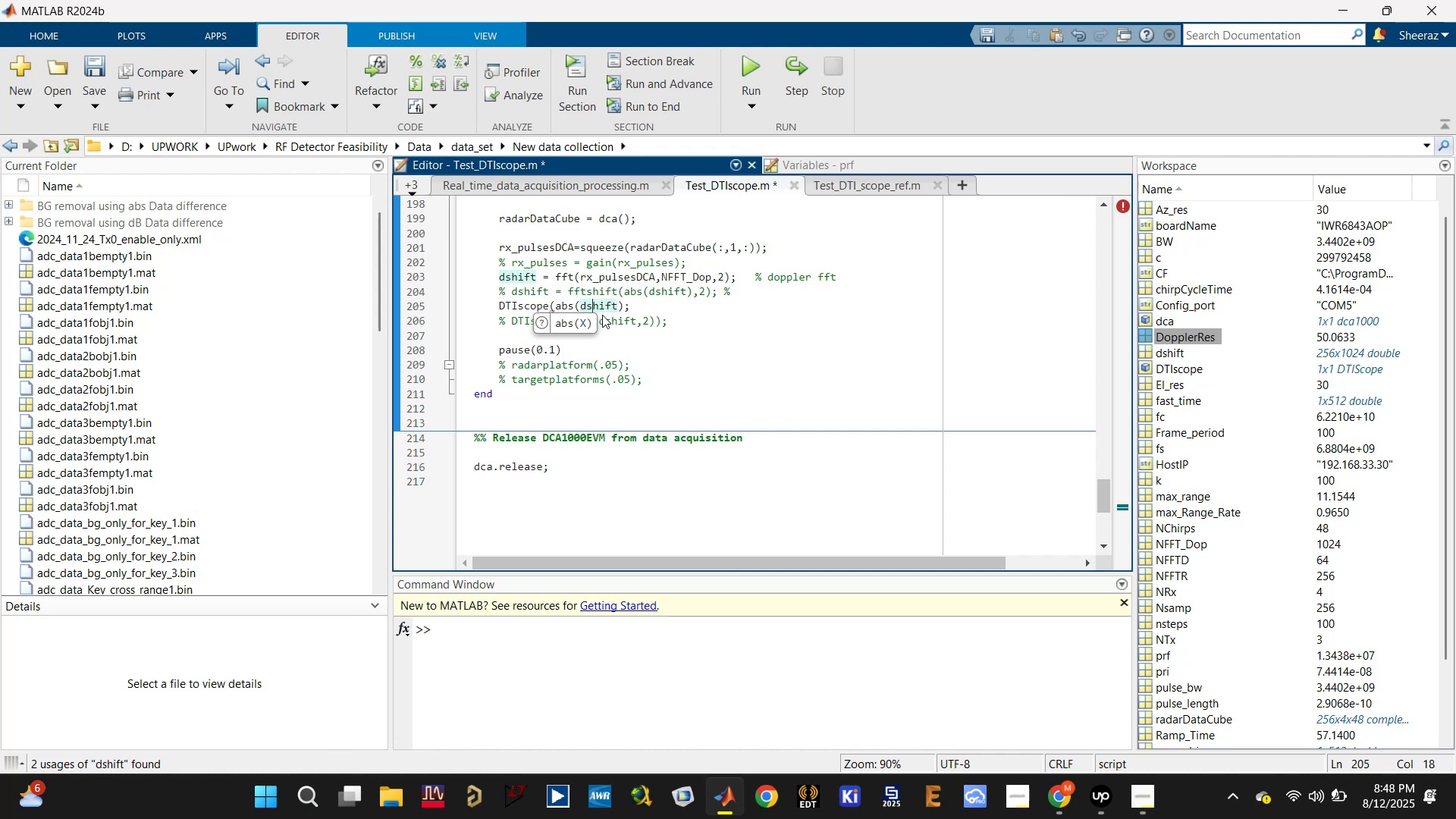 
key(ArrowRight)
 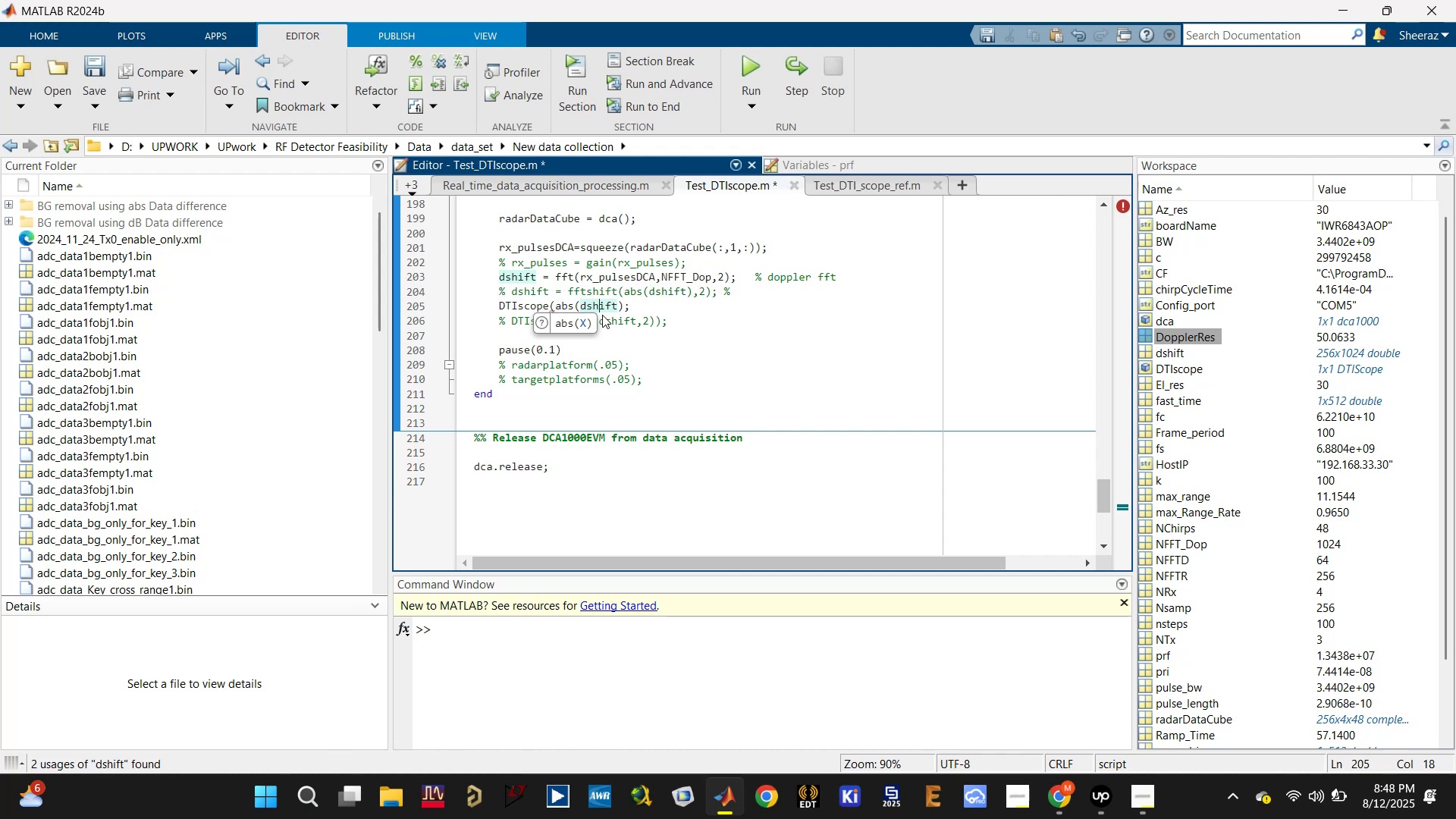 
key(ArrowRight)
 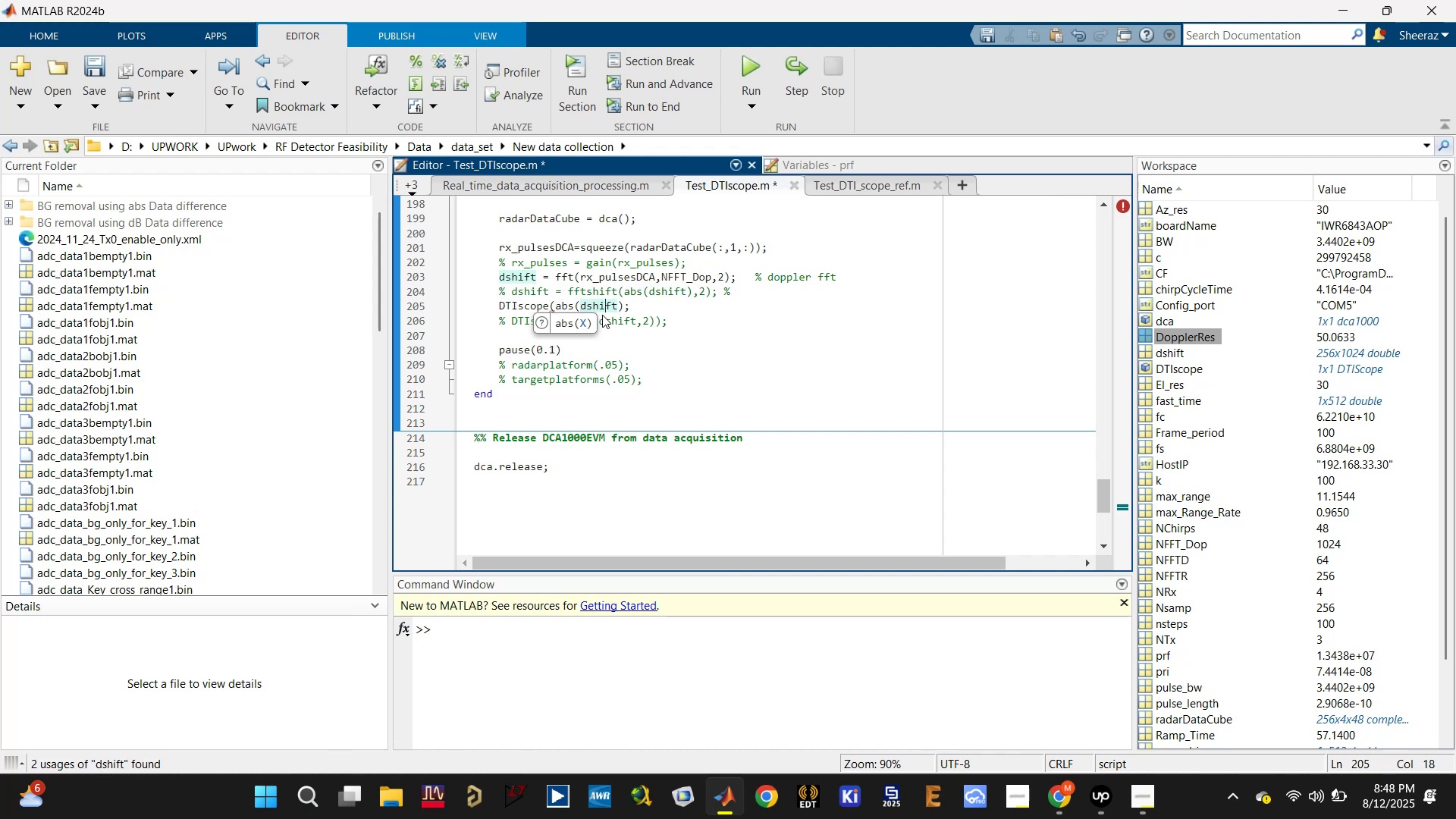 
key(ArrowRight)
 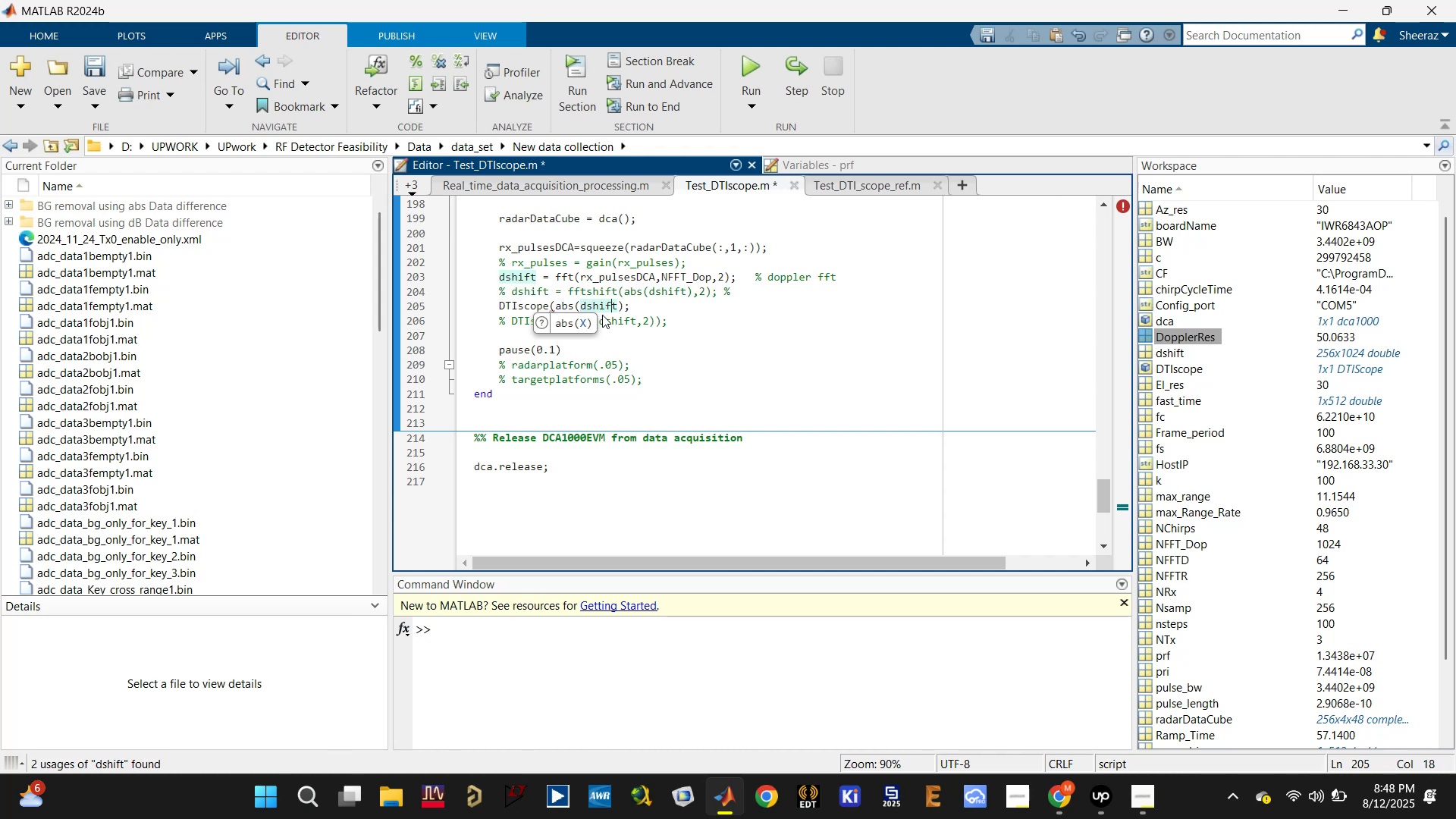 
key(ArrowRight)
 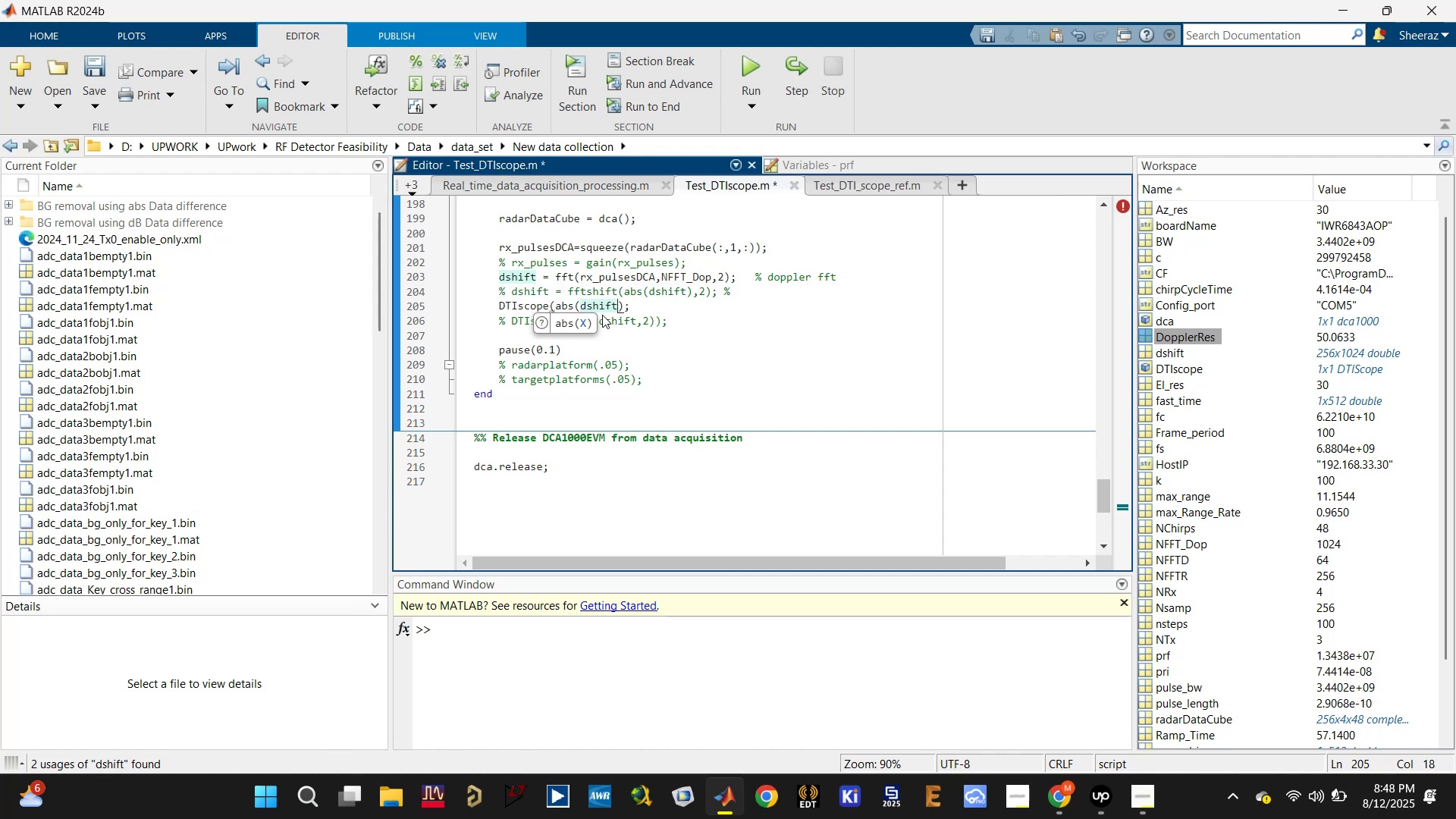 
key(Shift+0)
 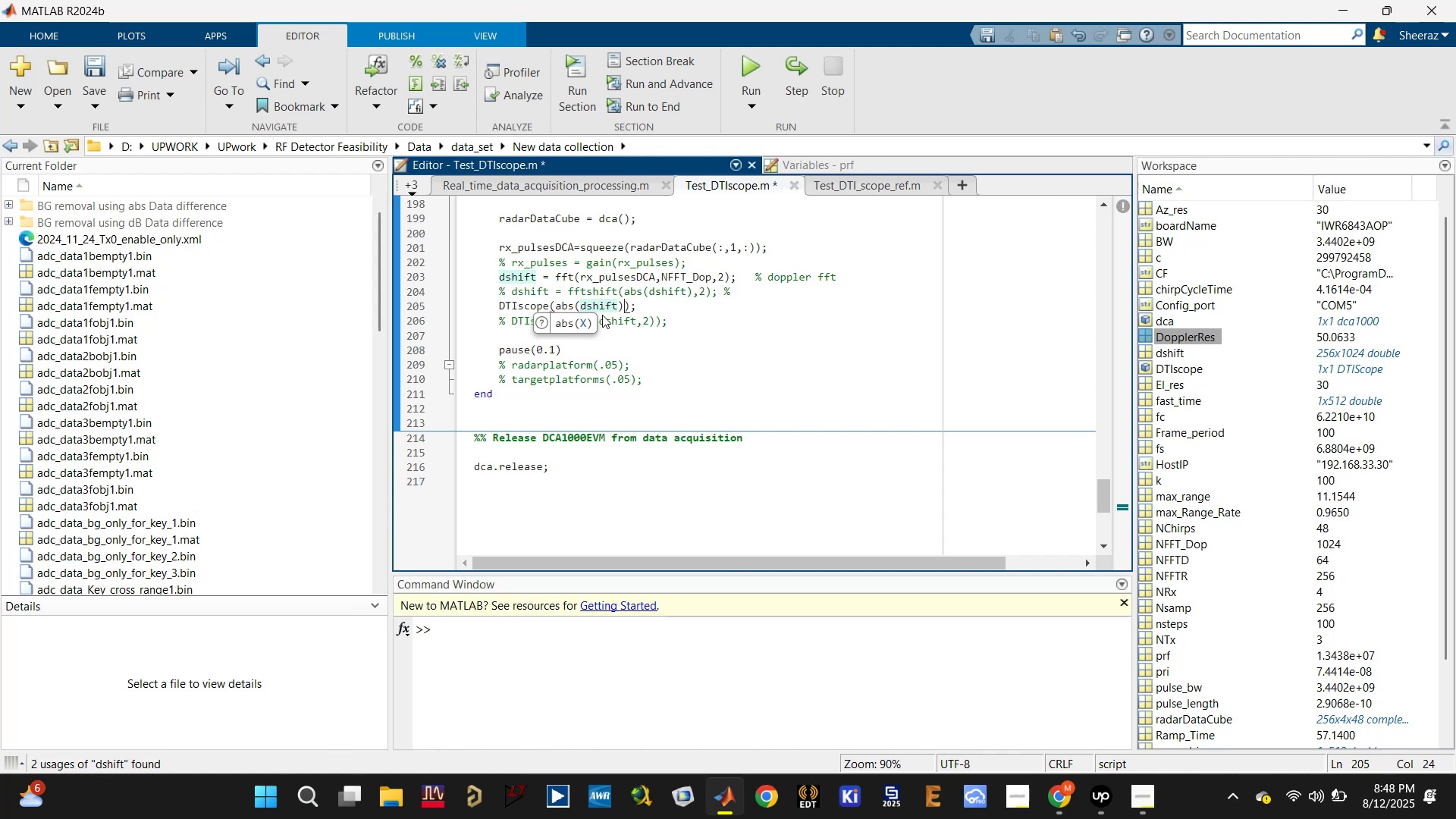 
key(Control+S)
 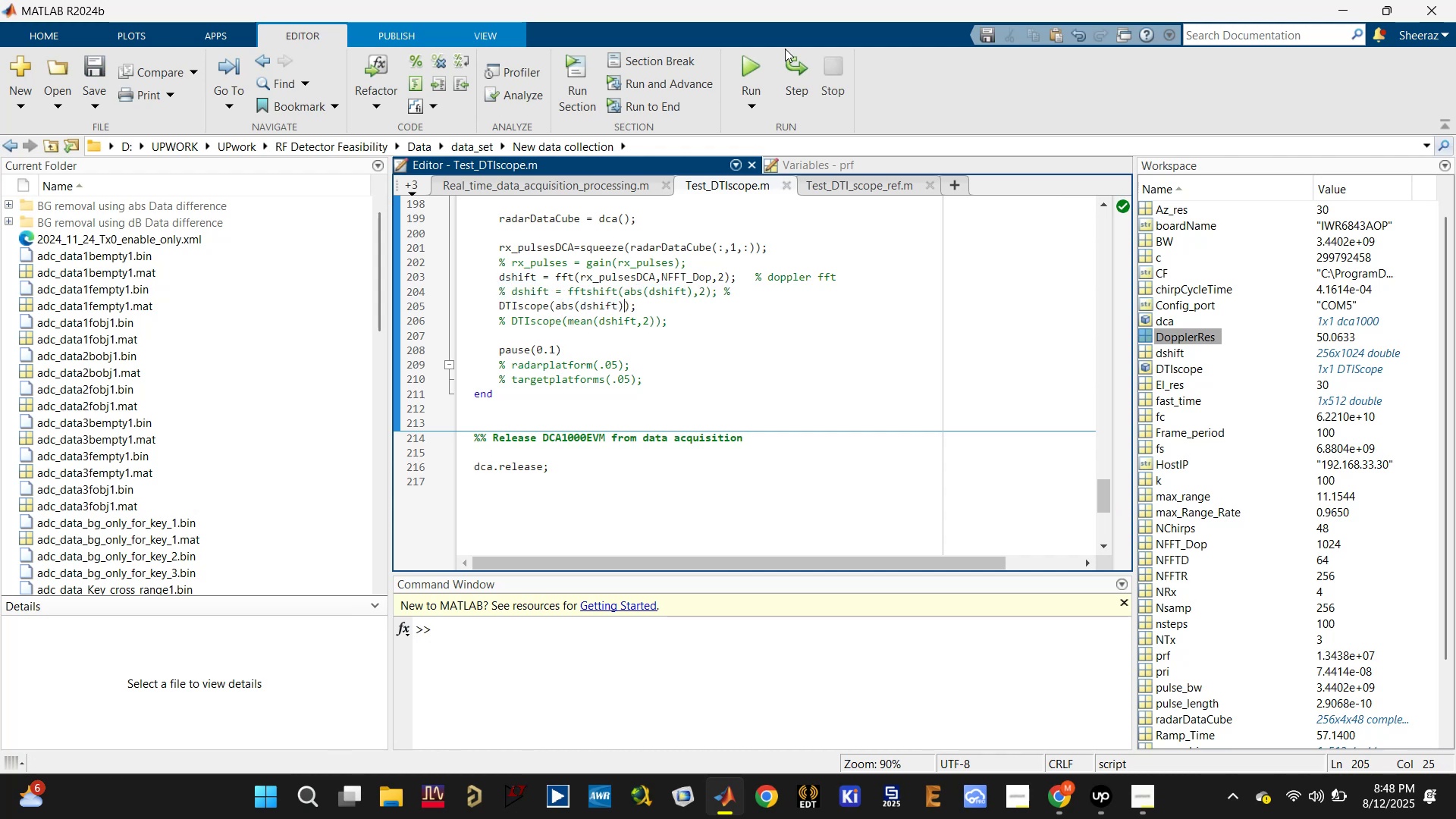 
left_click([752, 64])
 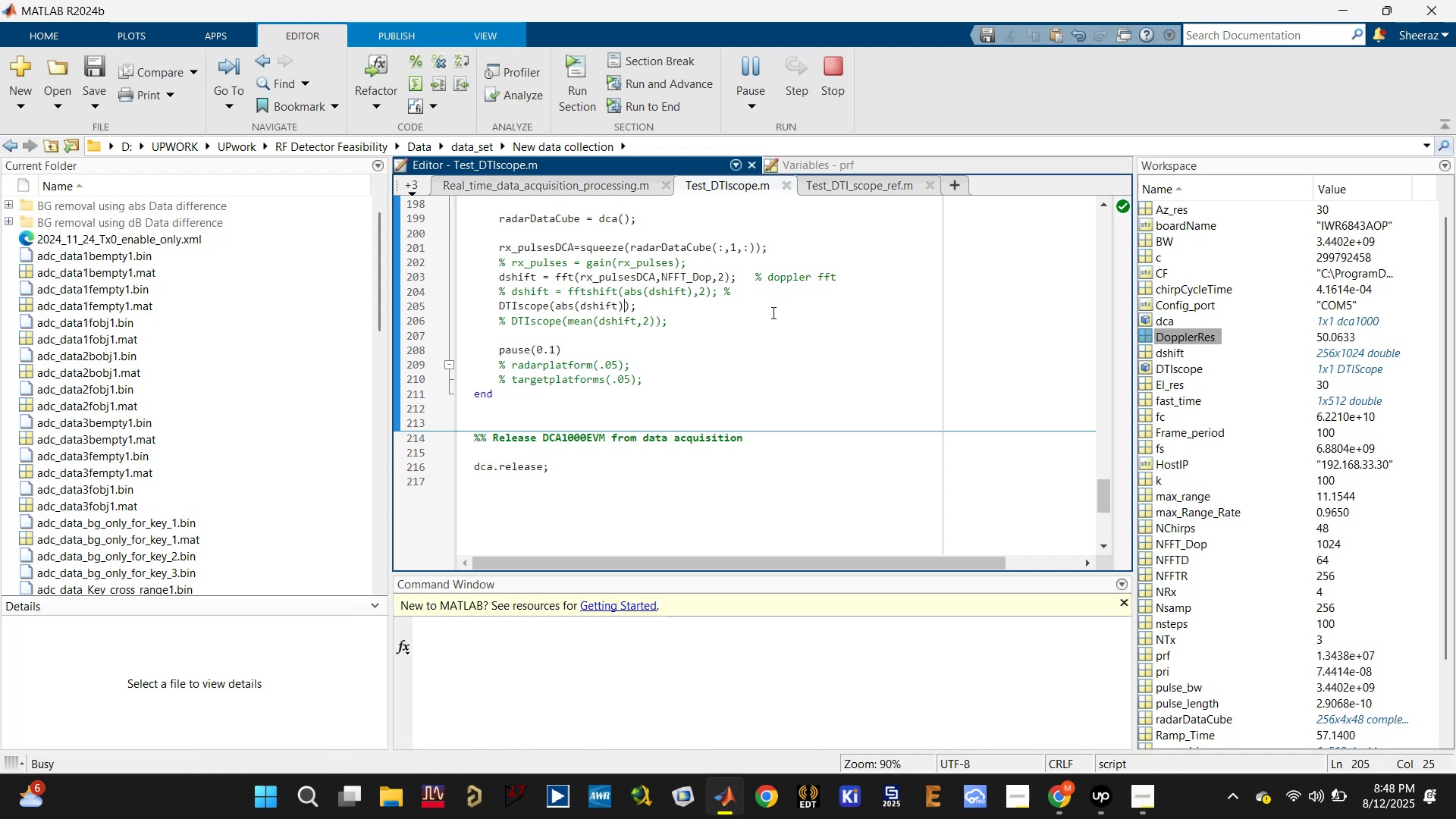 
wait(11.11)
 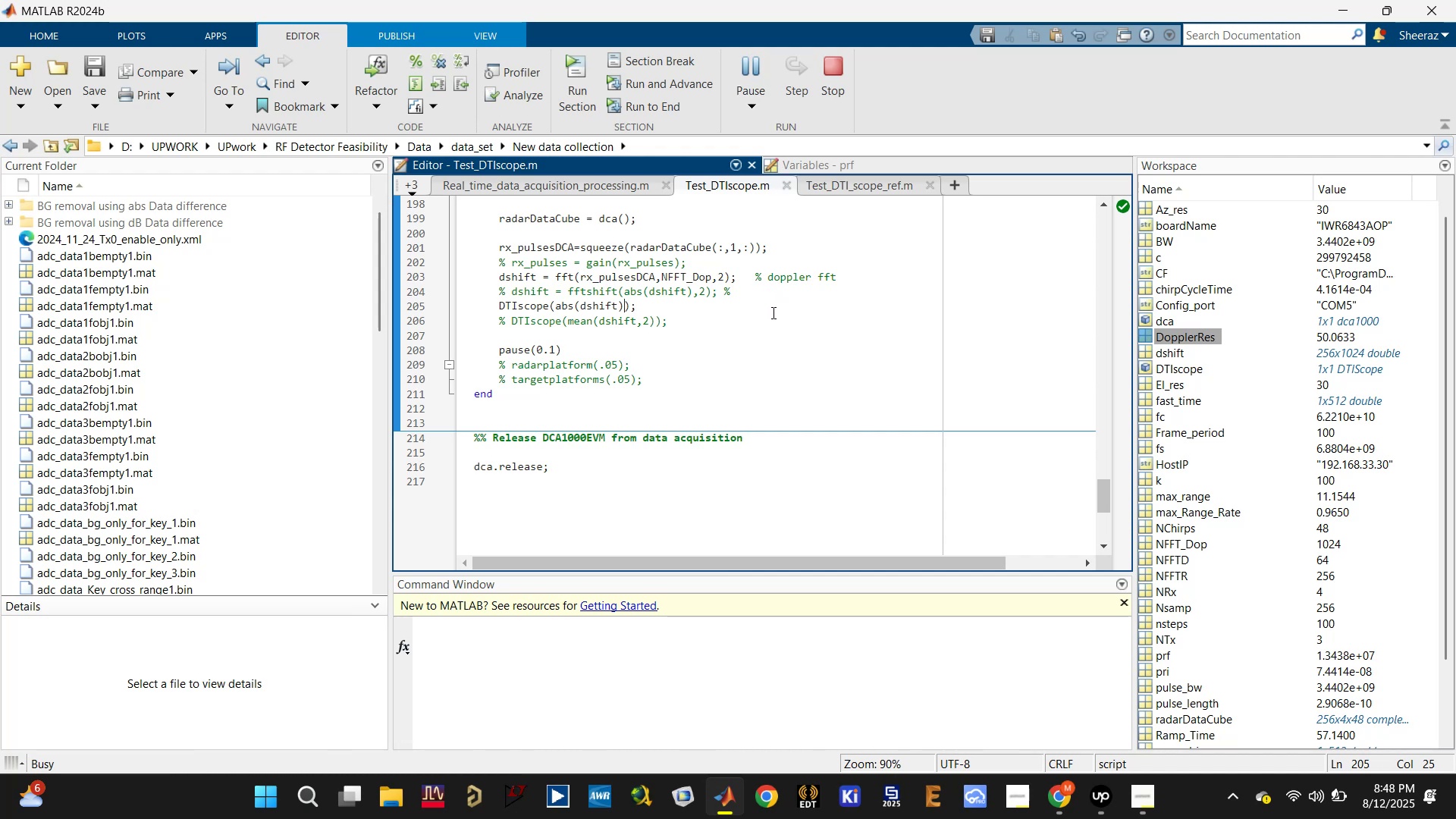 
scroll: coordinate [770, 312], scroll_direction: up, amount: 4.0
 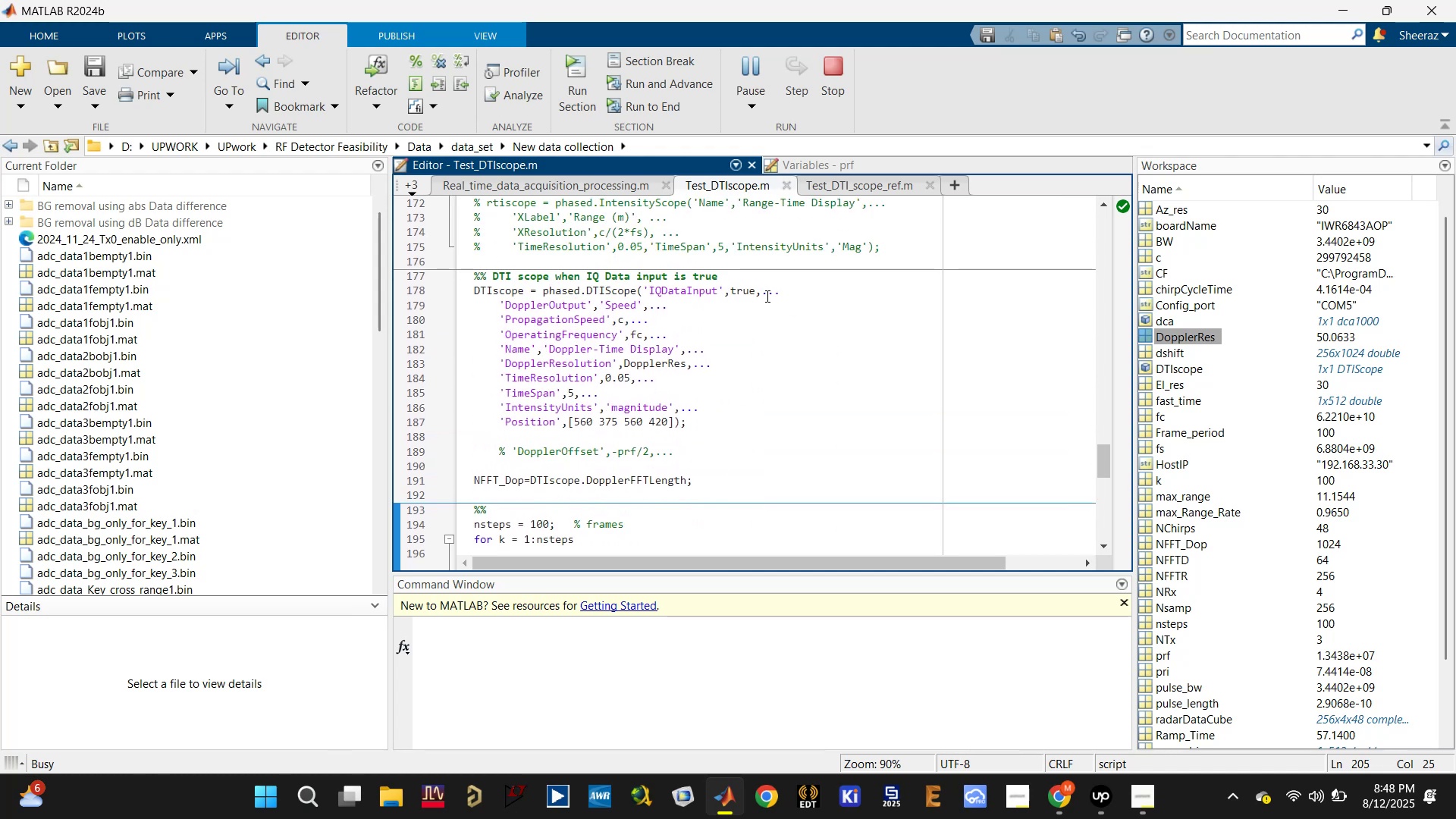 
scroll: coordinate [759, 420], scroll_direction: down, amount: 5.0
 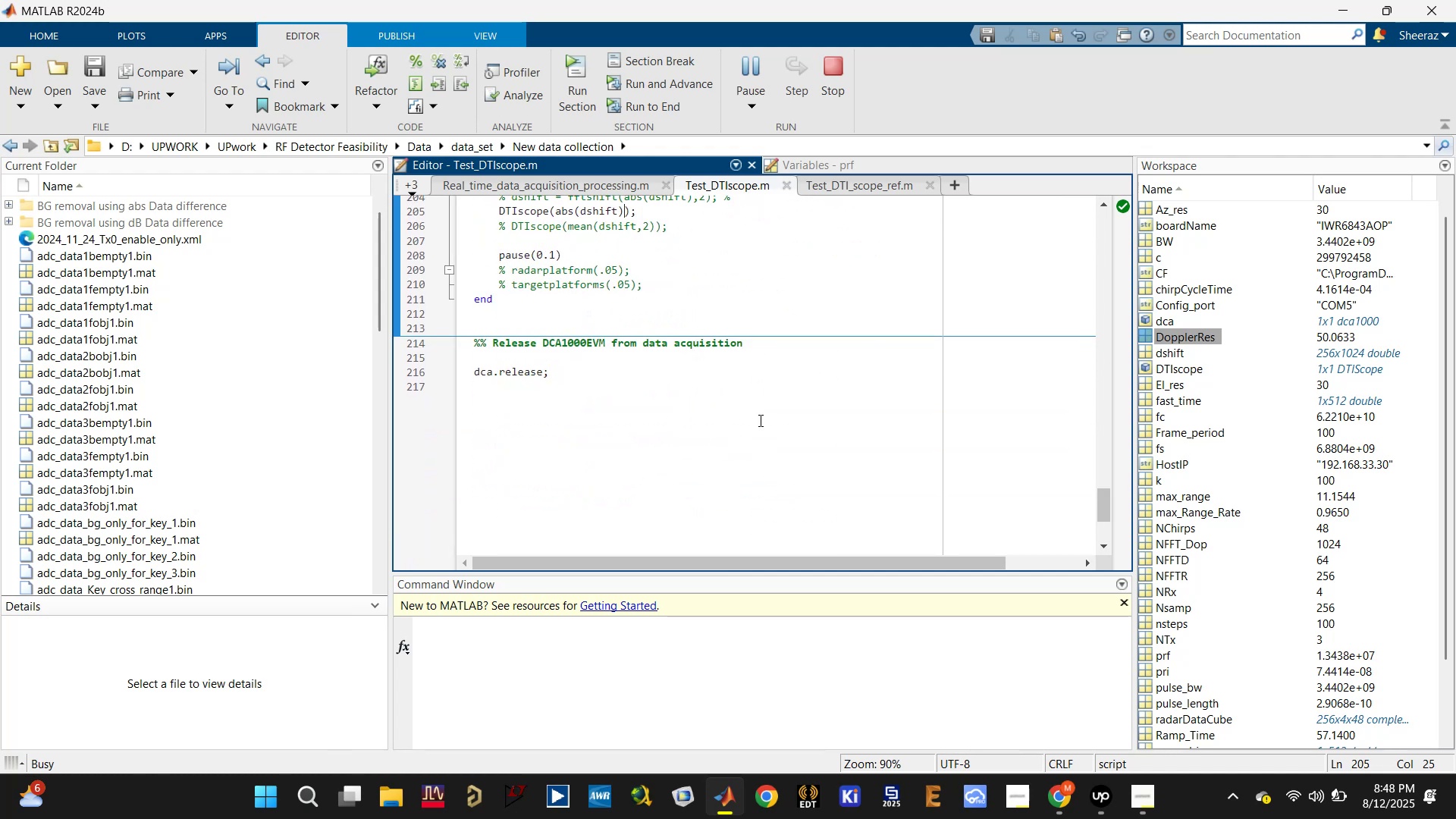 
scroll: coordinate [759, 420], scroll_direction: up, amount: 2.0
 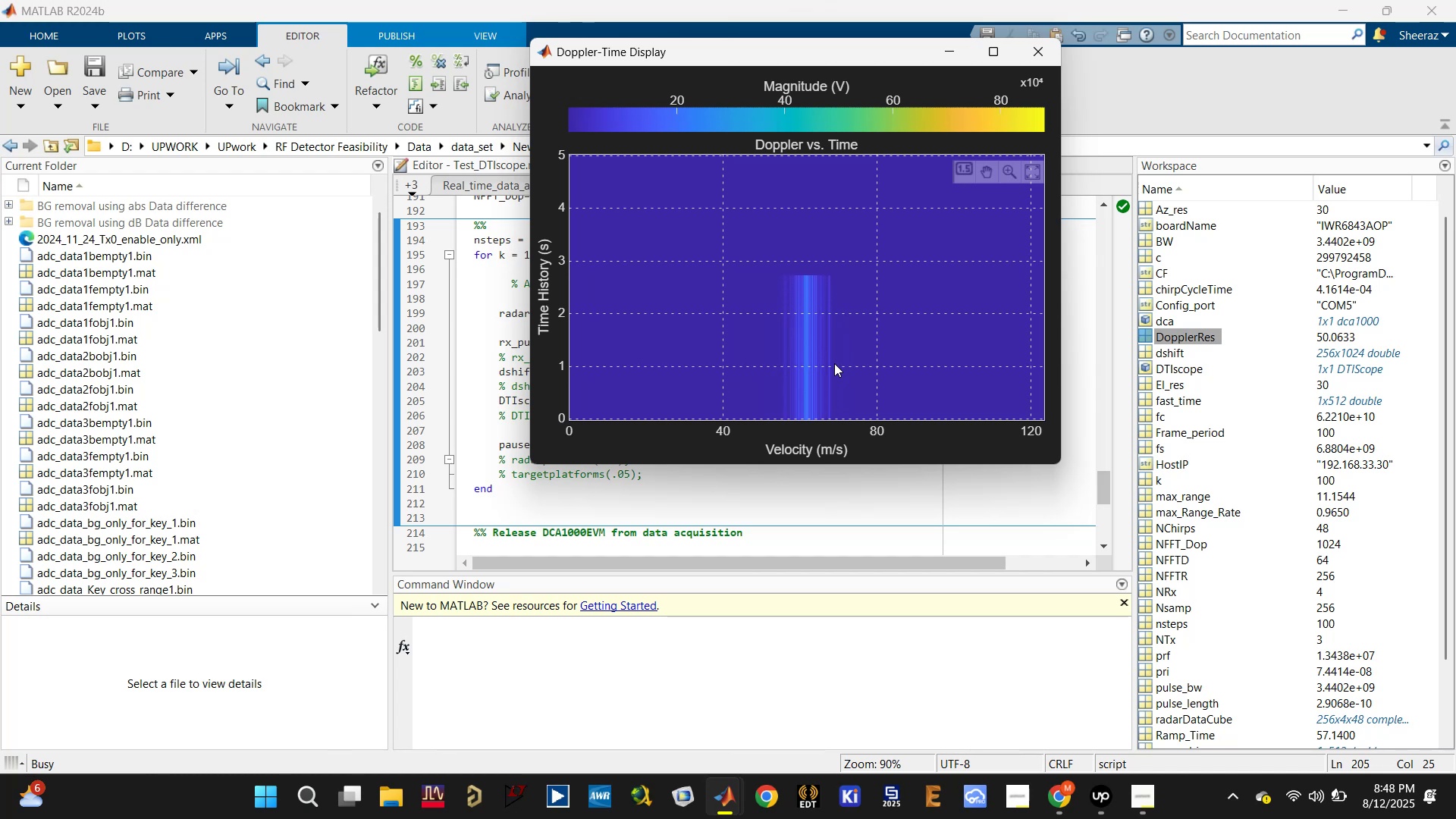 
wait(13.14)
 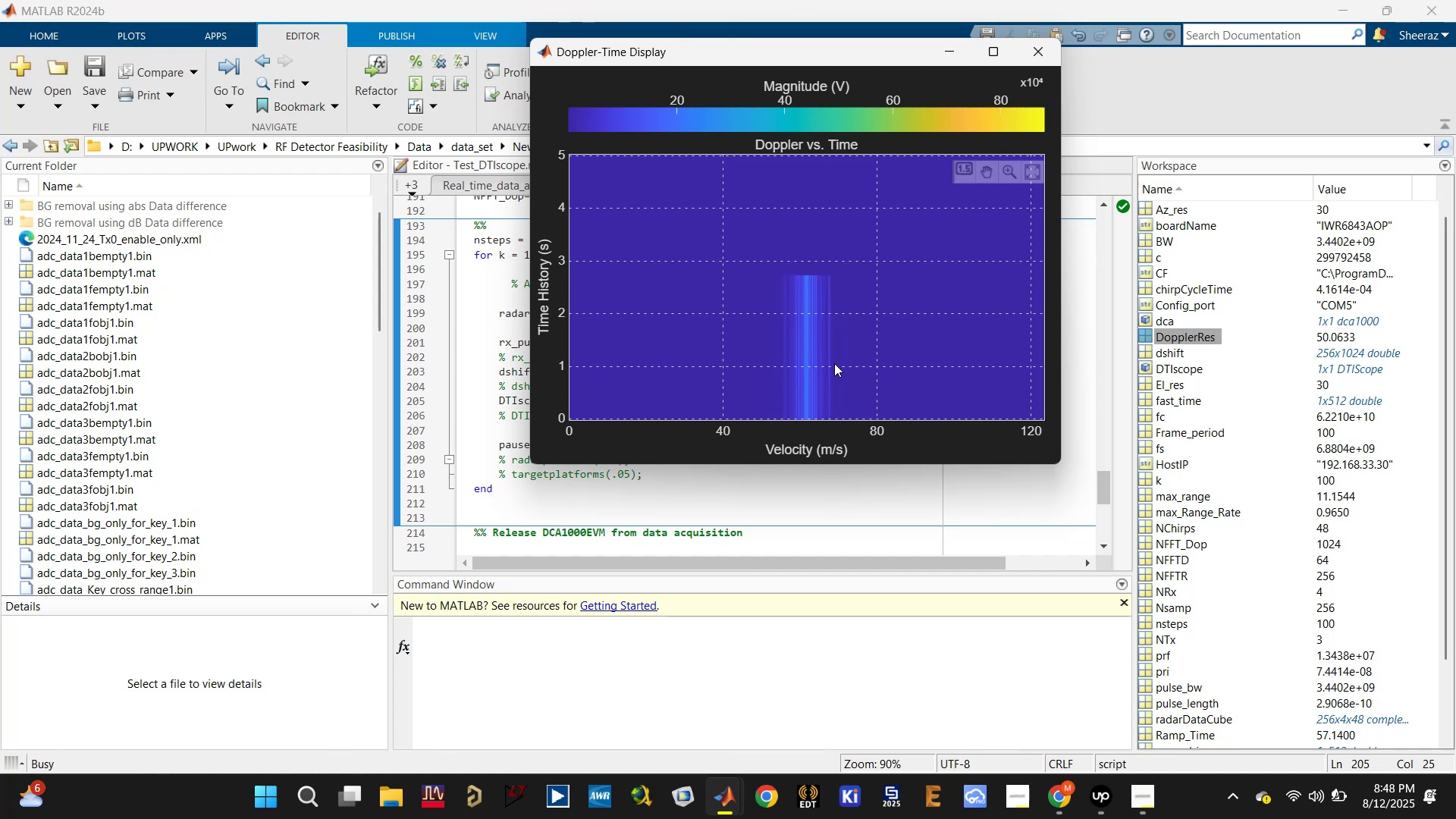 
left_click([1037, 49])
 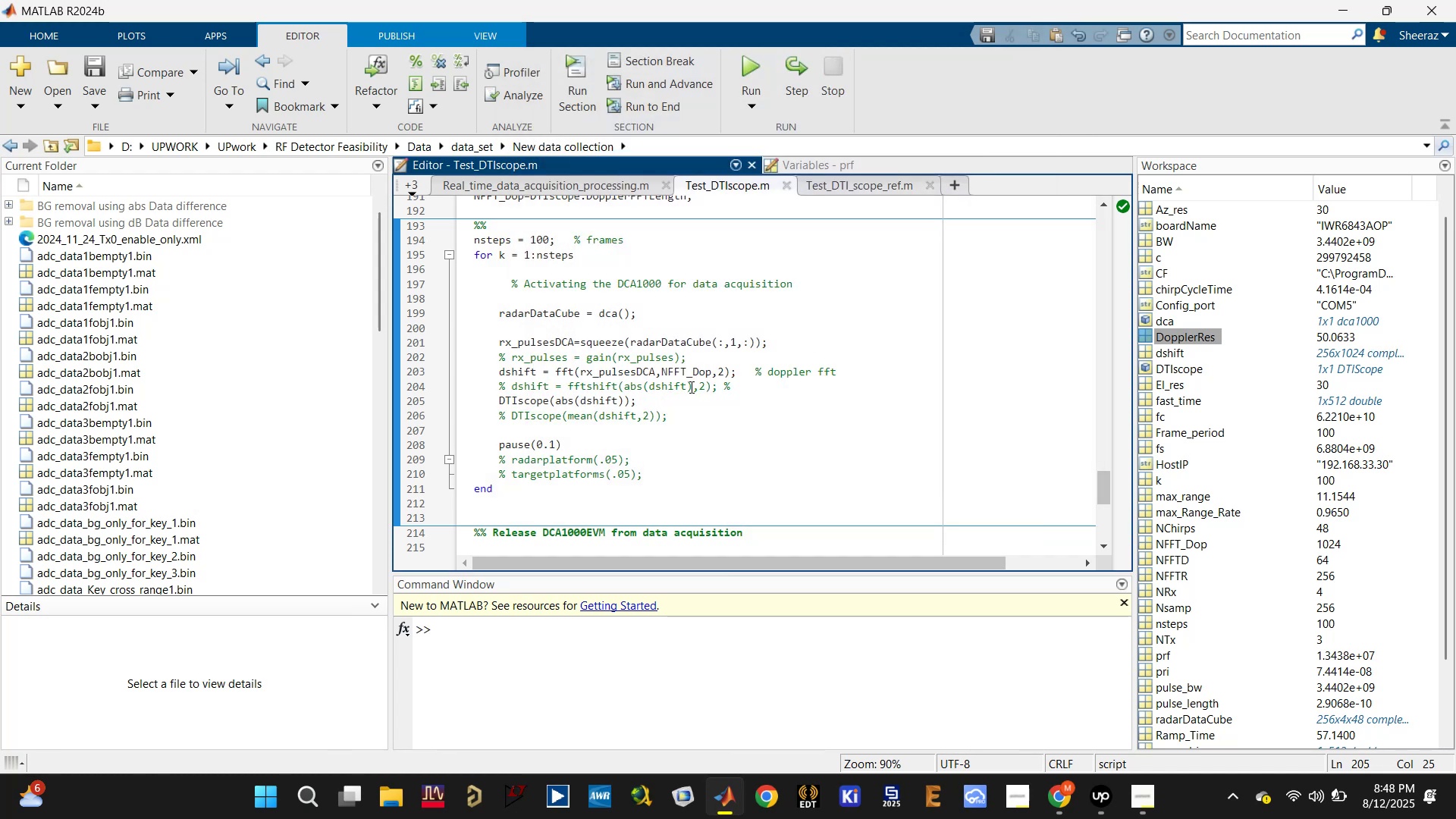 
left_click([639, 397])
 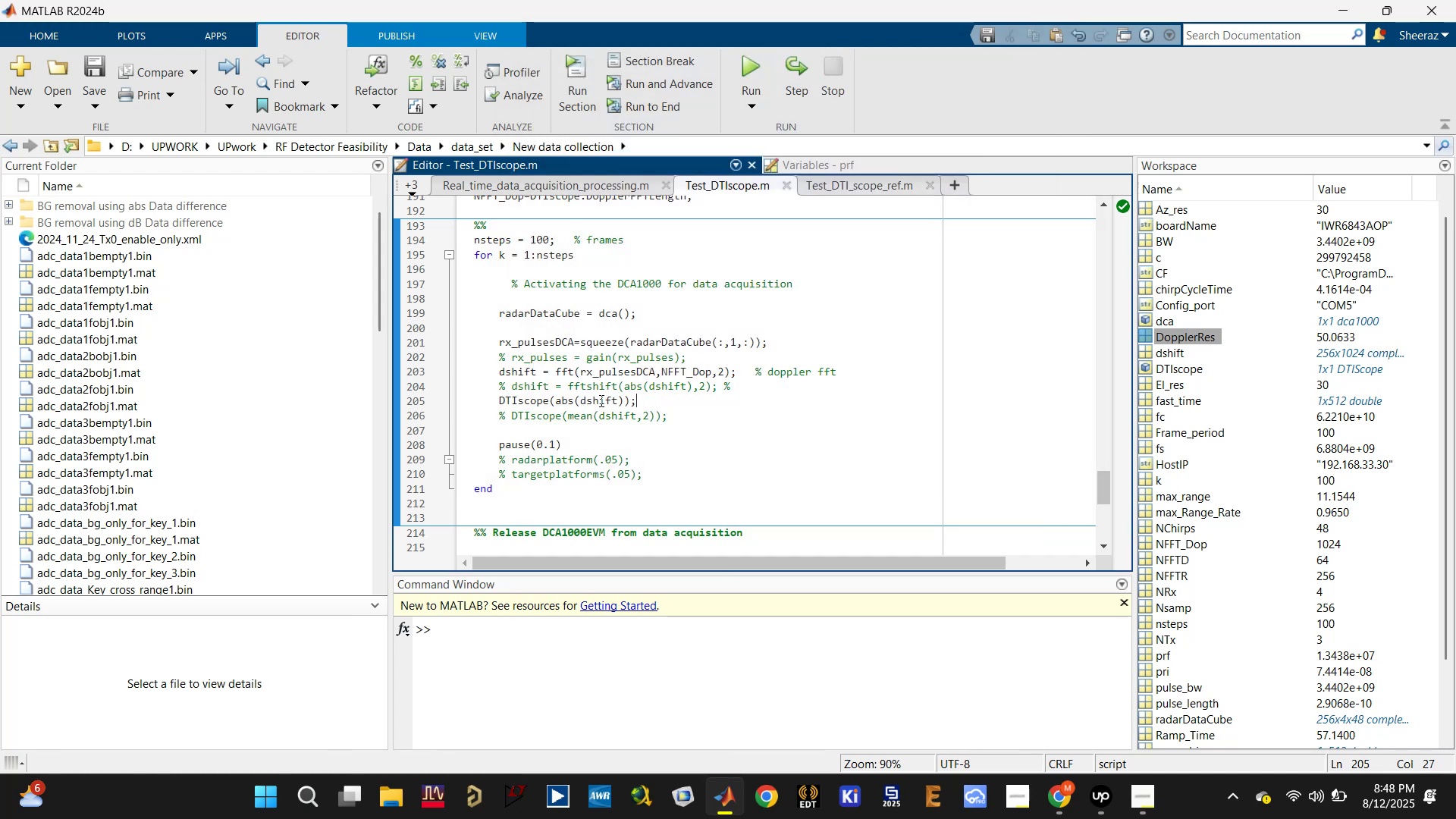 
left_click([600, 400])
 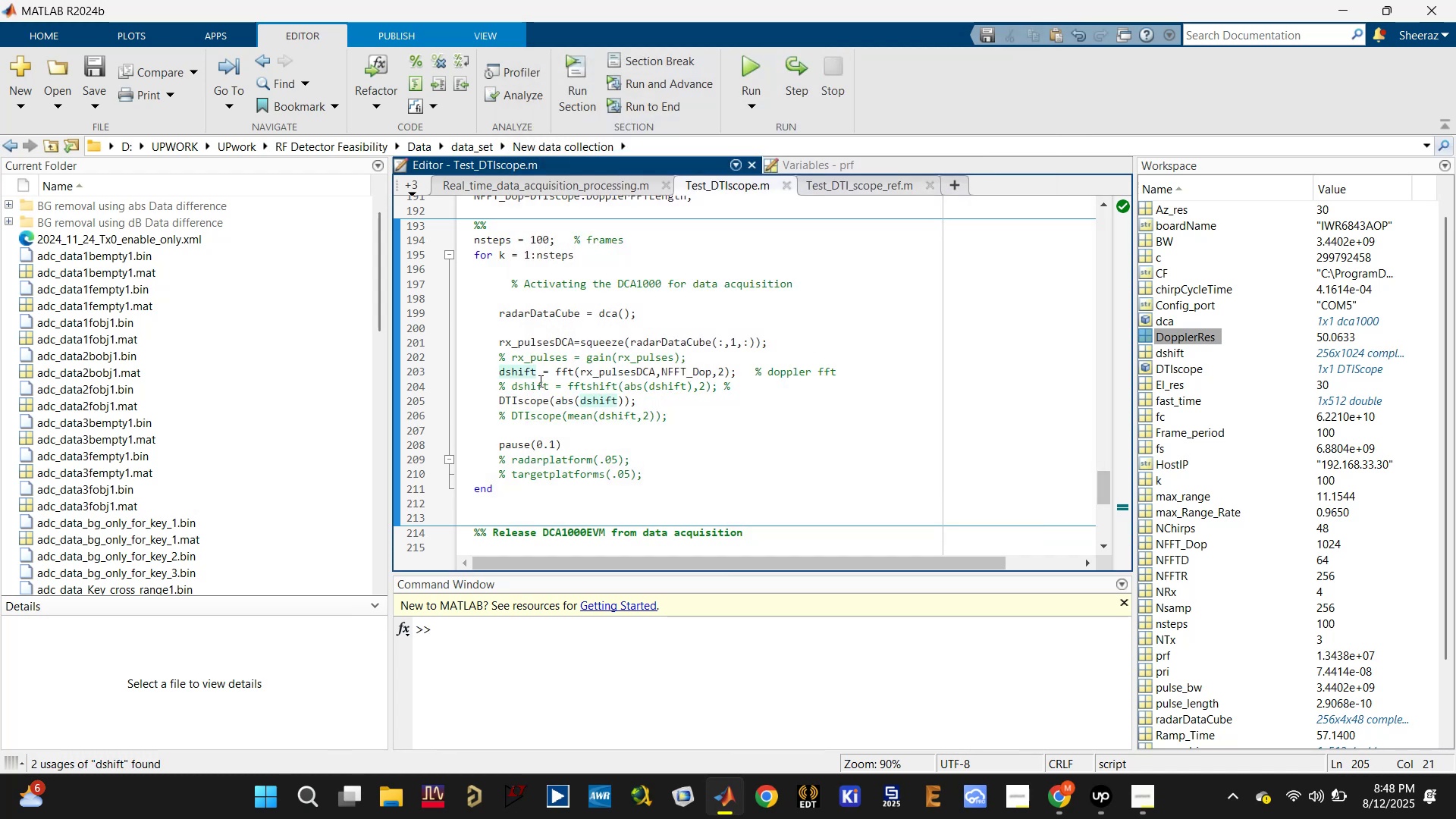 
key(Control+ControlLeft)
 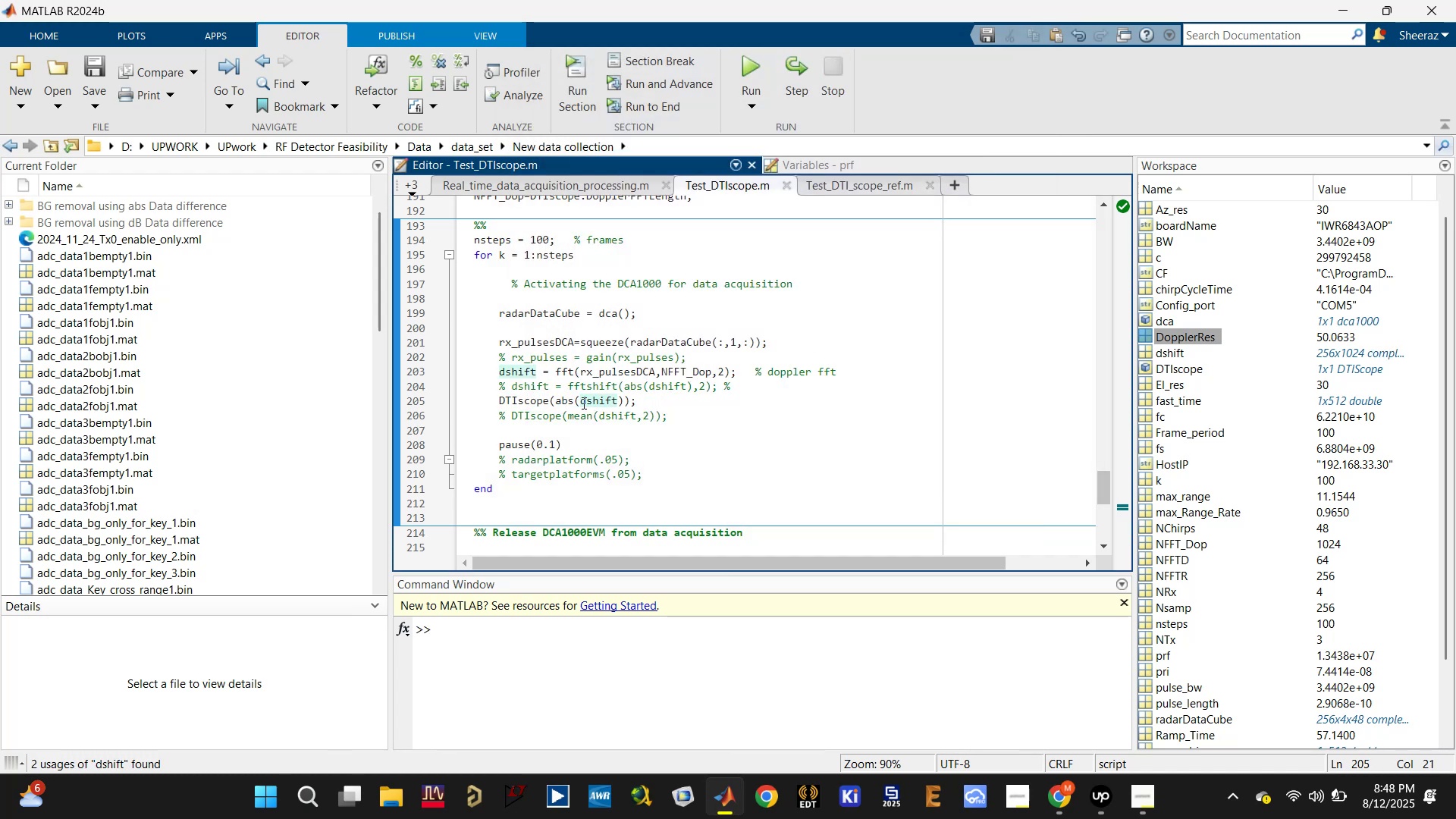 
left_click([581, 401])
 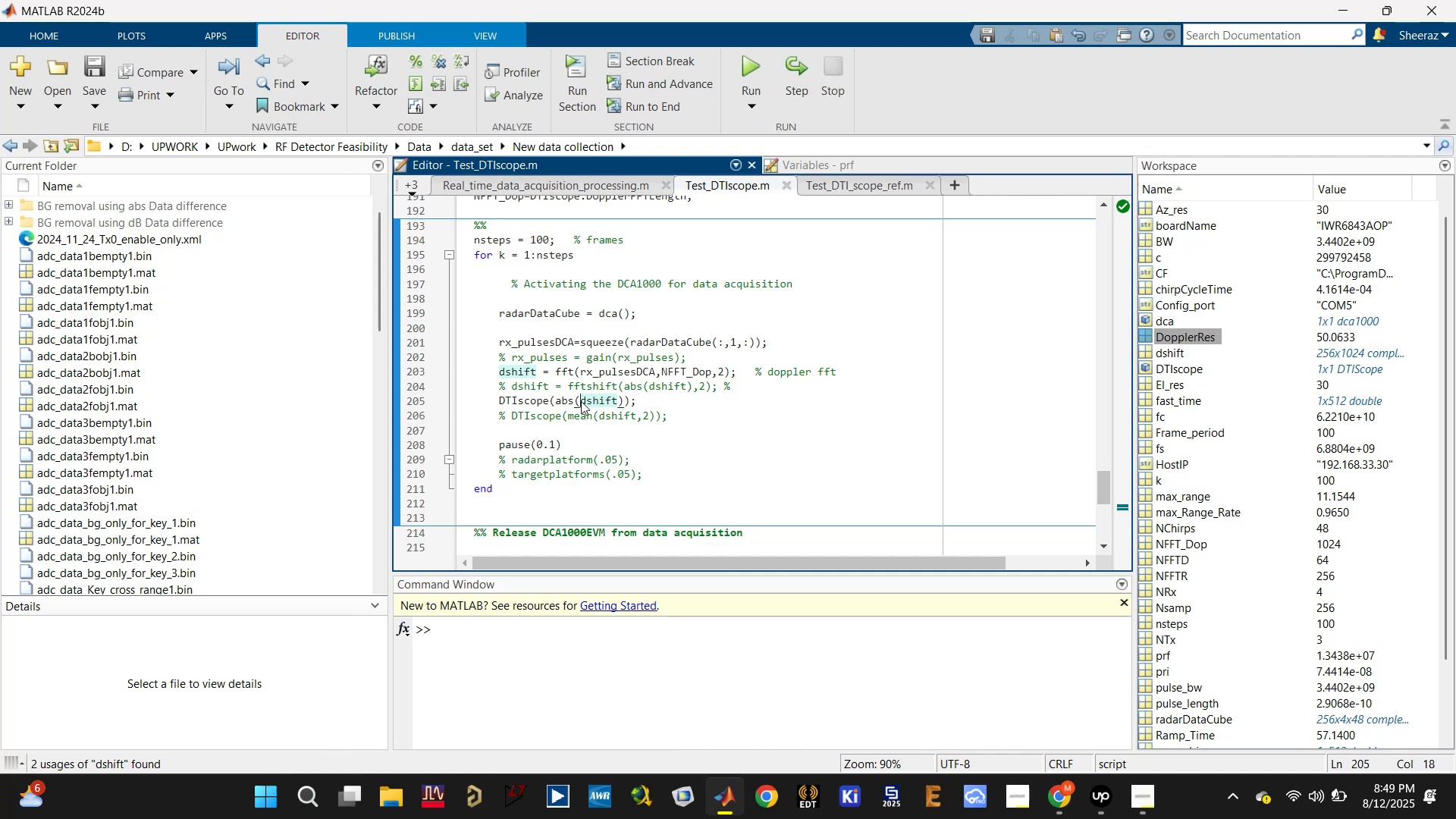 
key(Backspace)
 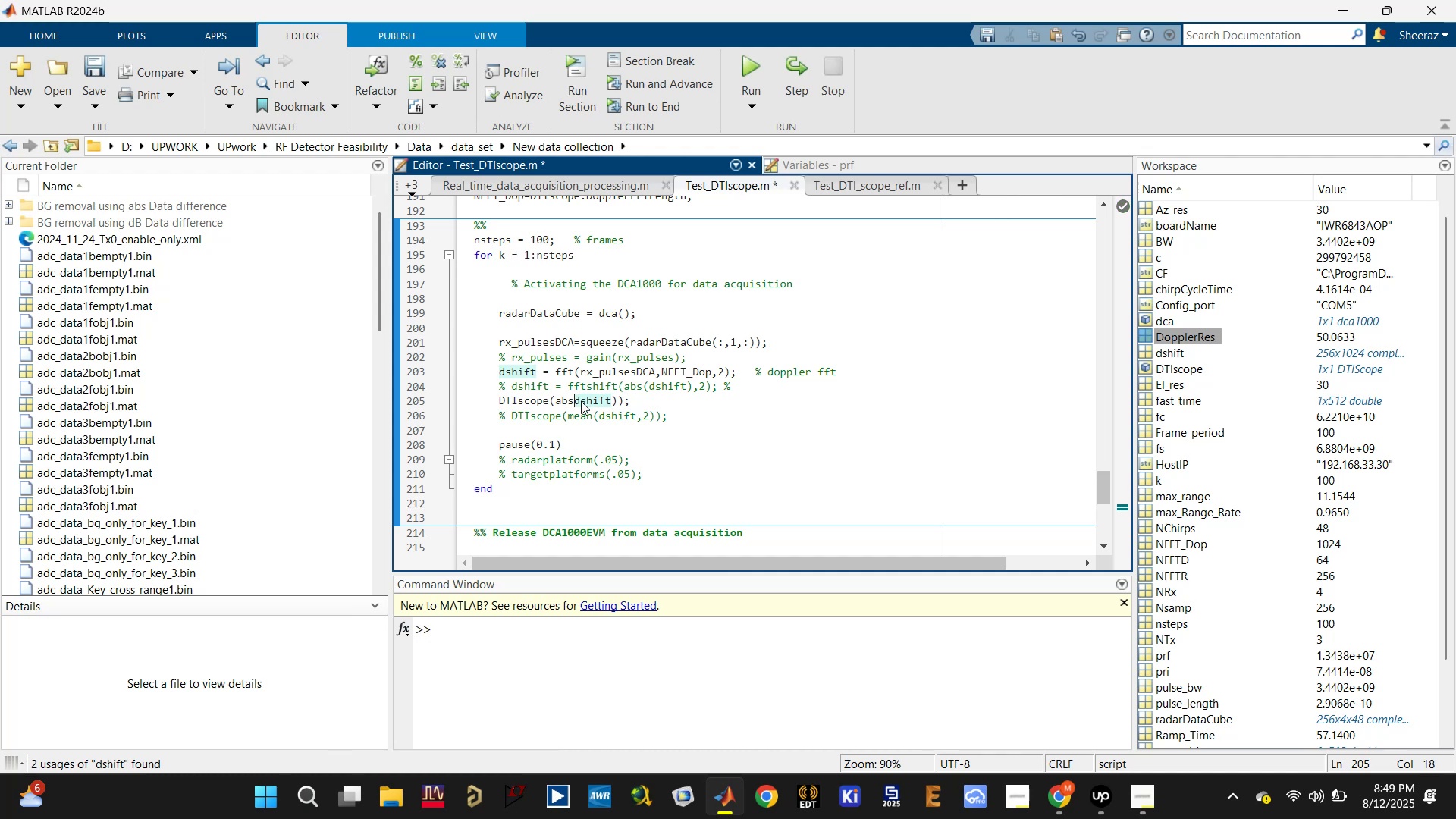 
key(Backspace)
 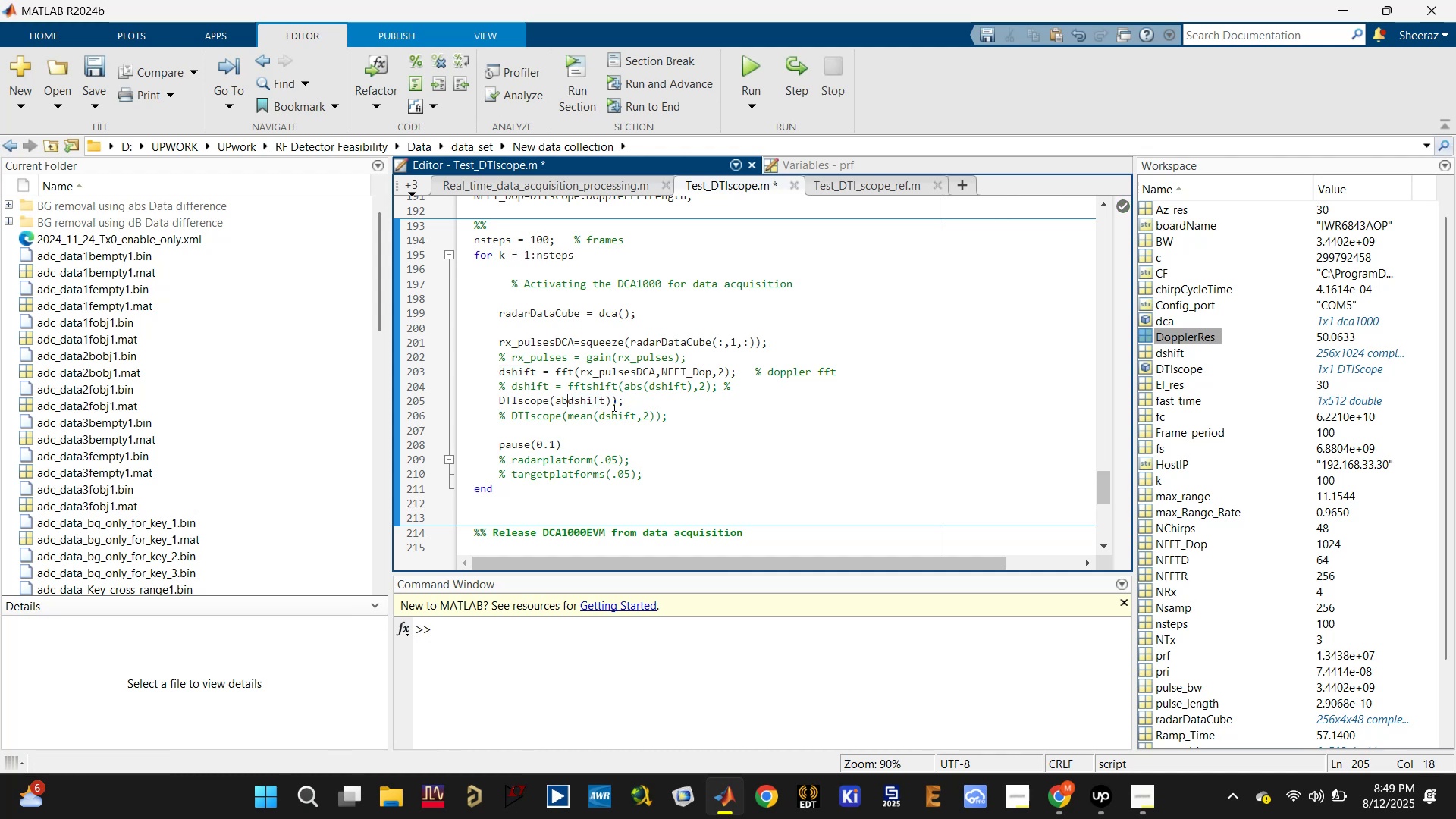 
key(Backspace)
 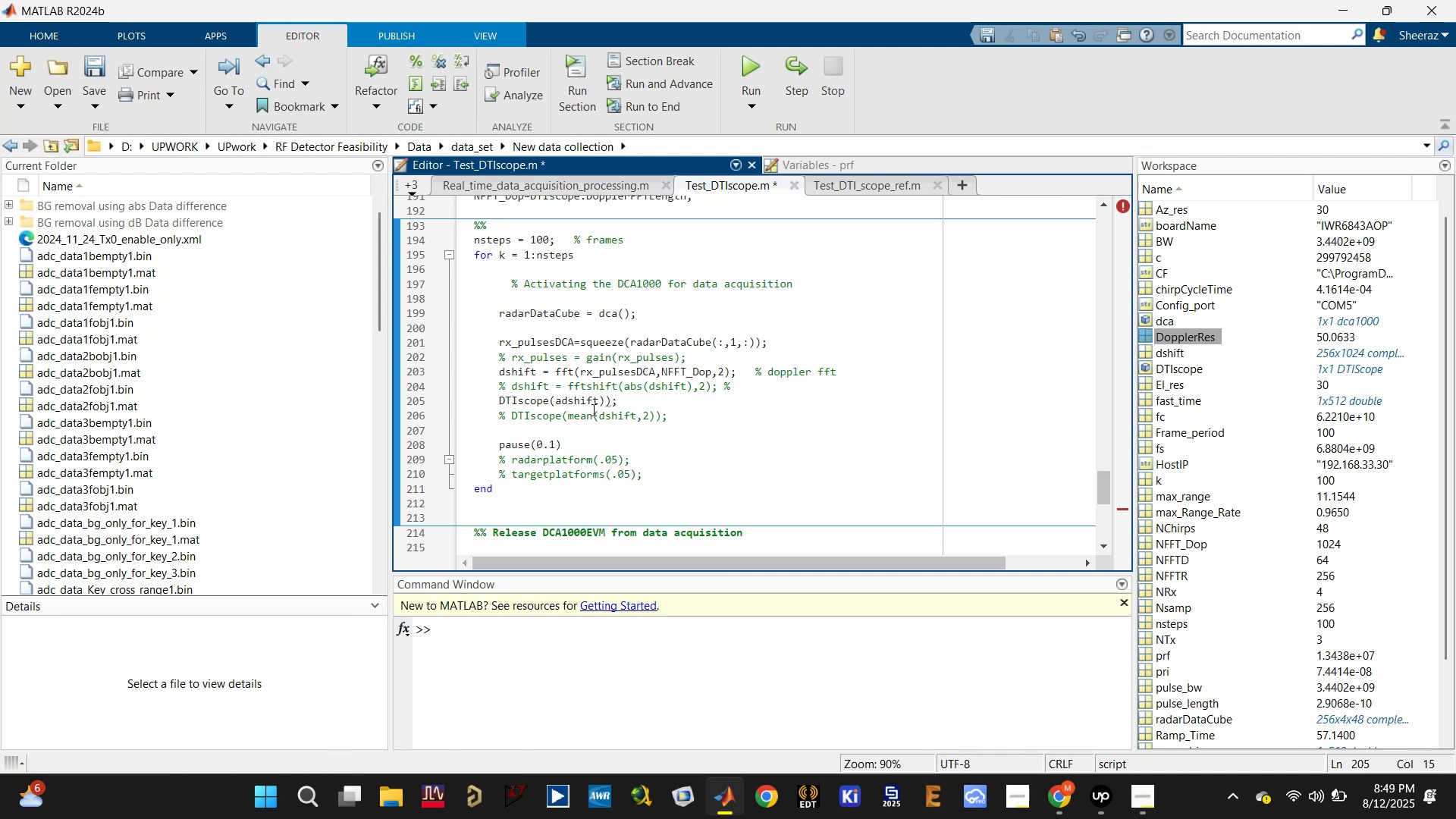 
key(Backspace)
 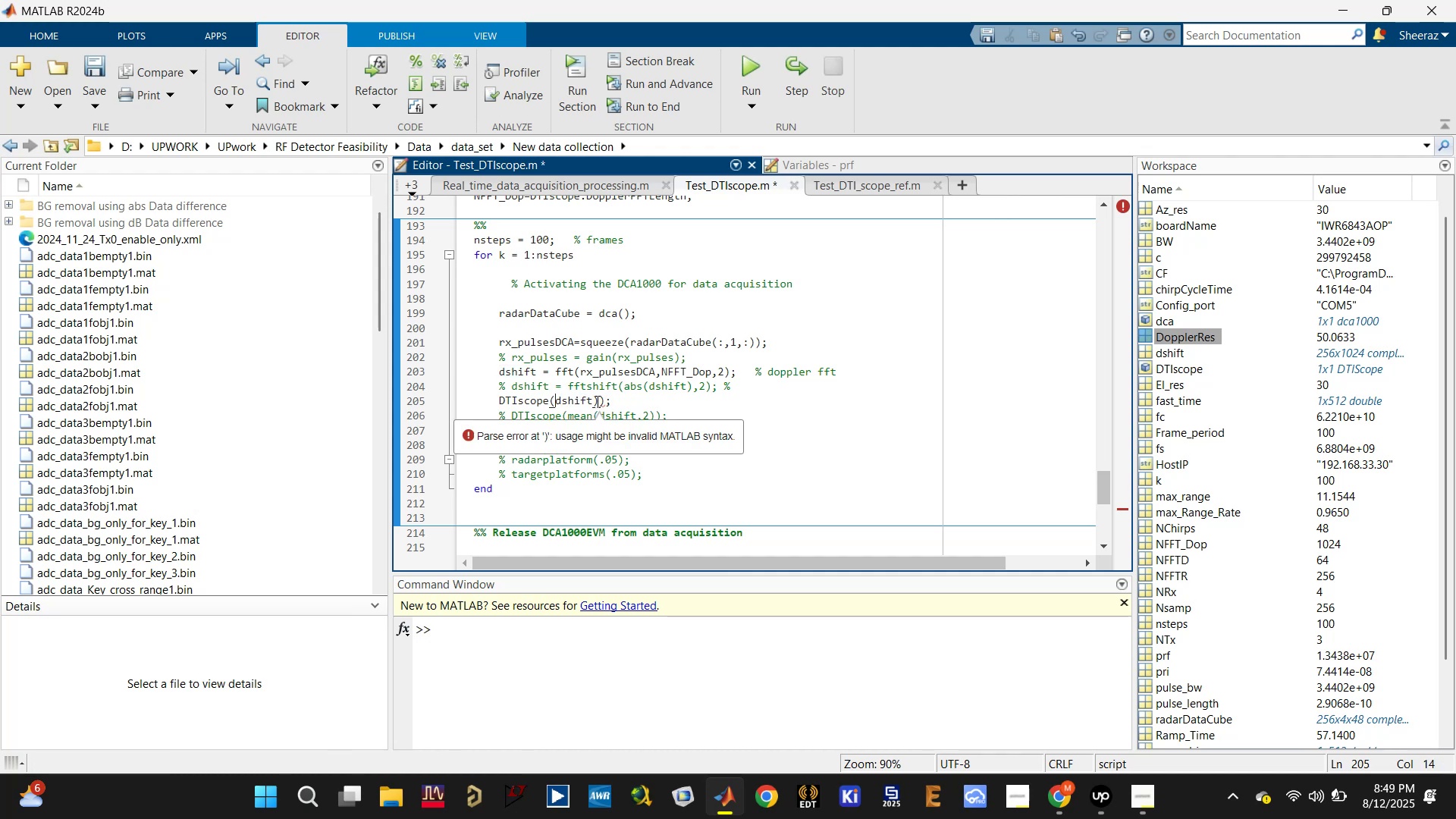 
left_click([598, 399])
 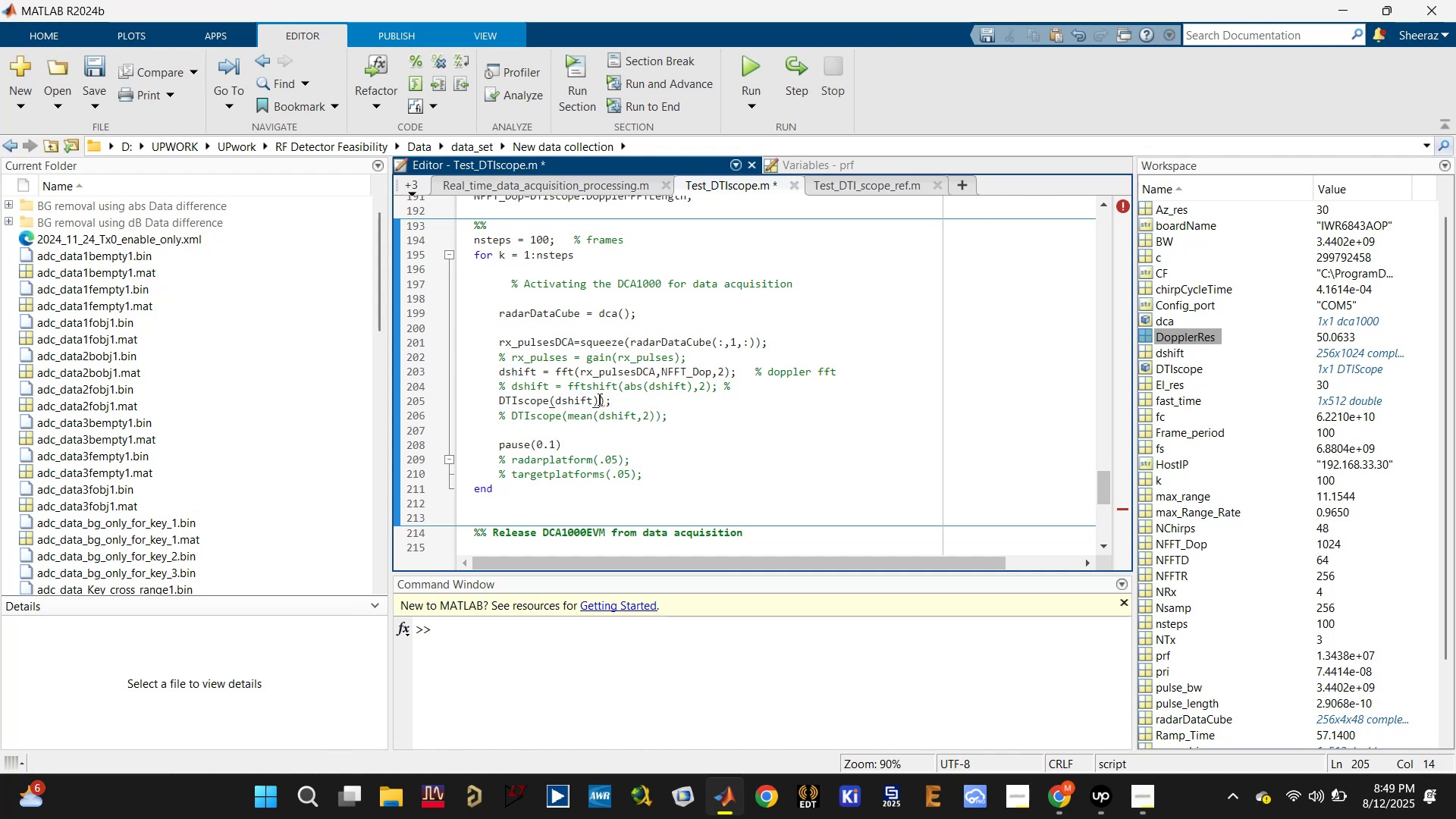 
key(Backspace)
 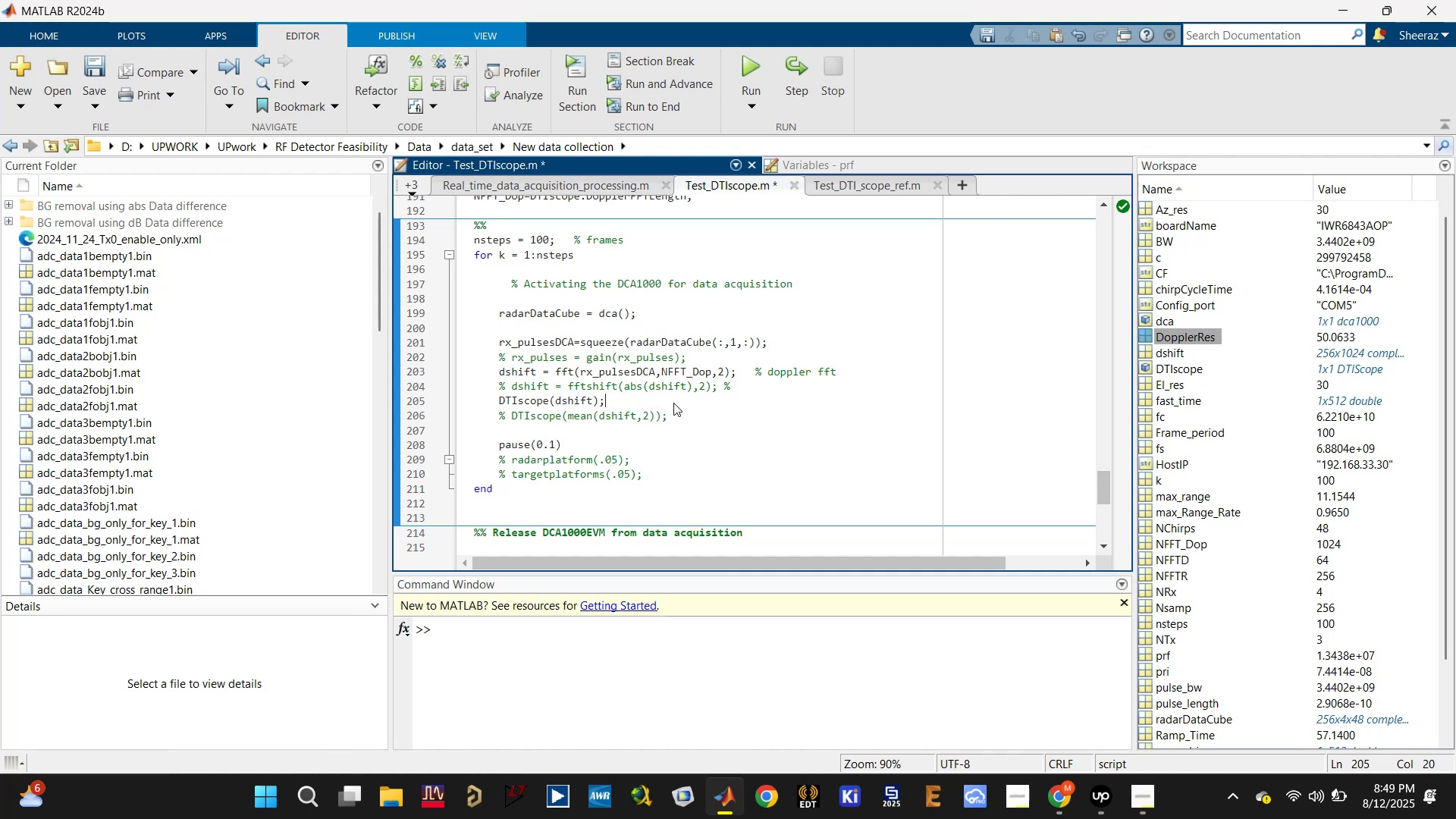 
key(Control+ControlLeft)
 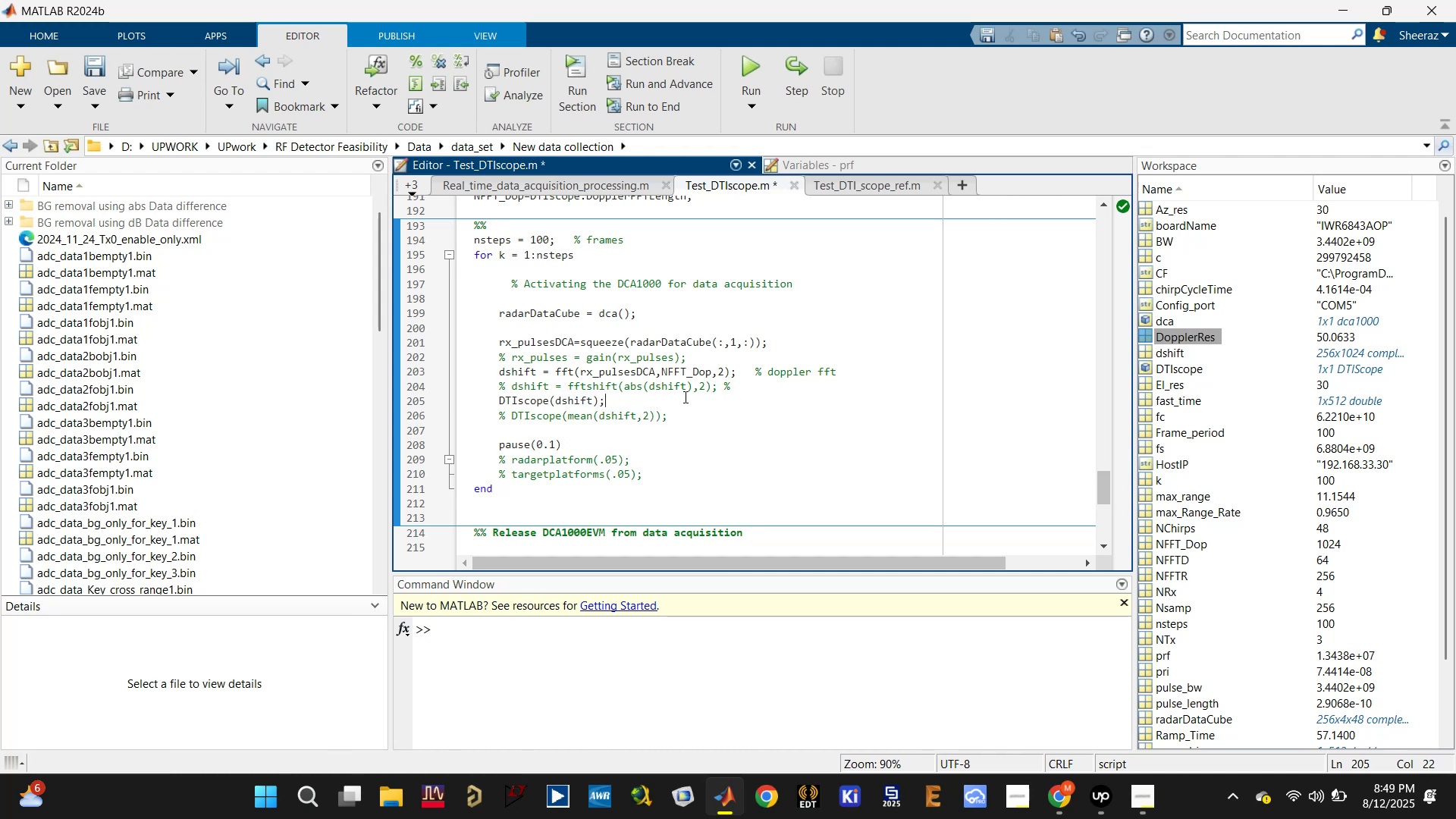 
key(Control+S)
 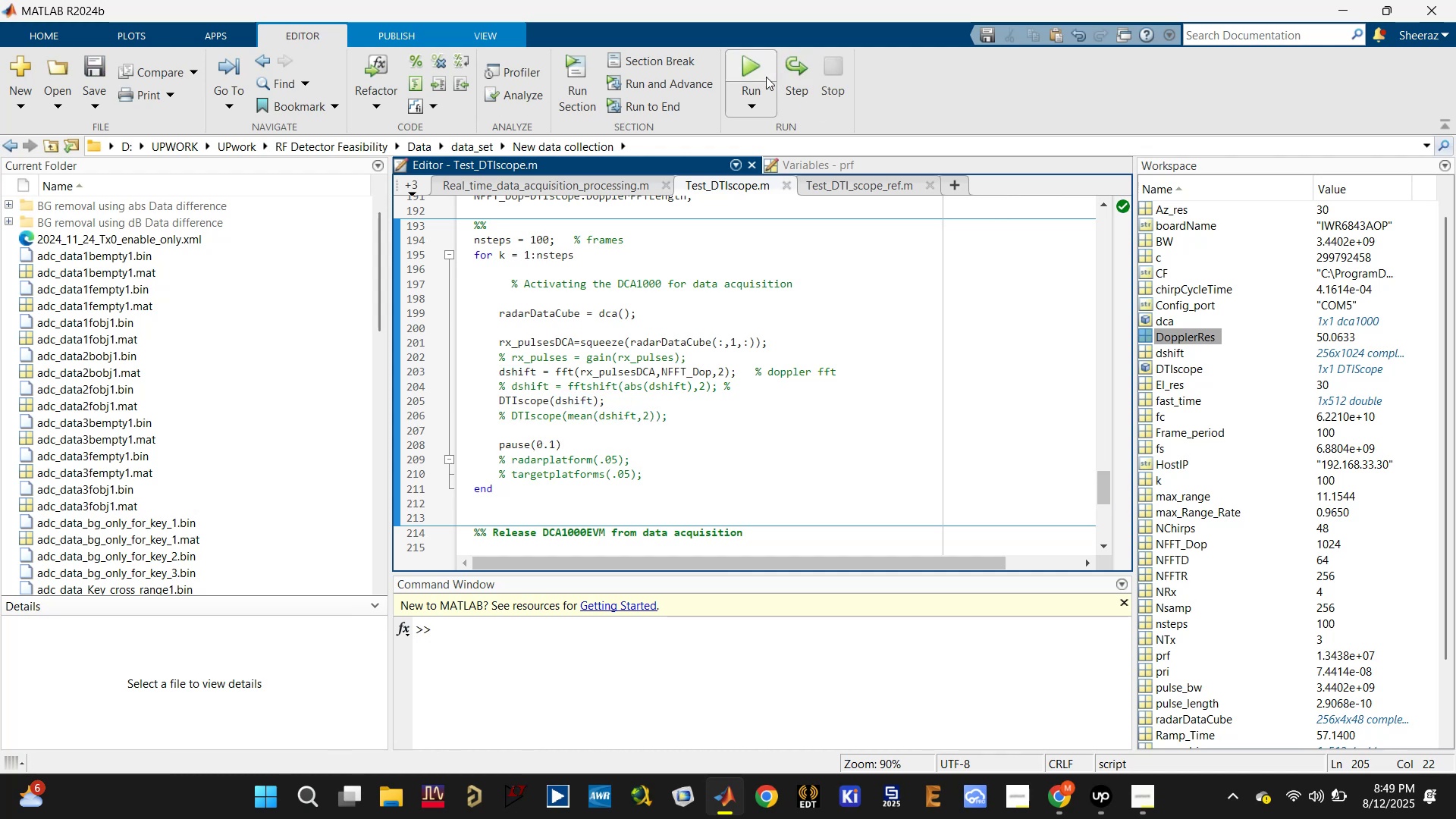 
left_click([739, 68])
 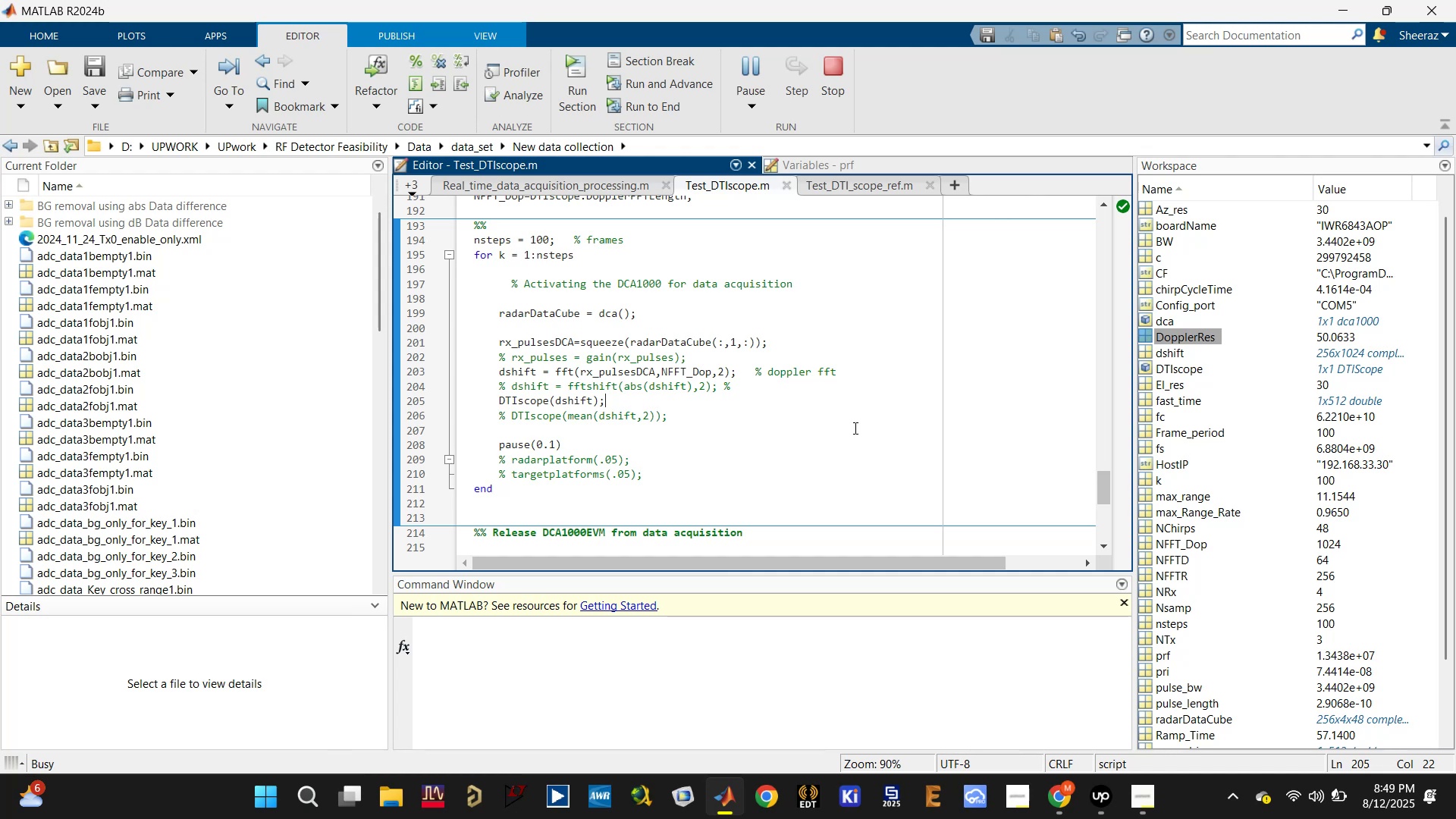 
wait(7.12)
 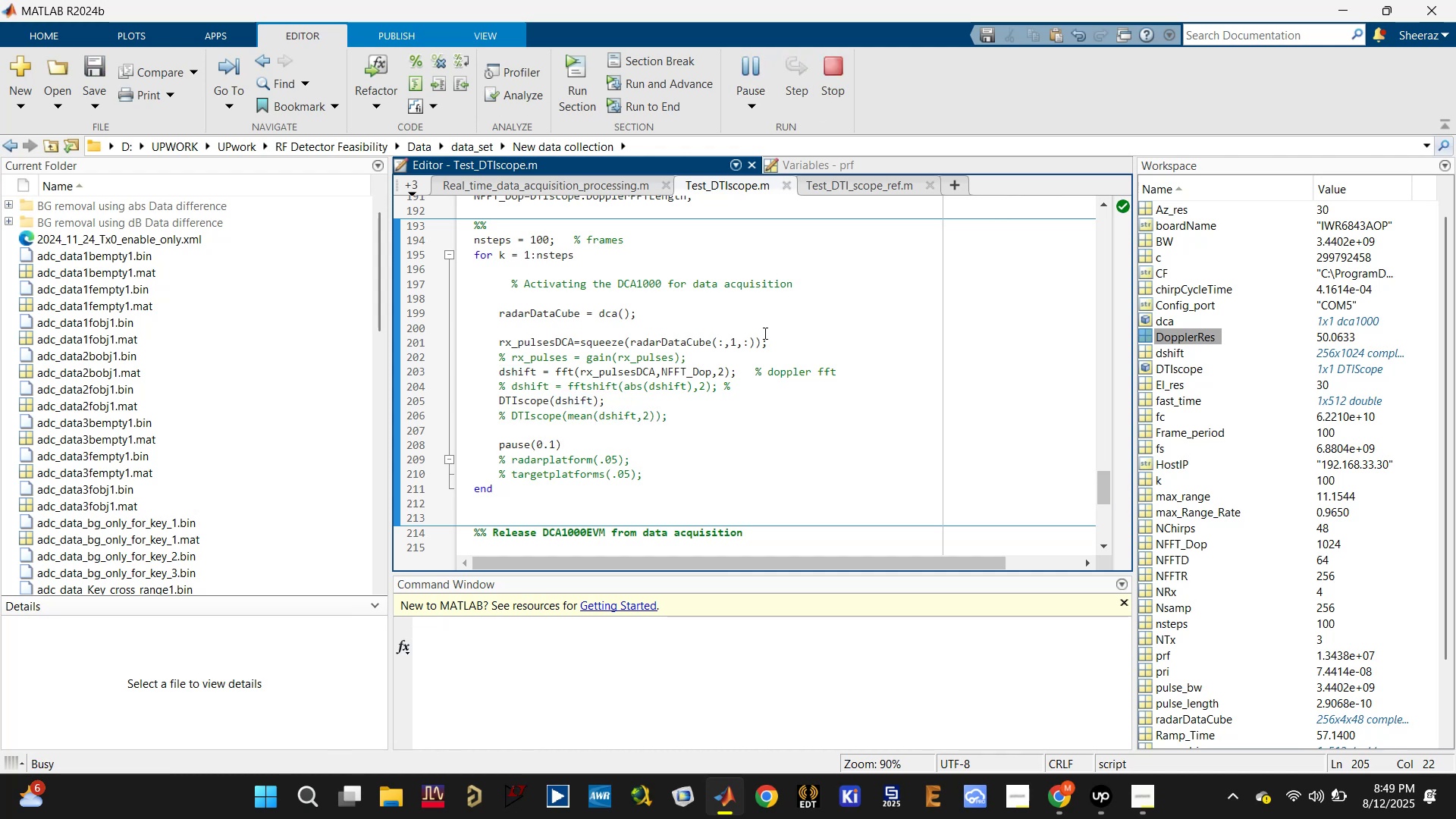 
left_click([1115, 811])
 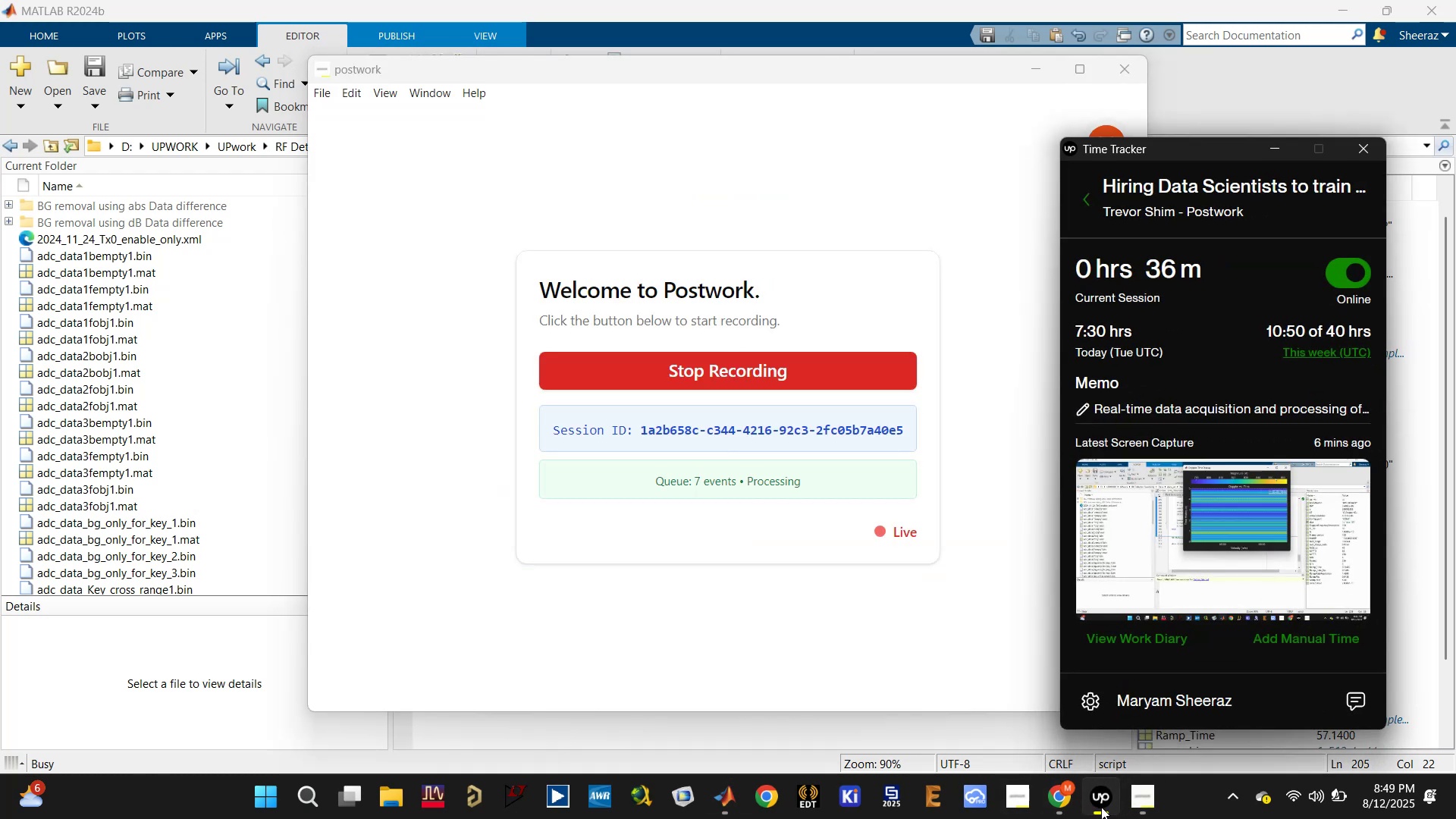 
left_click([1103, 813])
 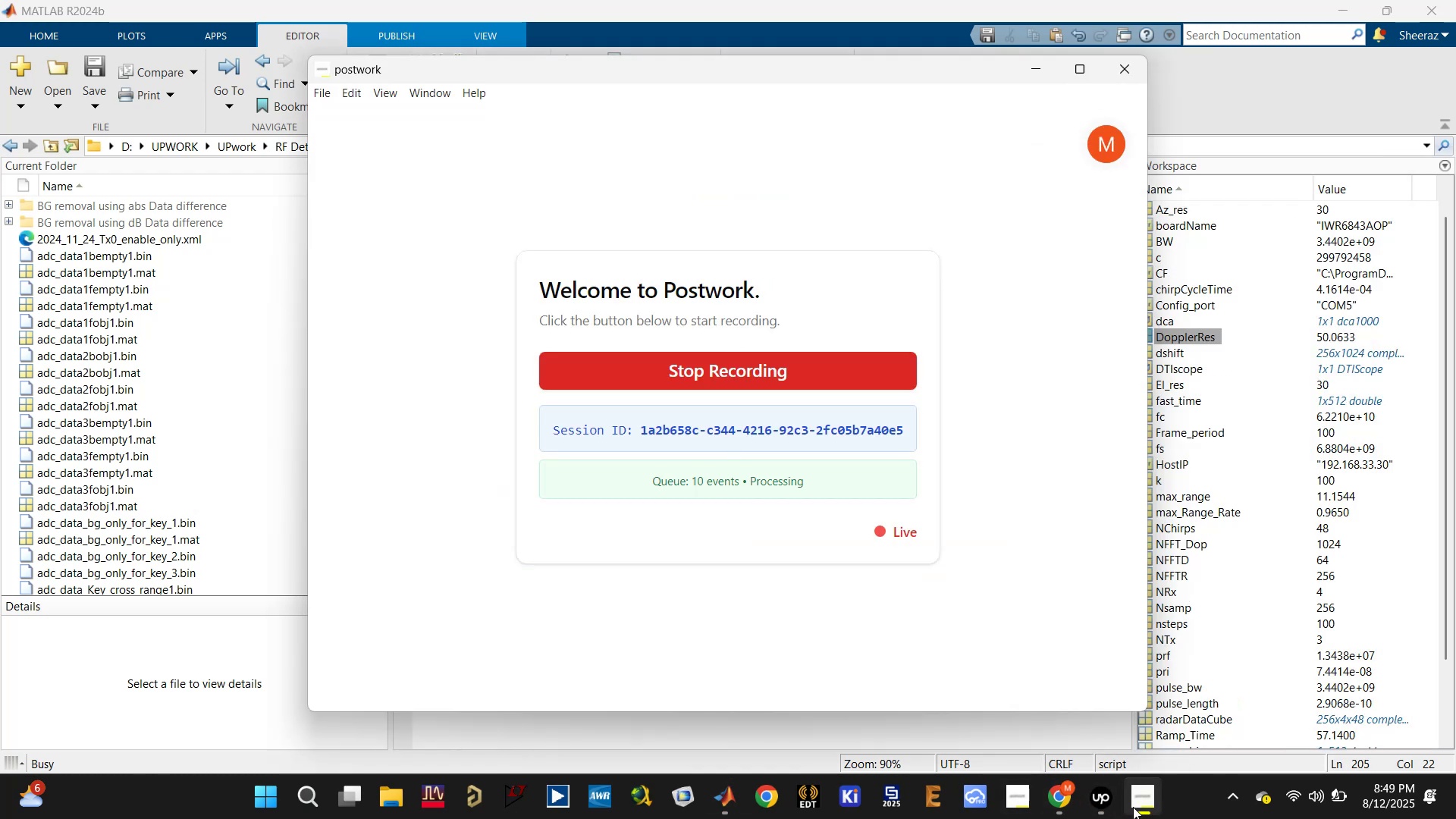 
left_click([1133, 807])
 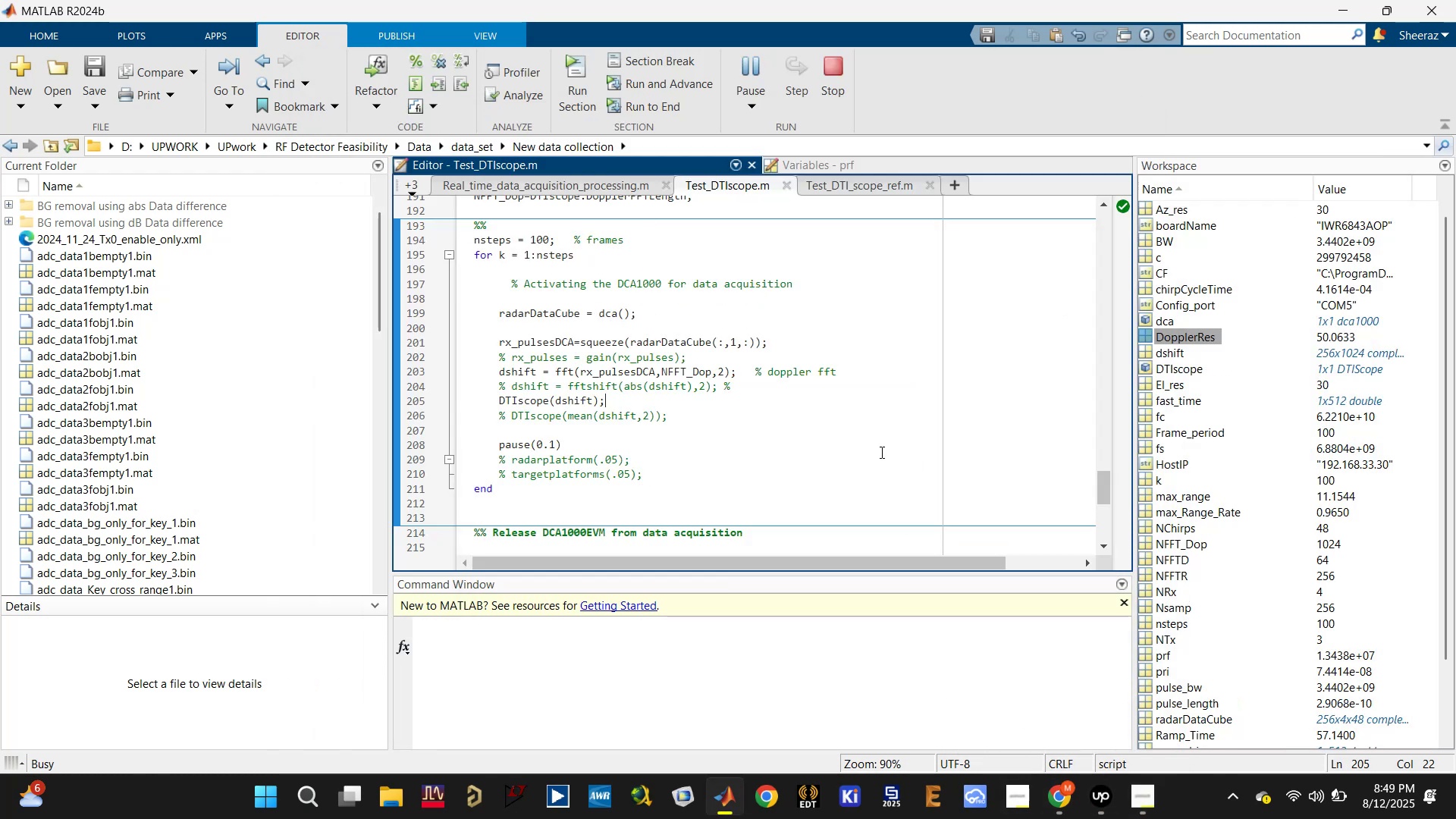 
left_click([880, 451])
 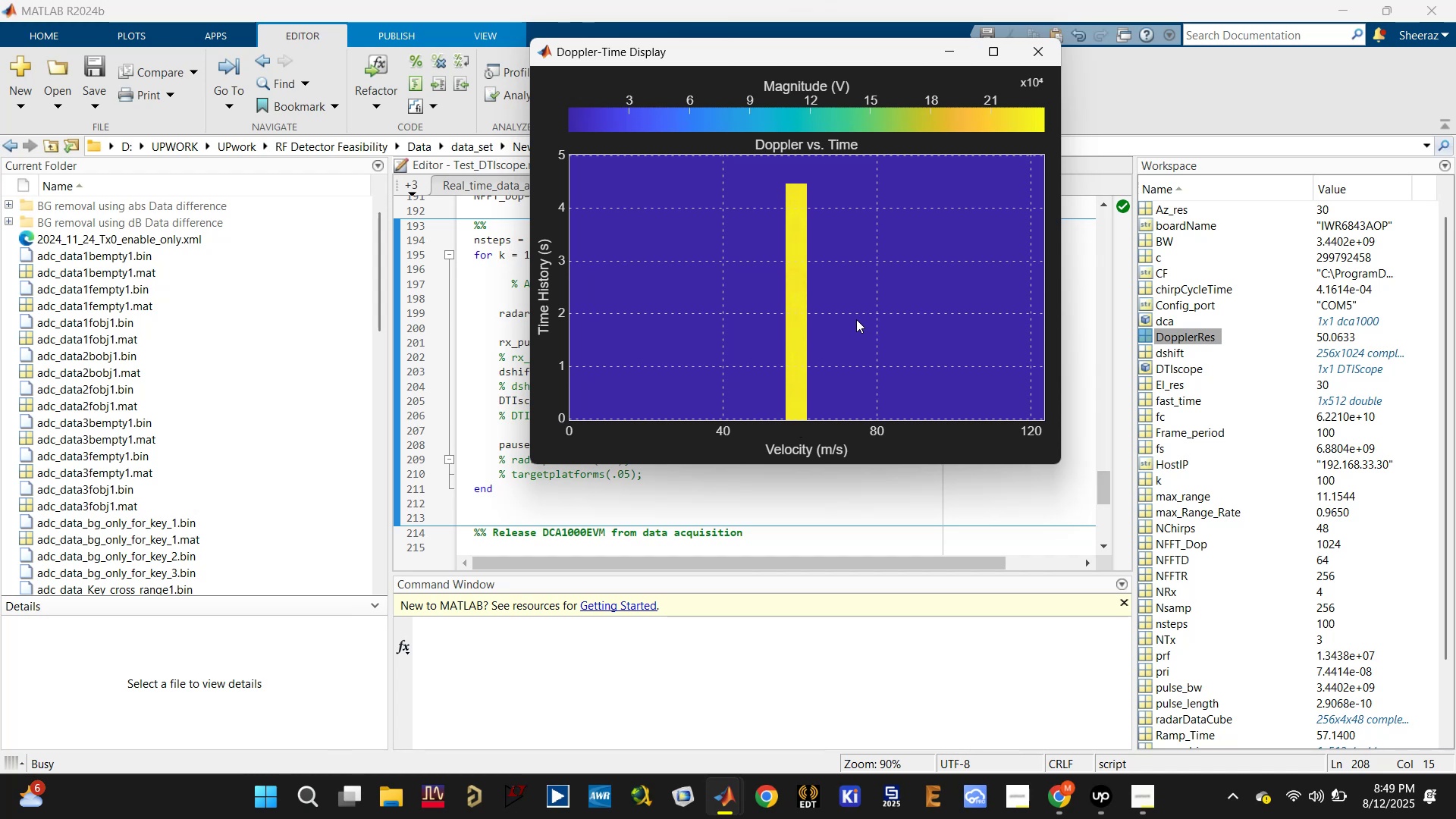 
wait(21.13)
 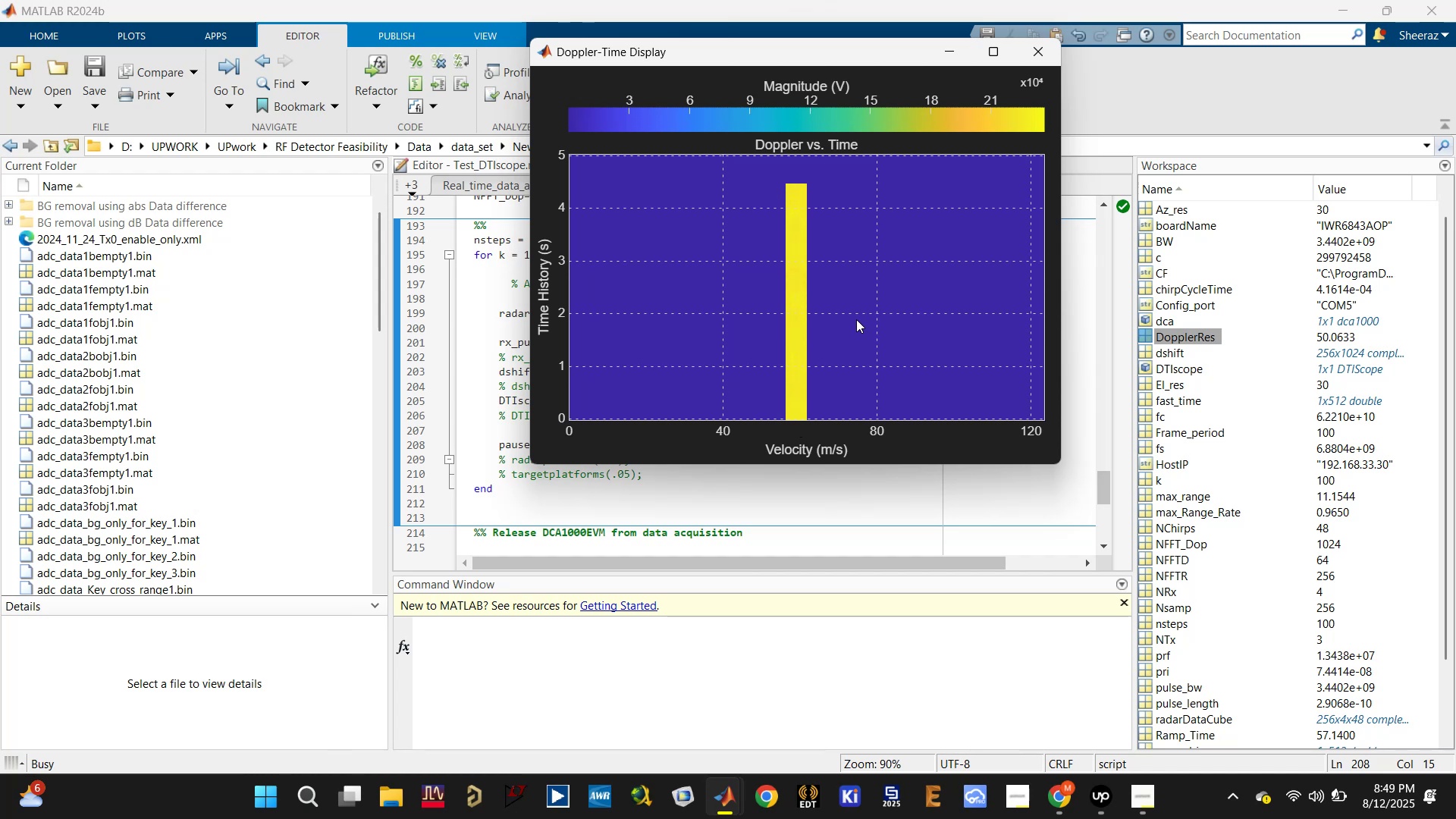 
left_click_drag(start_coordinate=[745, 366], to_coordinate=[861, 469])
 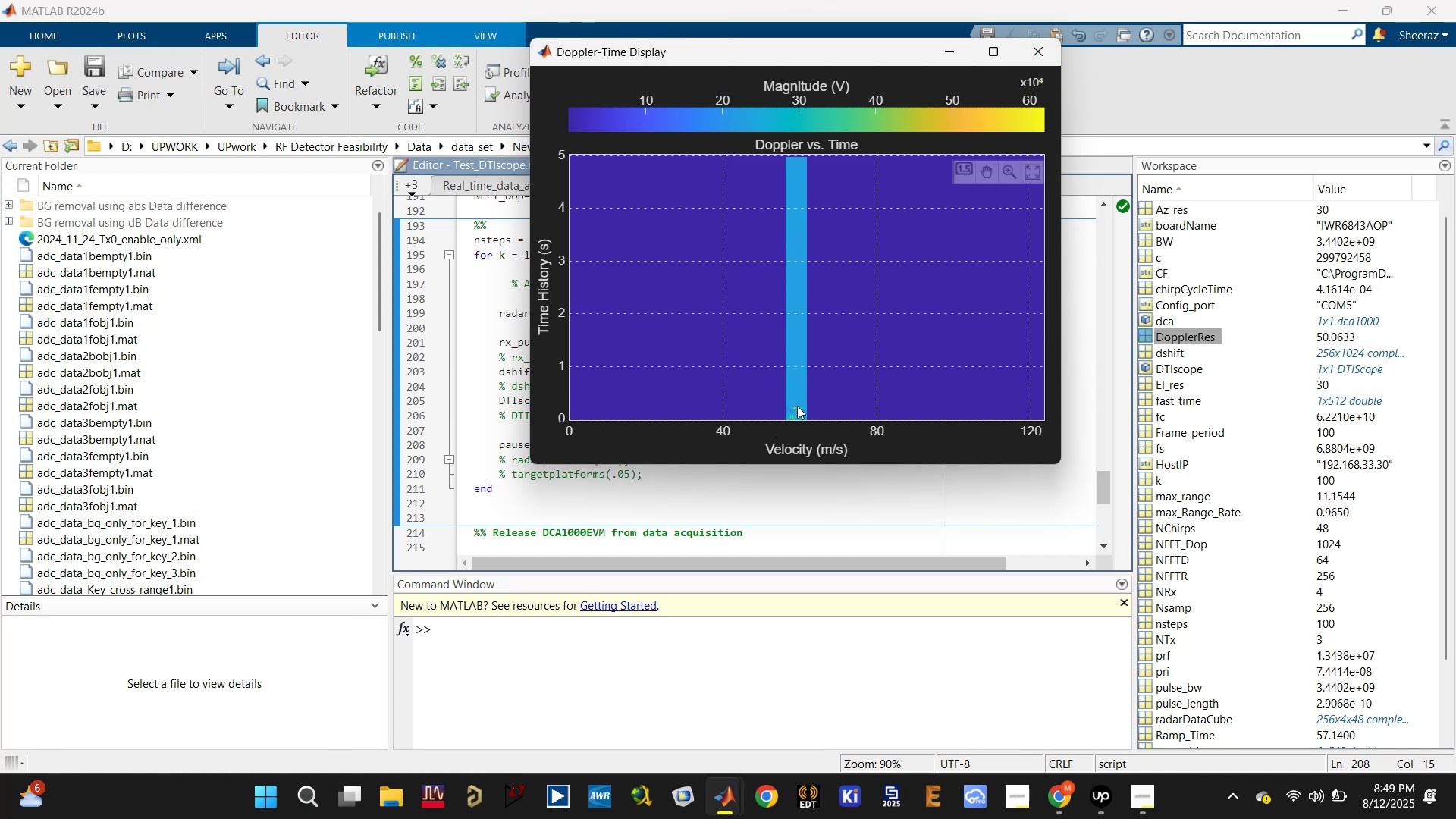 
left_click([791, 397])
 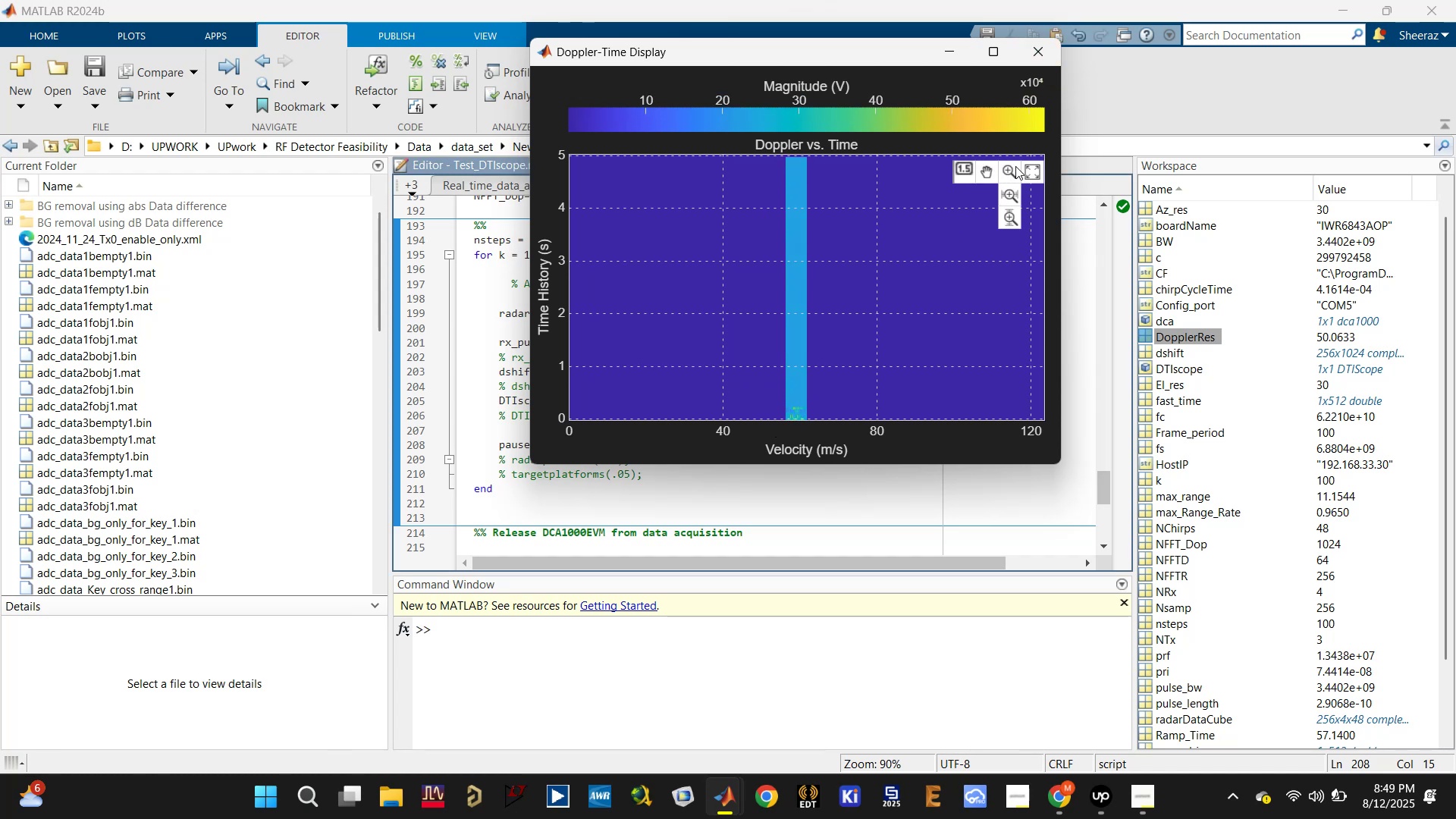 
left_click([1009, 168])
 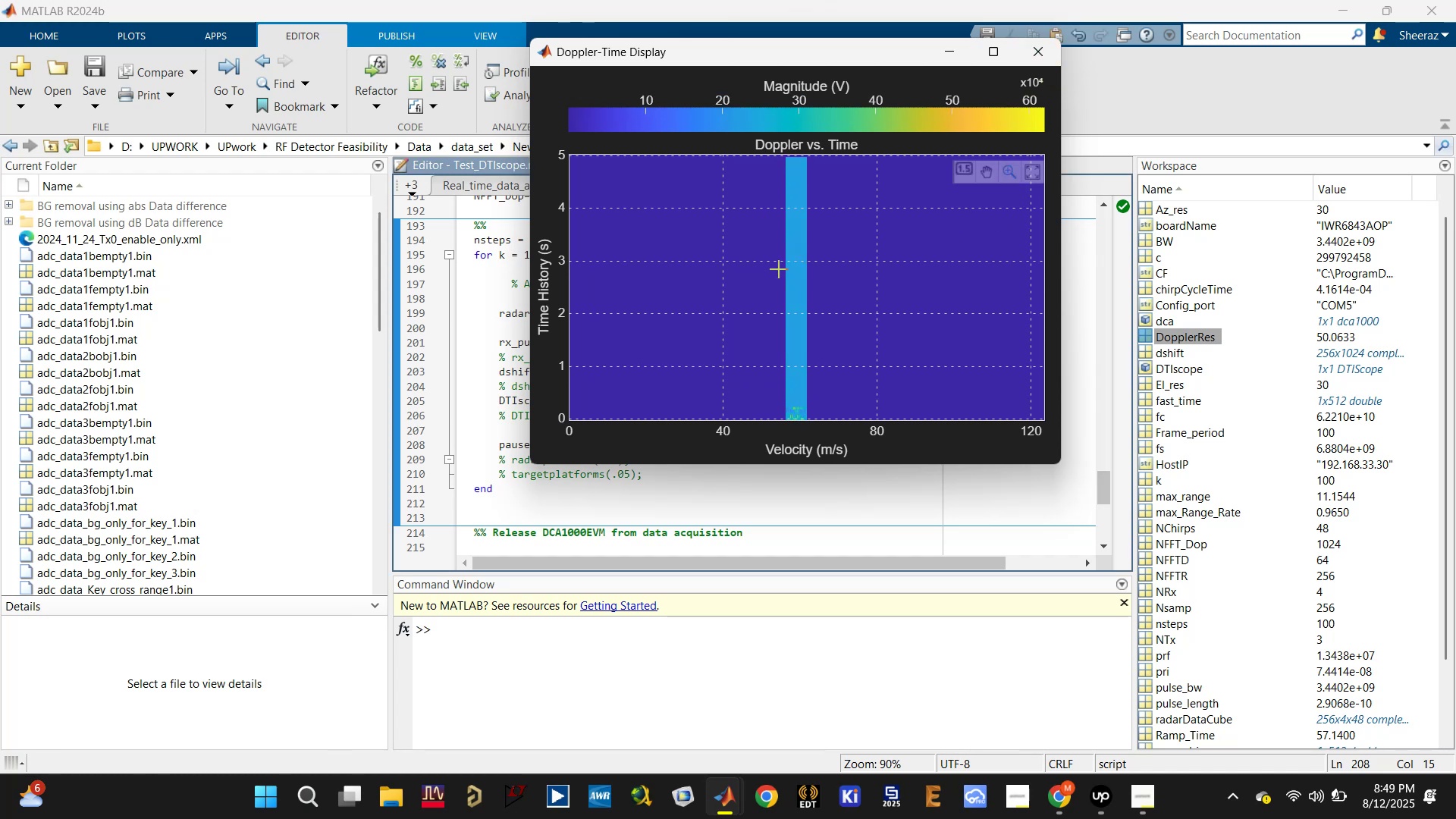 
left_click_drag(start_coordinate=[740, 318], to_coordinate=[865, 469])
 